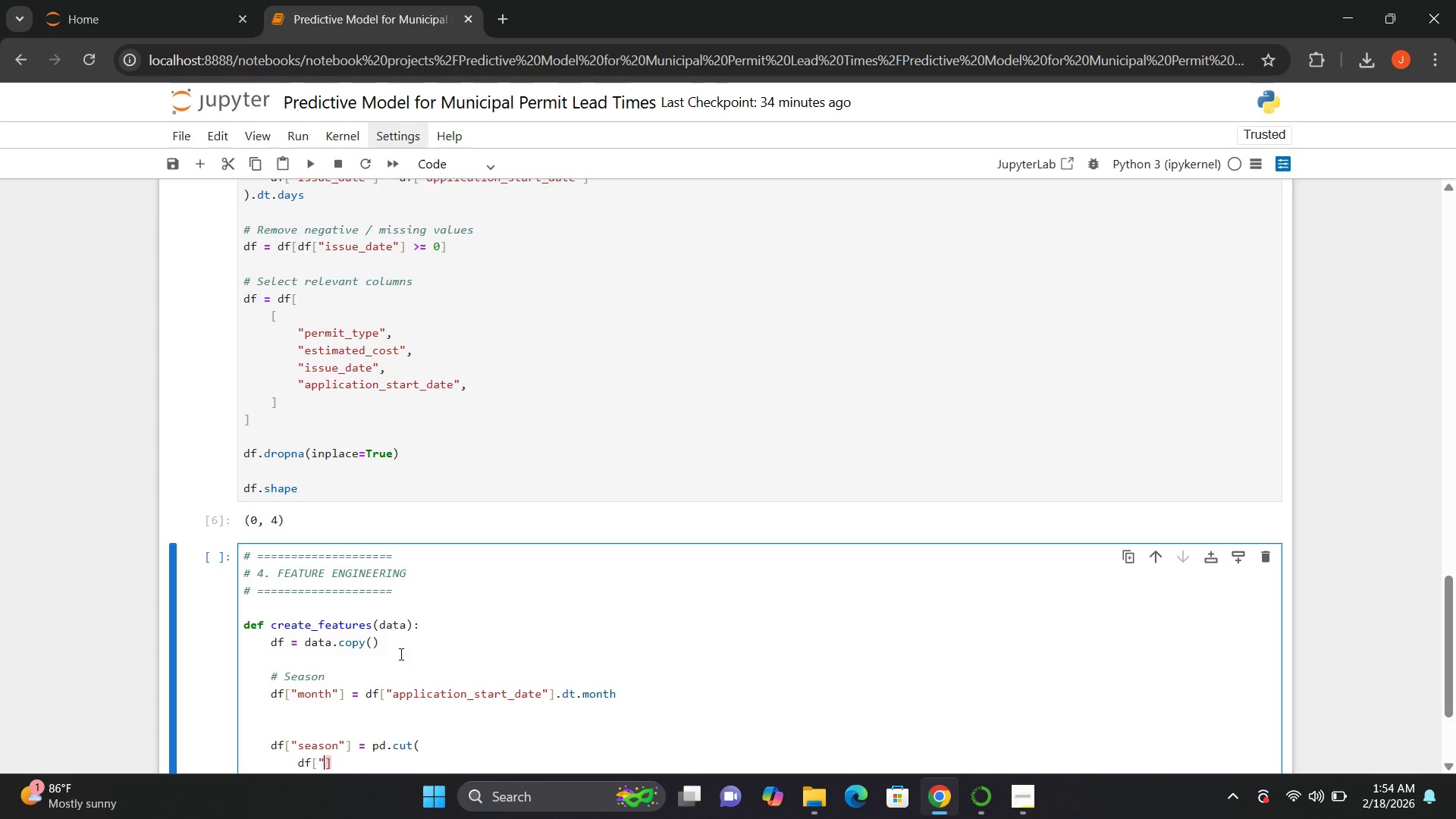 
key(Shift+Quote)
 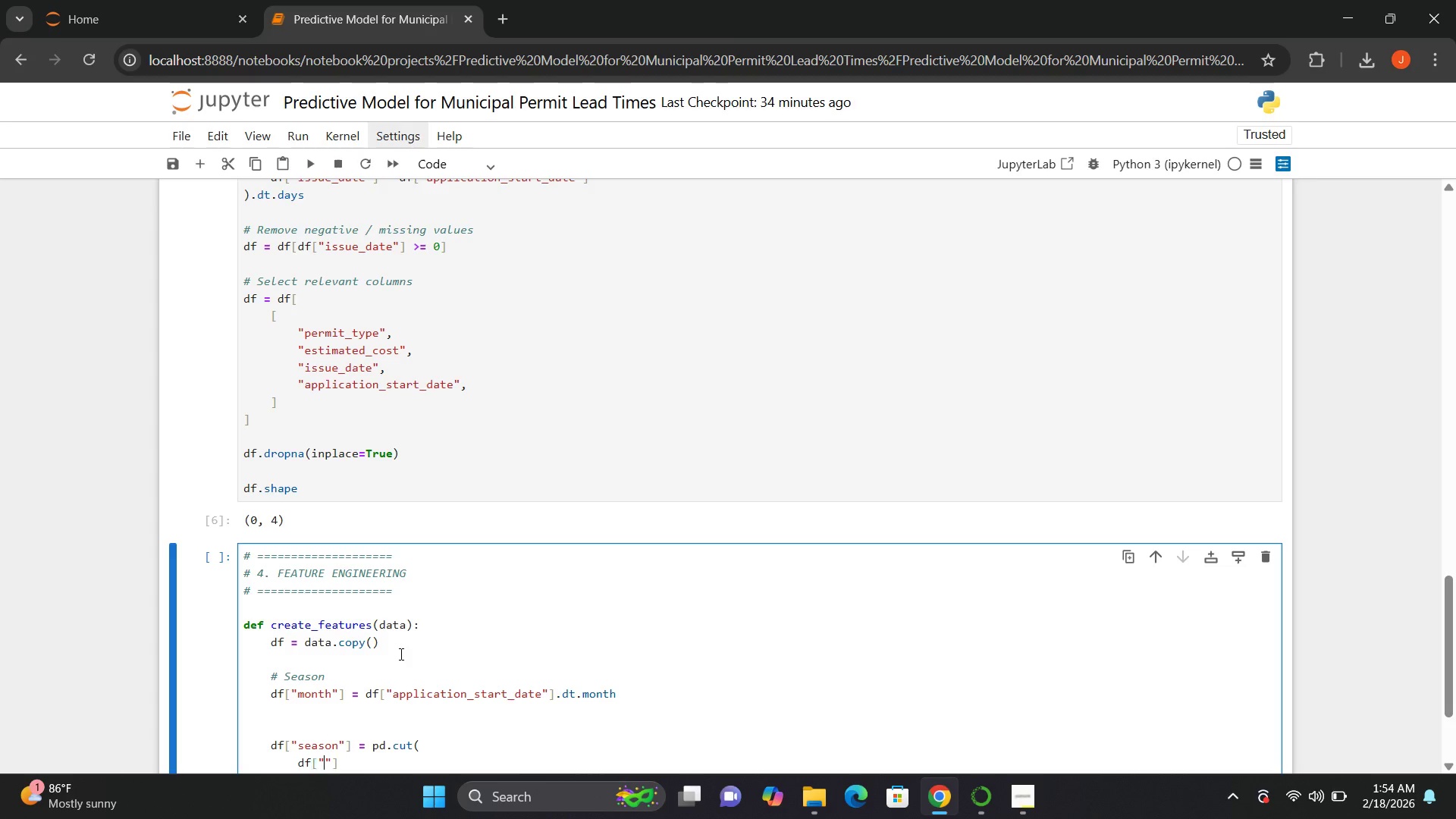 
key(ArrowLeft)
 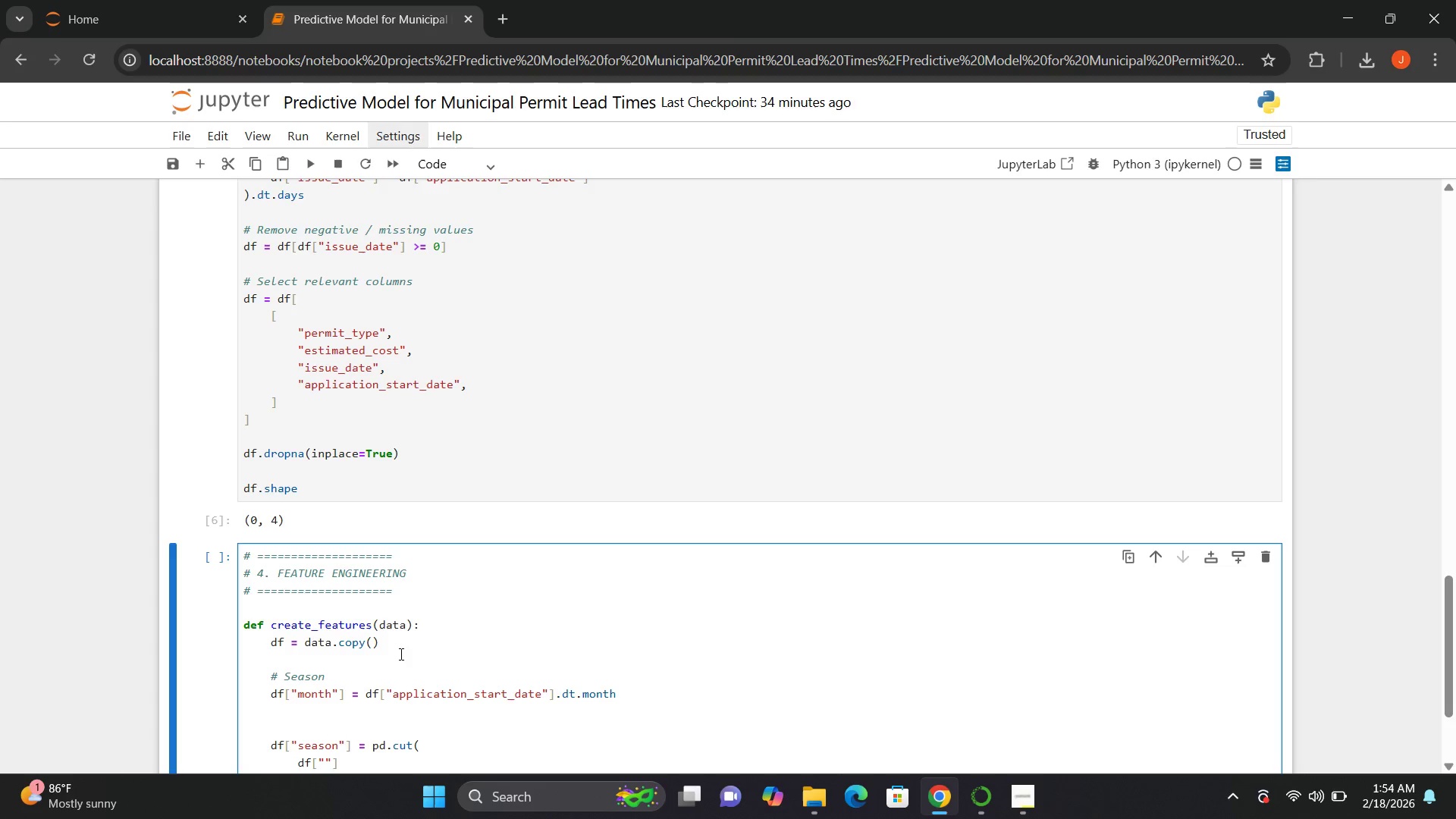 
type(month)
 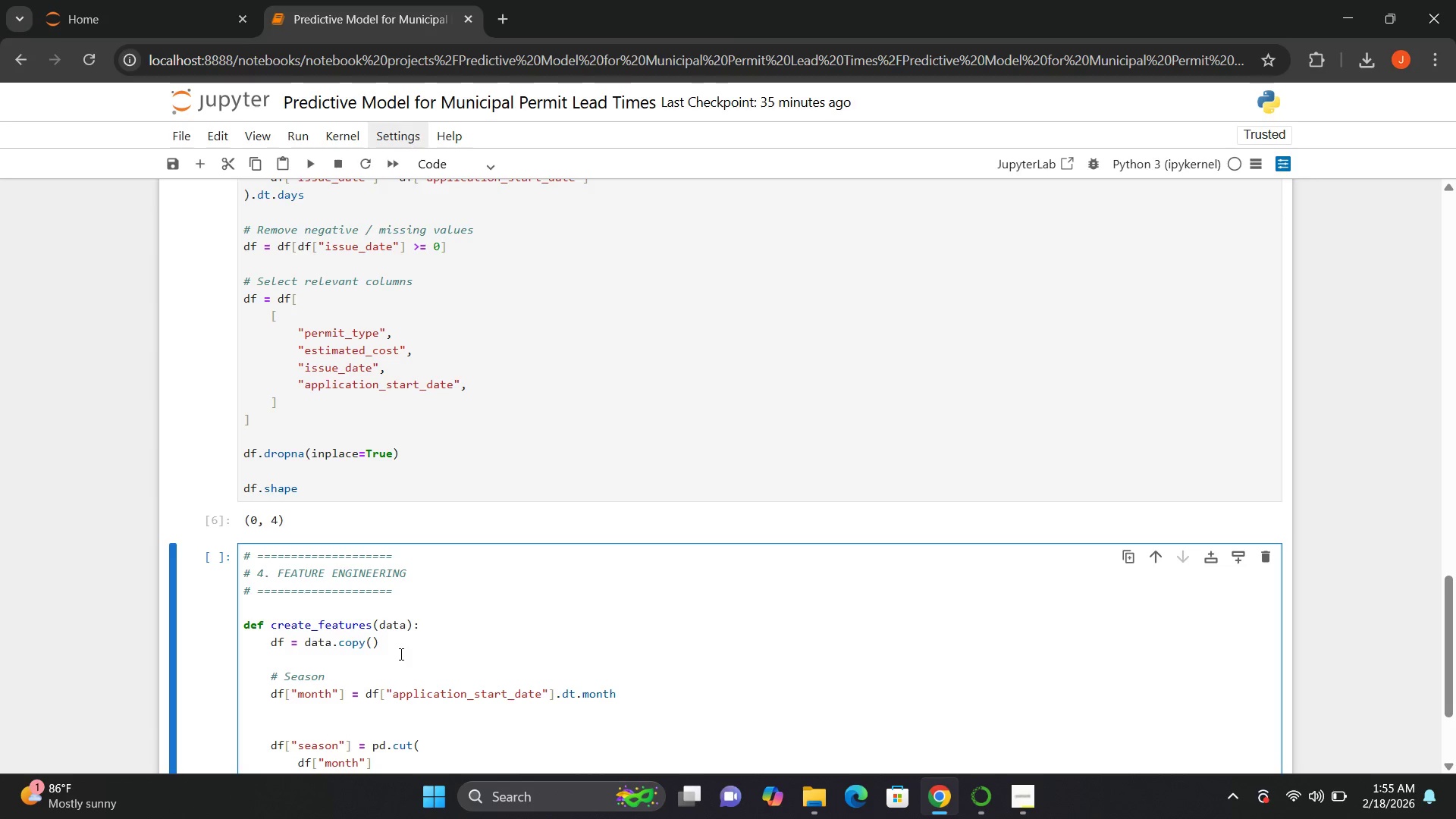 
key(ArrowRight)
 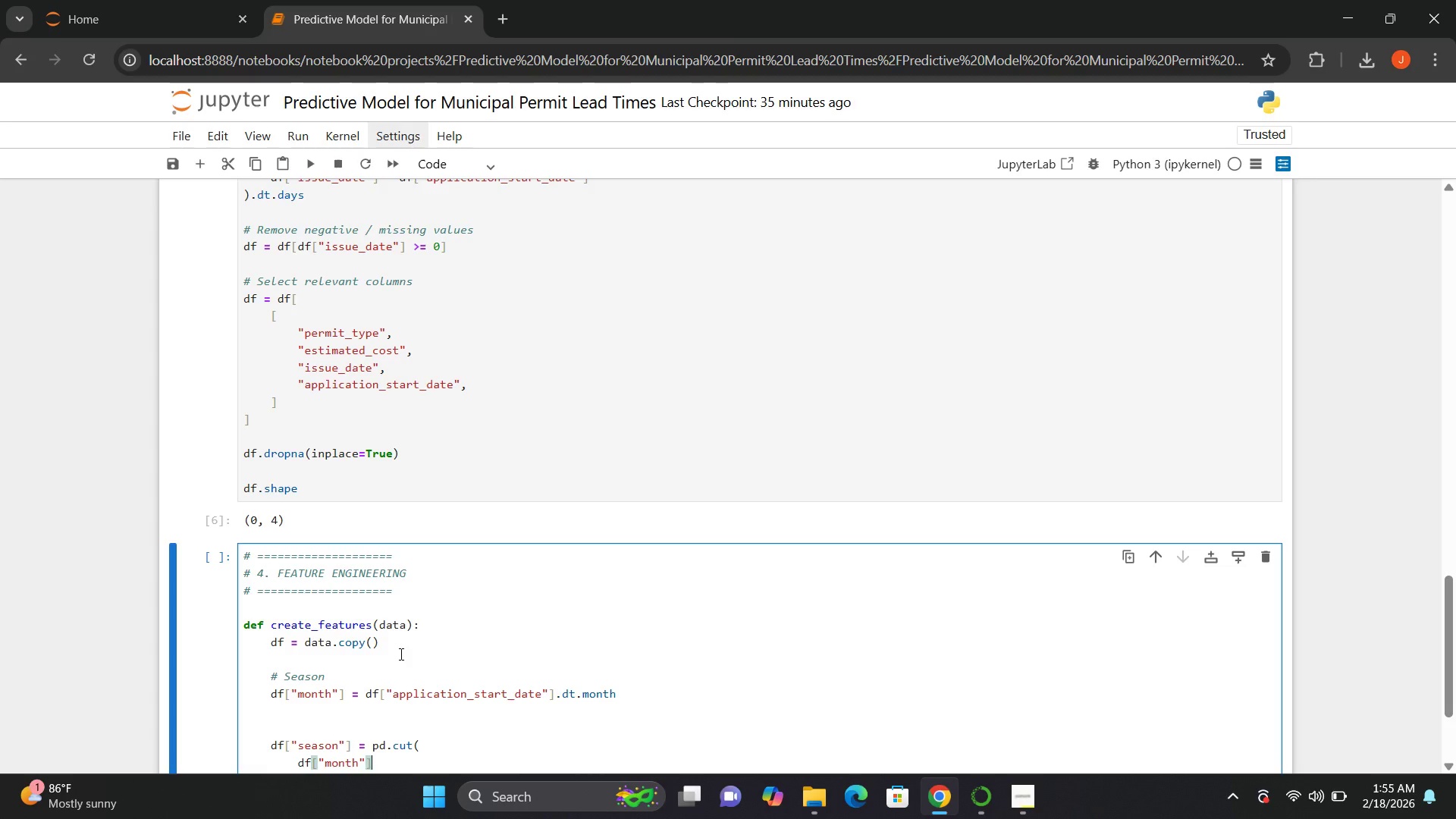 
key(ArrowRight)
 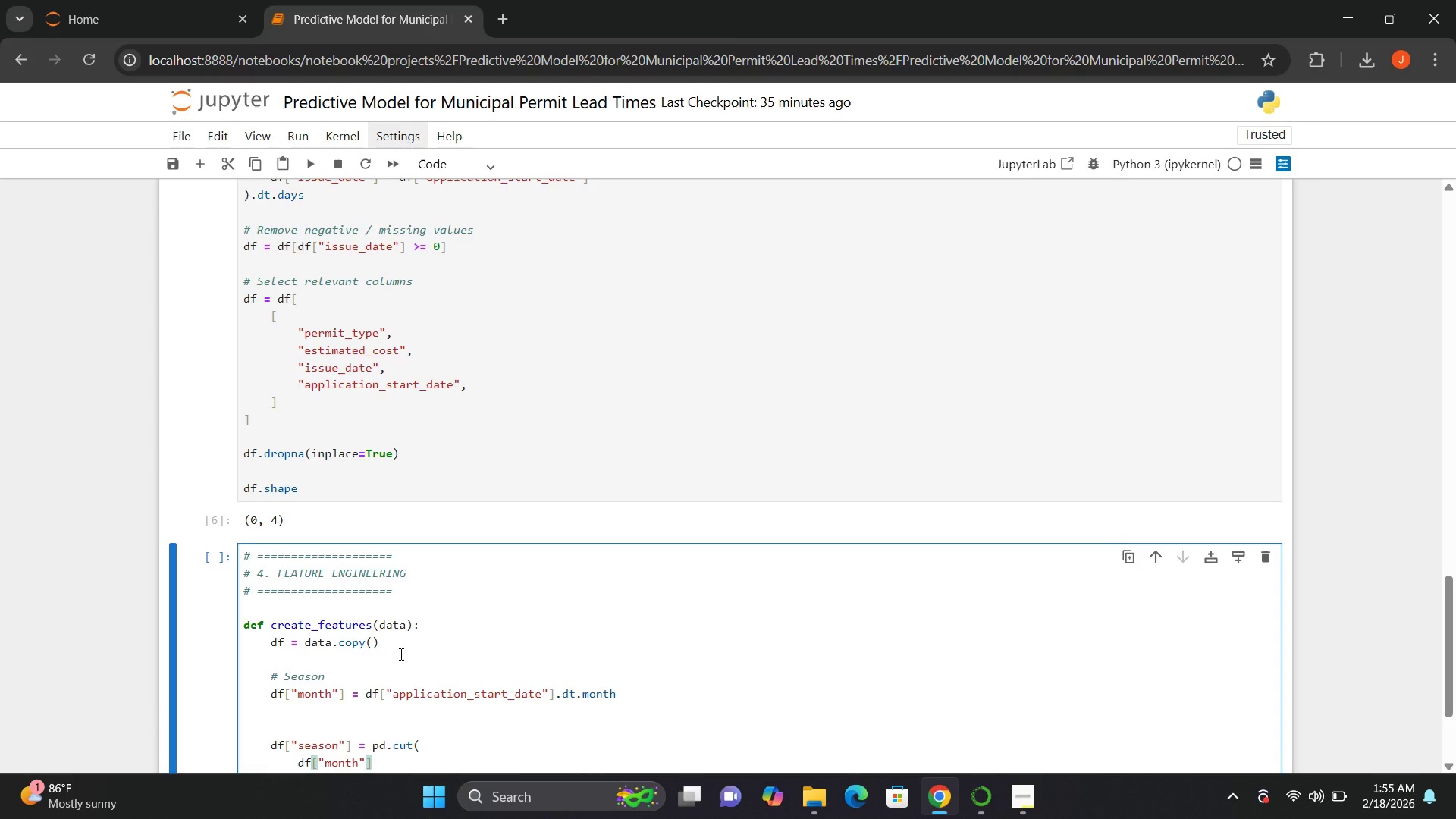 
key(ArrowRight)
 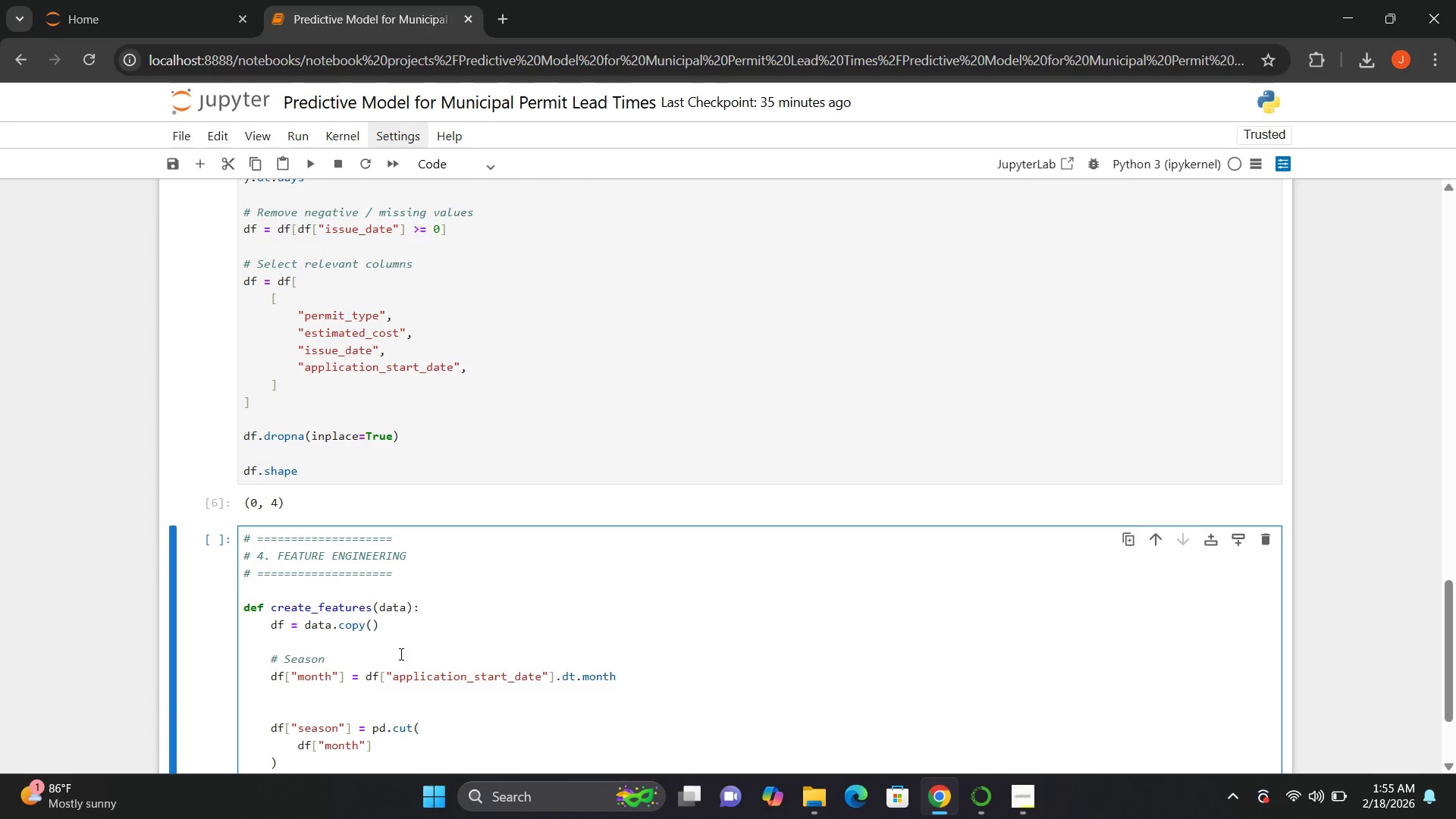 
key(Comma)
 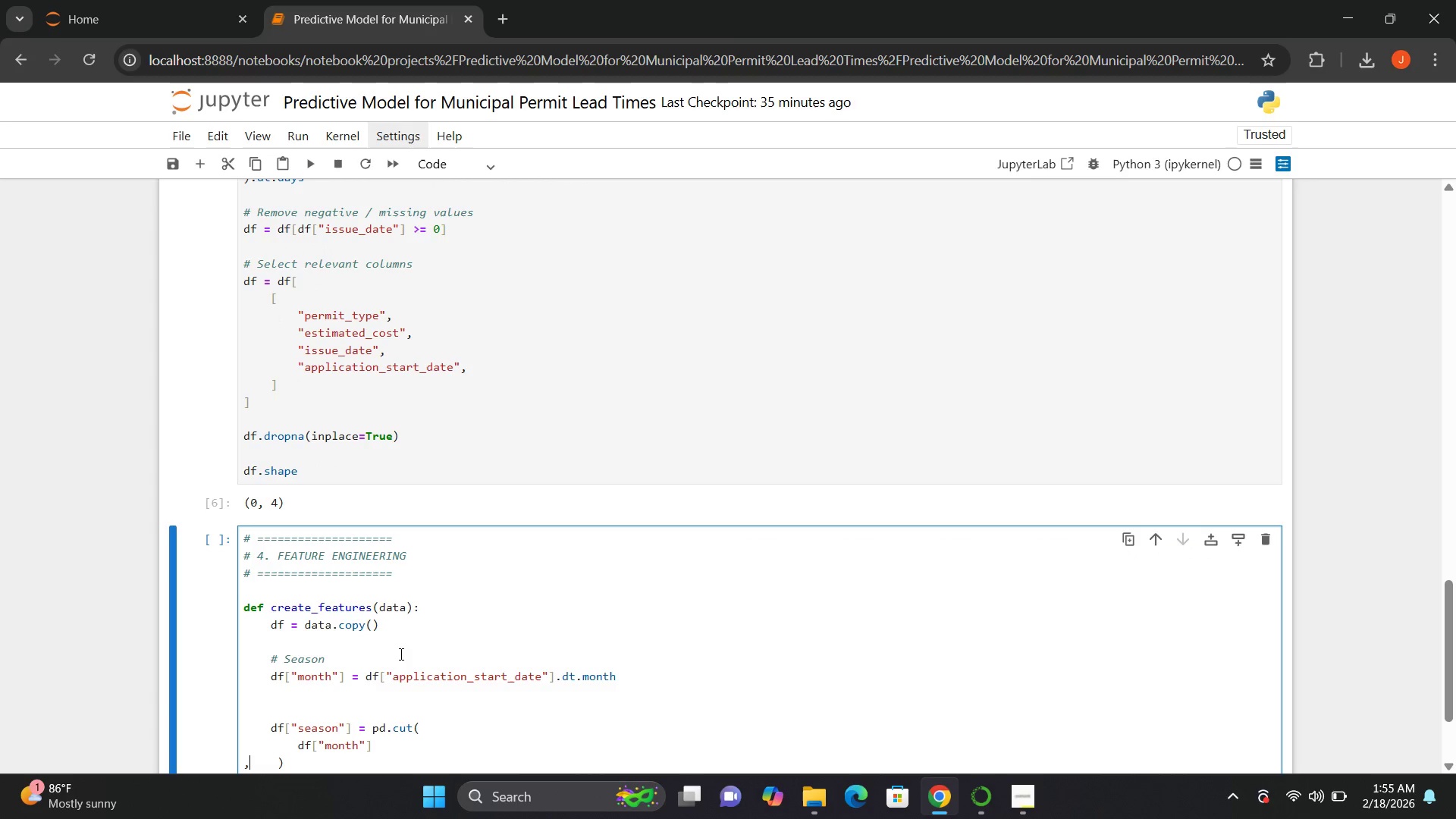 
key(Backspace)
 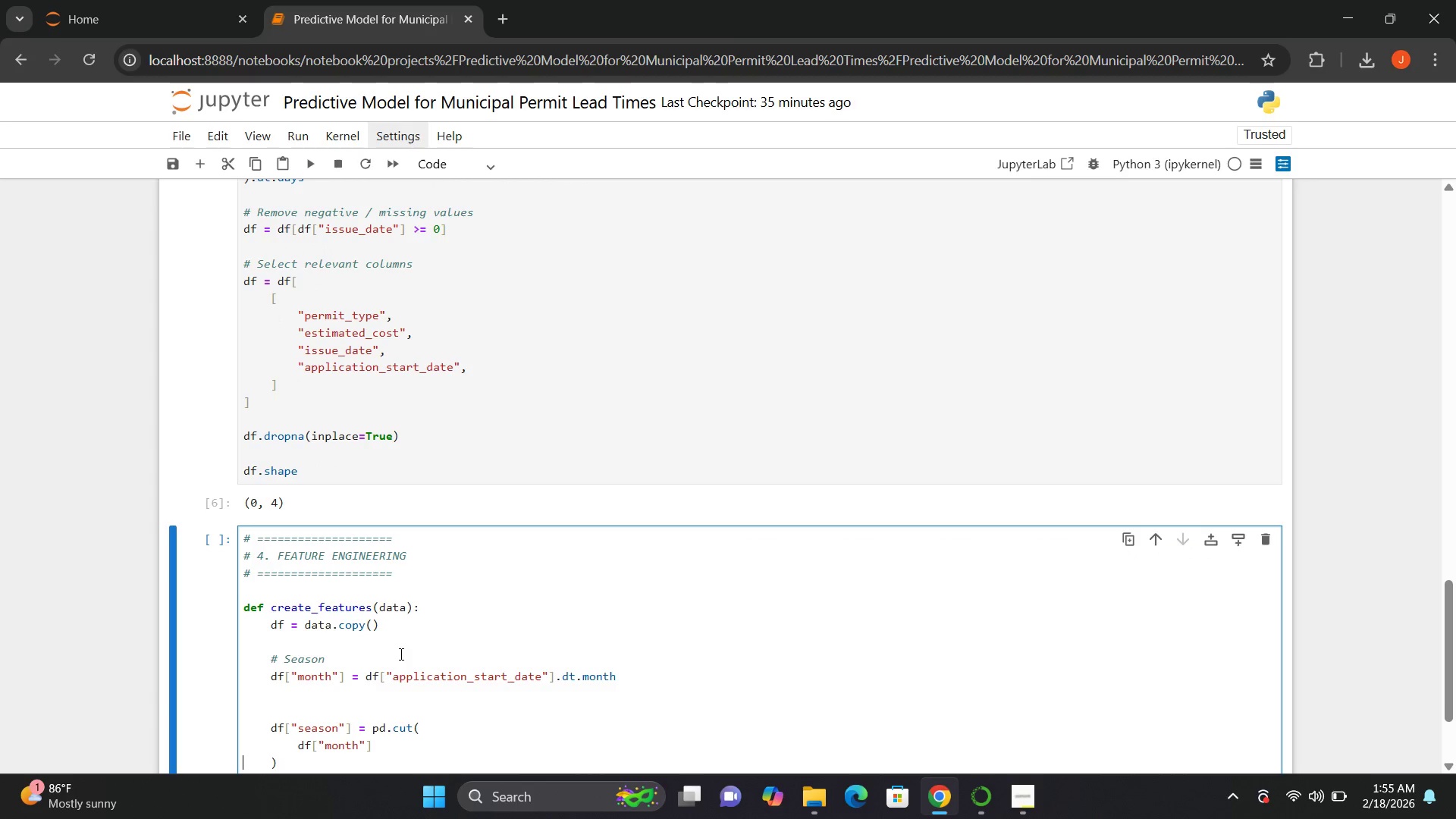 
key(Backspace)
 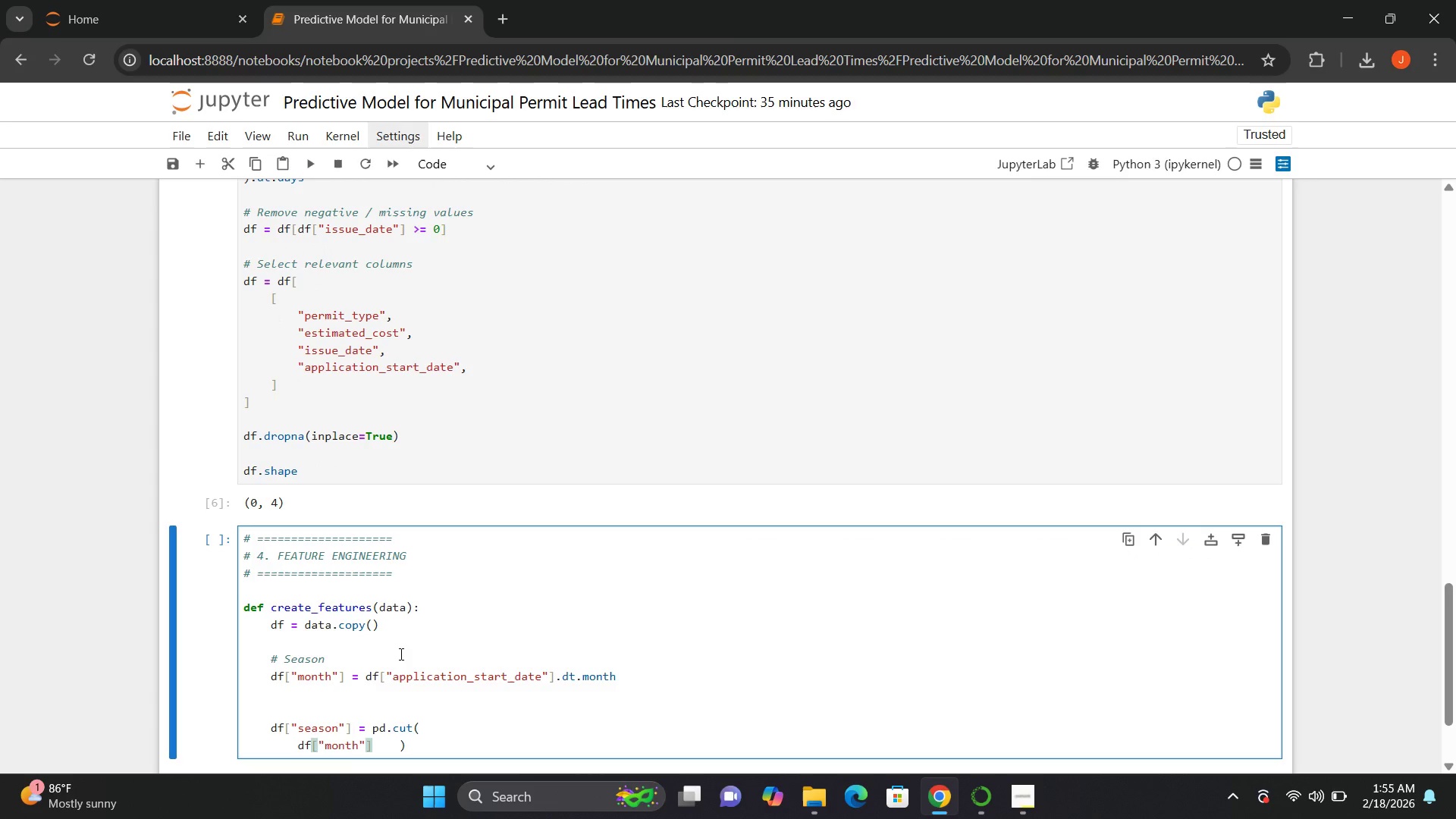 
key(Control+Z)
 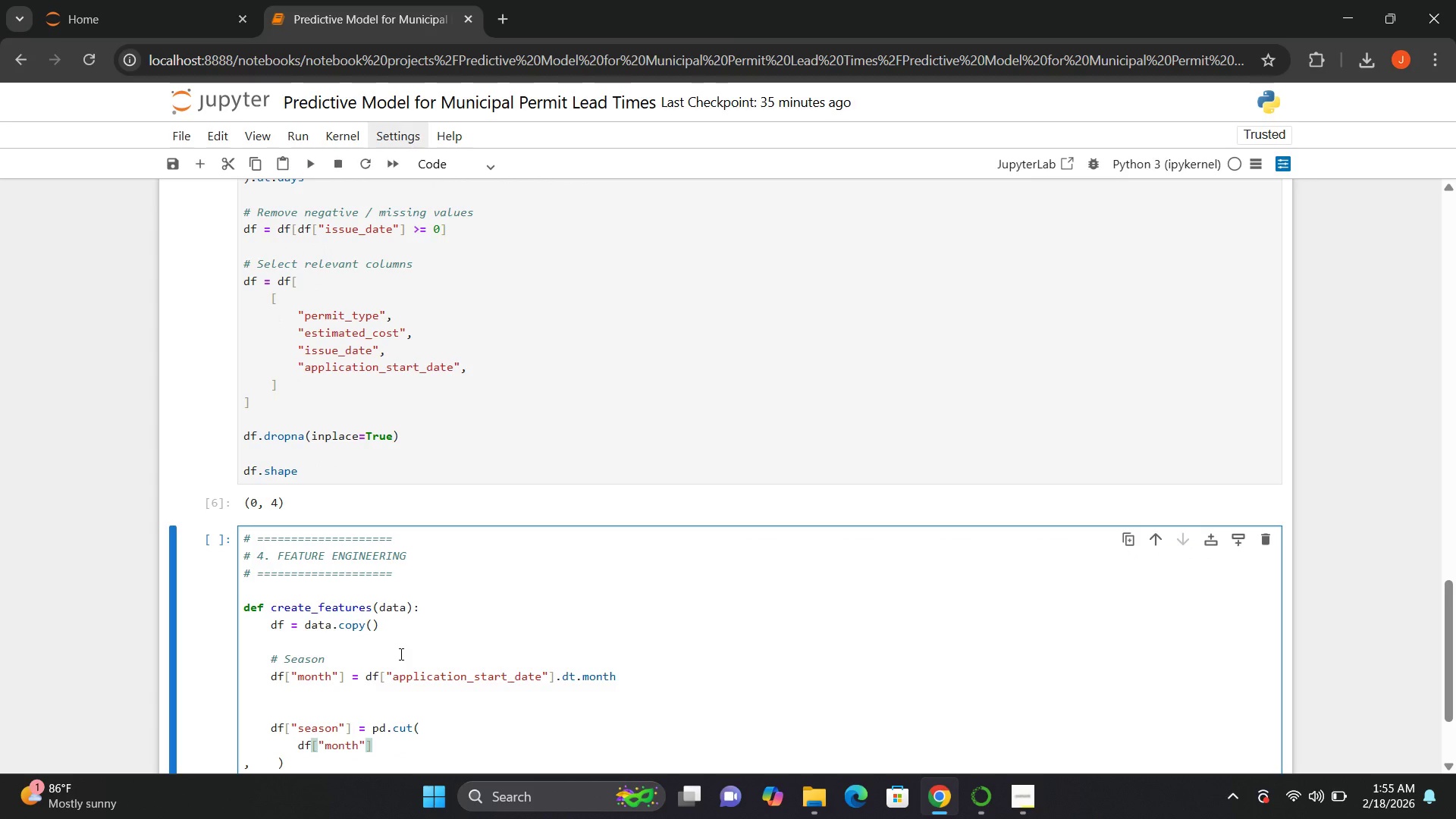 
key(Control+Z)
 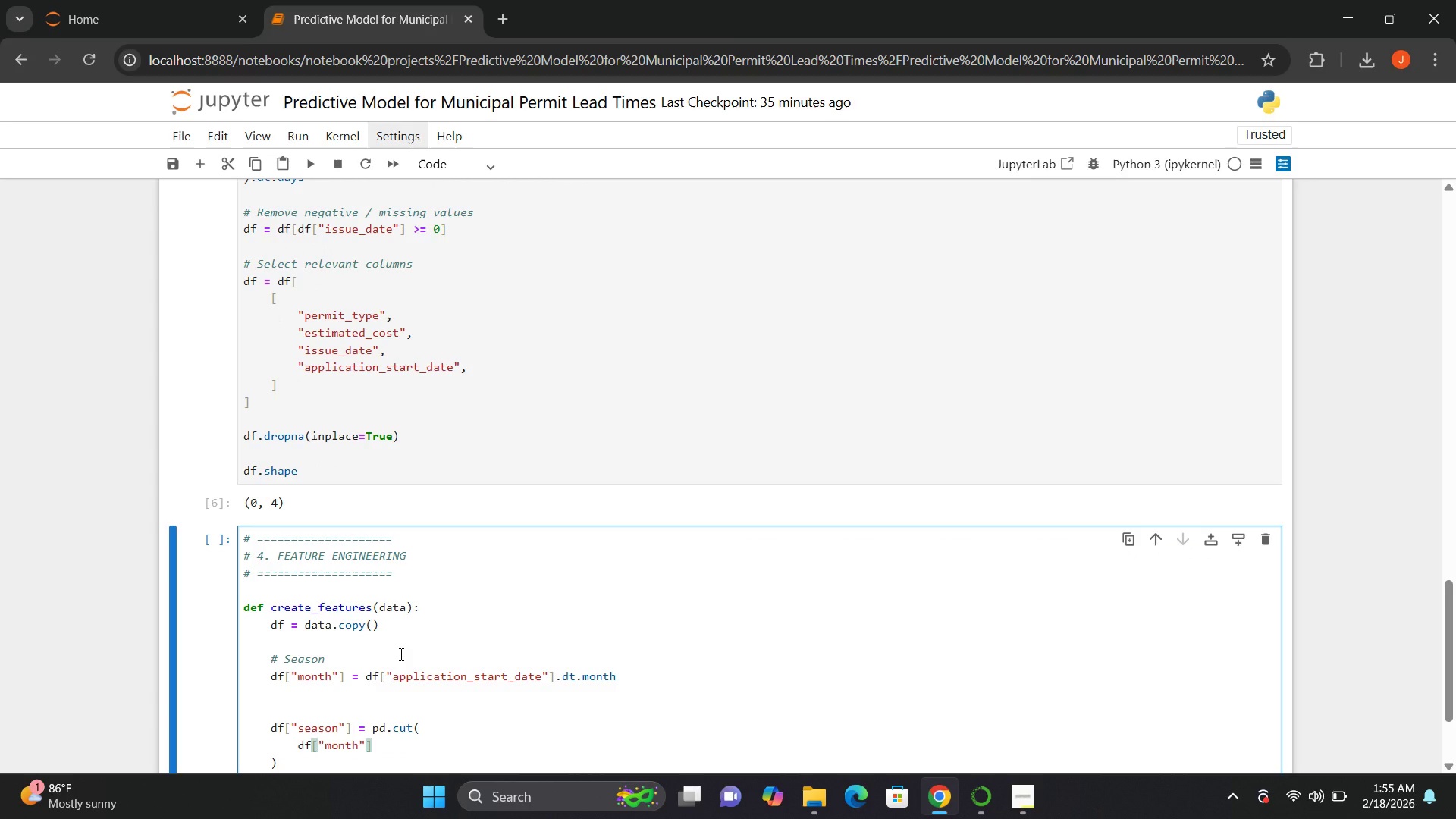 
key(Comma)
 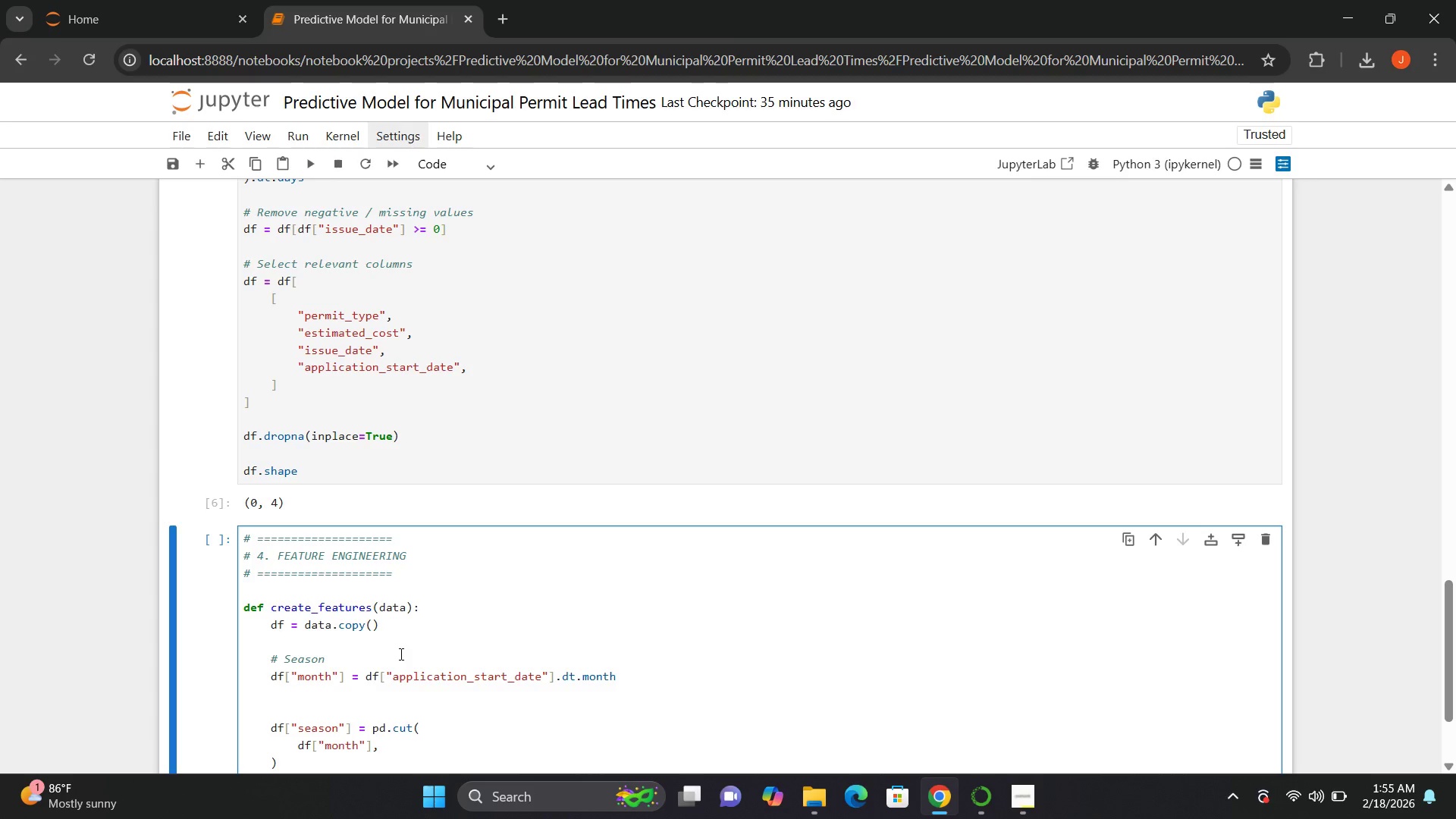 
key(Enter)
 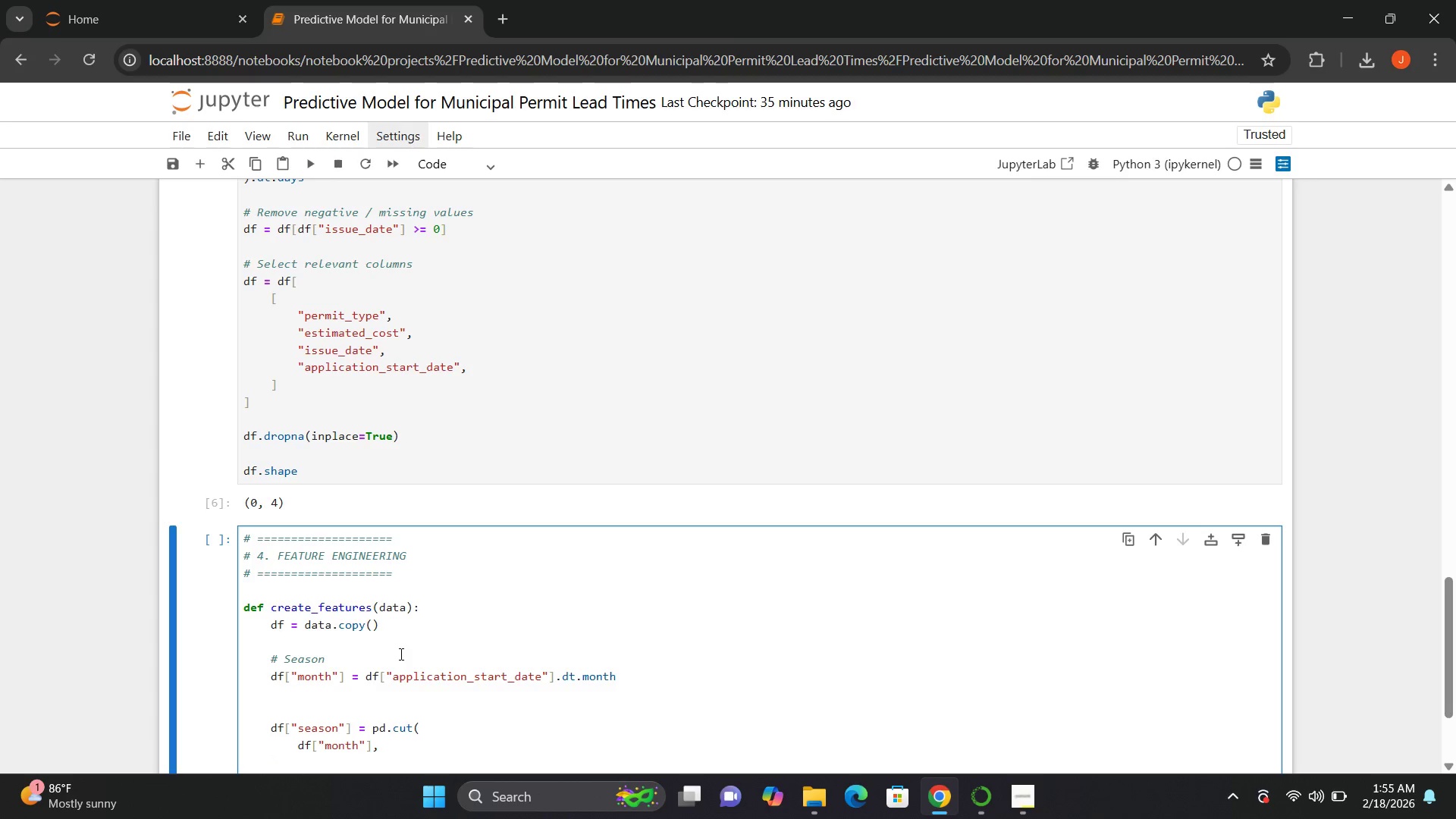 
type(bins=[])
 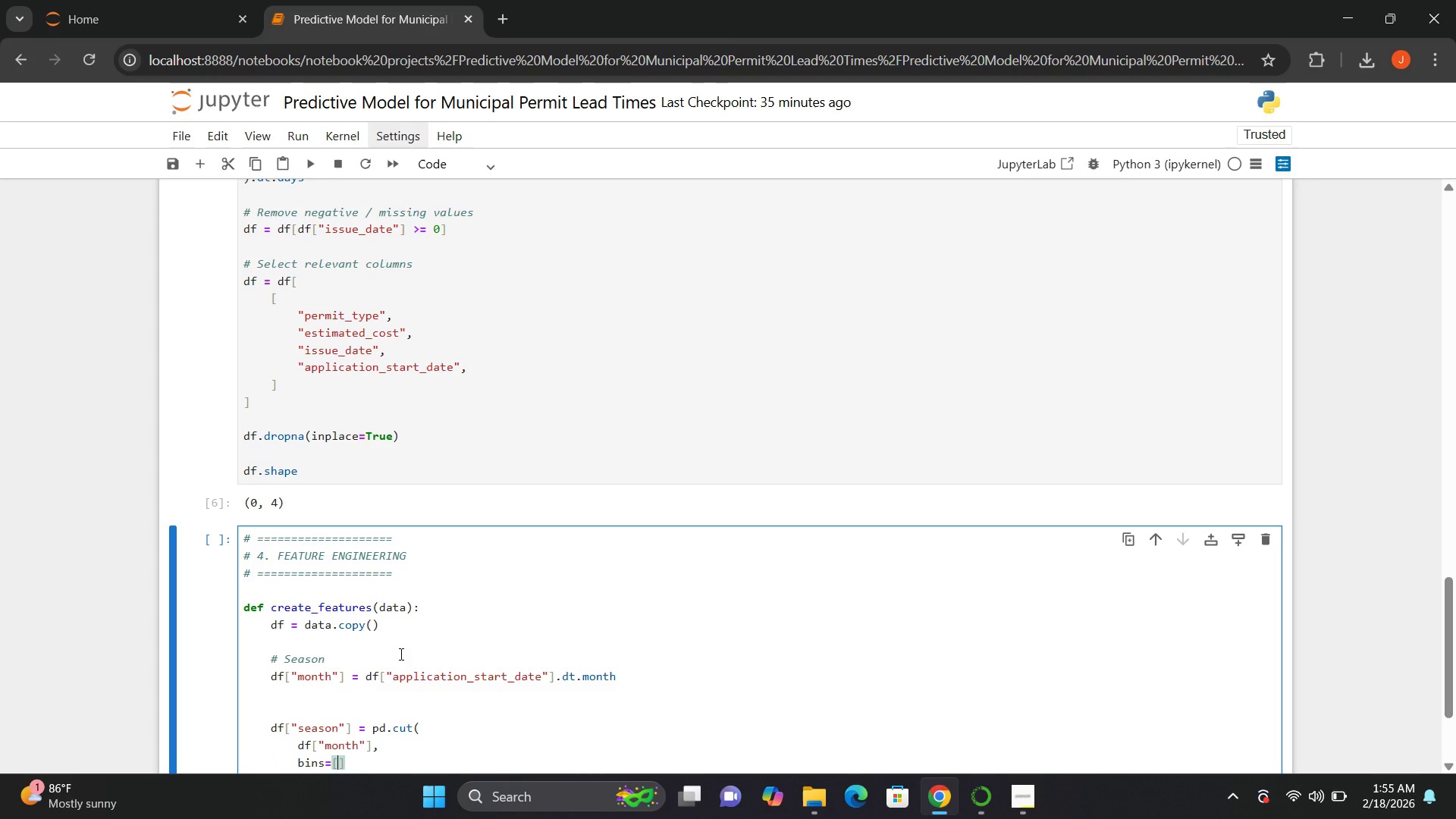 
 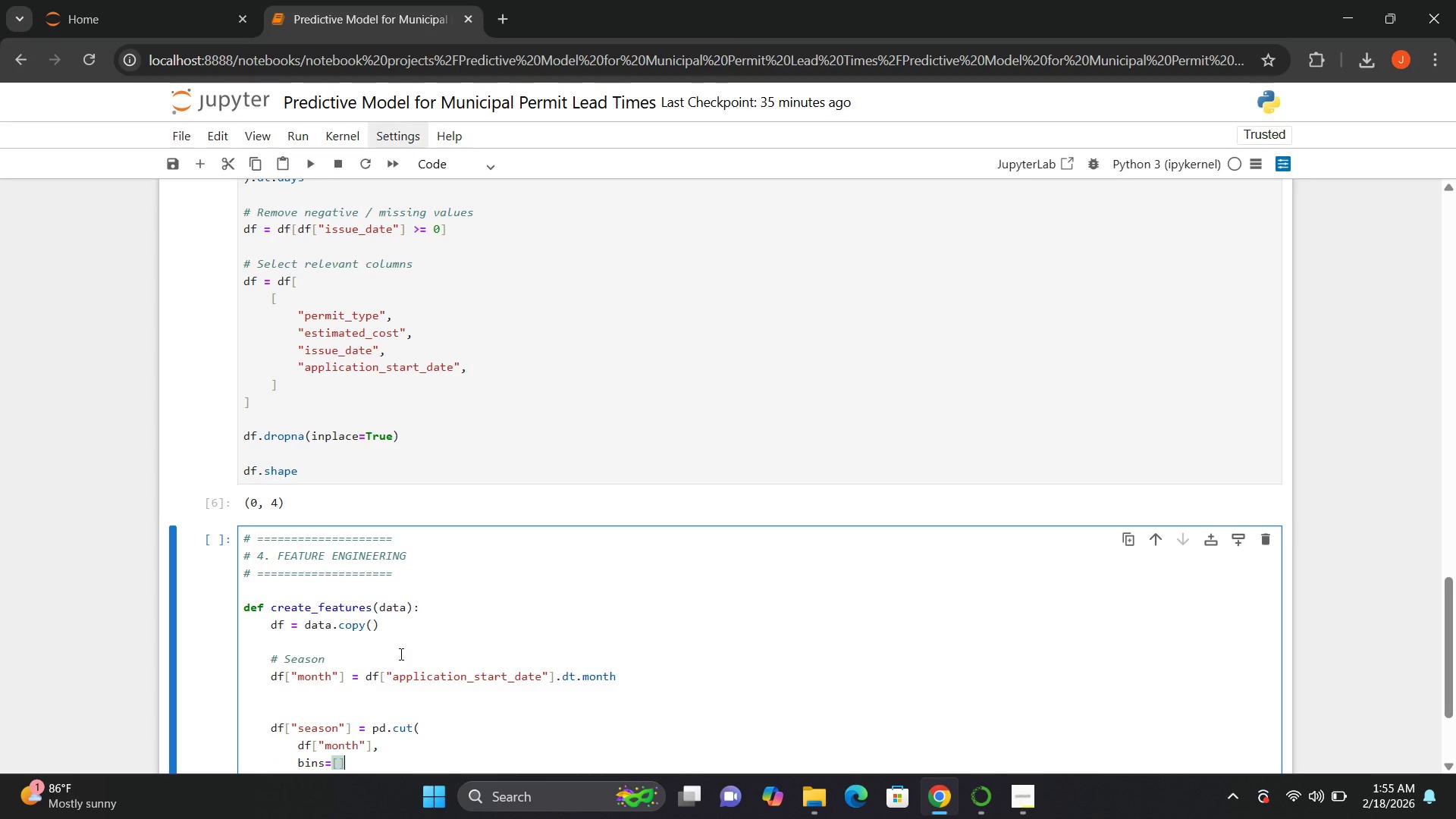 
key(ArrowLeft)
 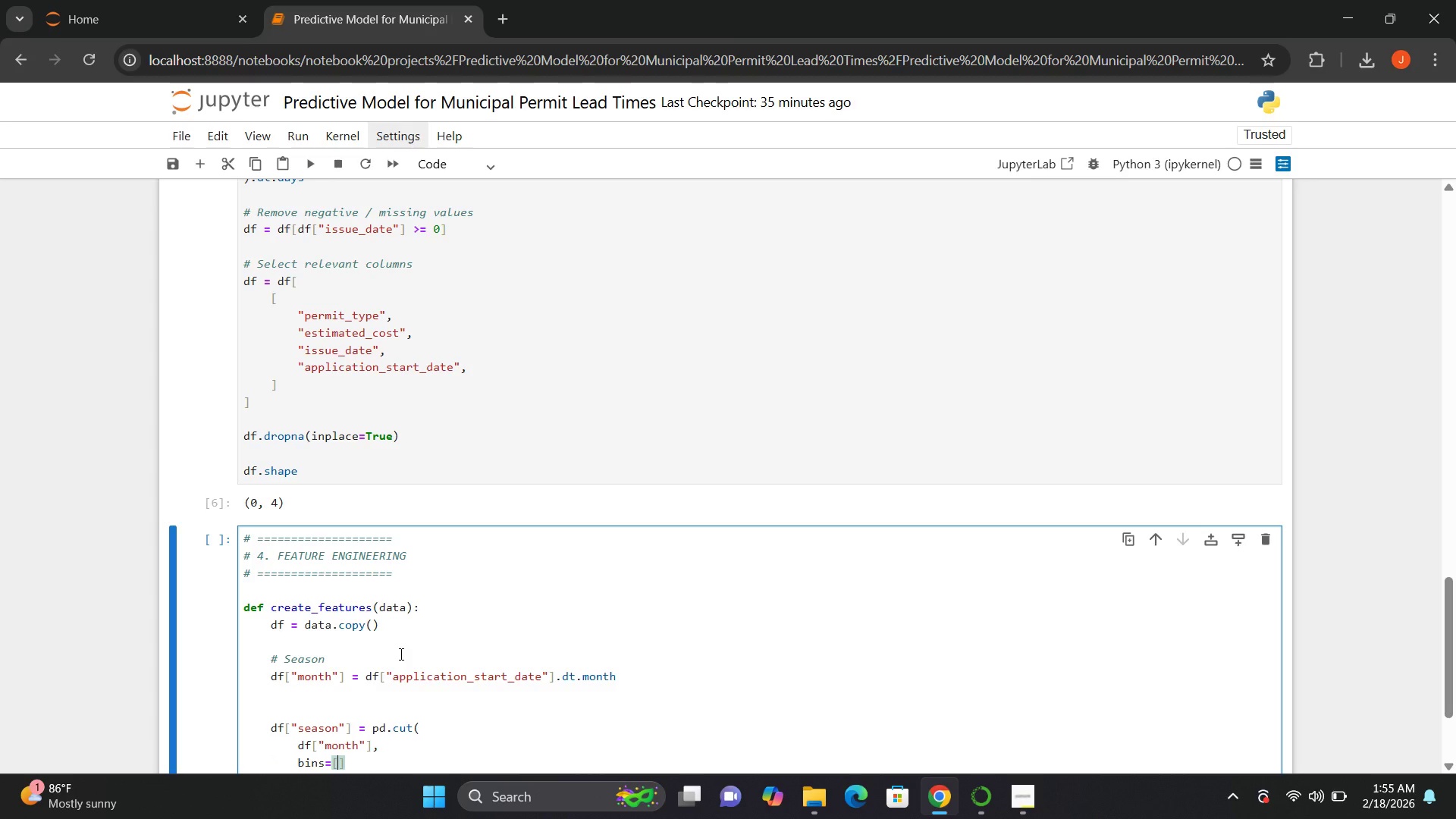 
type(0, 3, 6, 9, 12)
 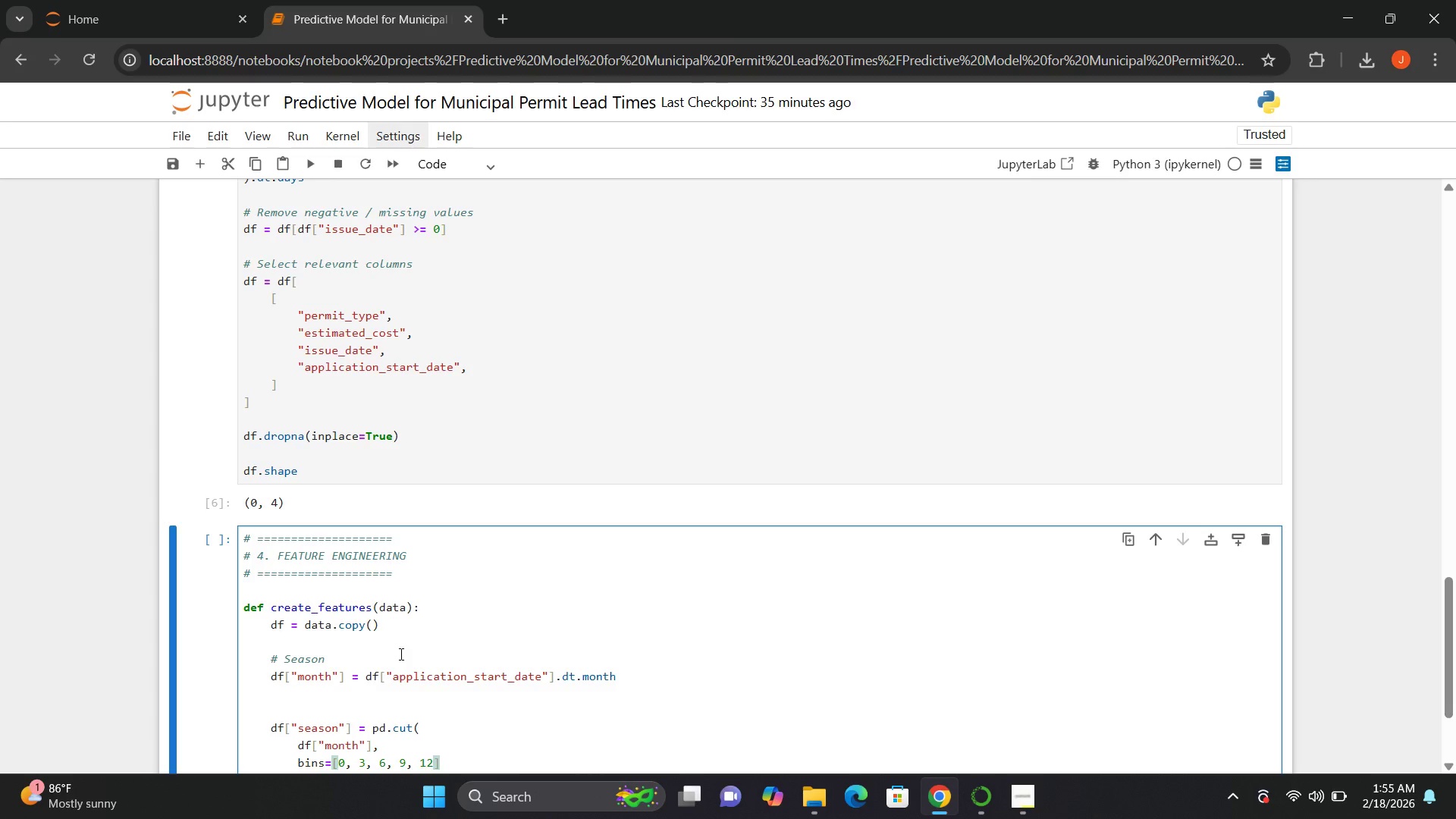 
key(ArrowRight)
 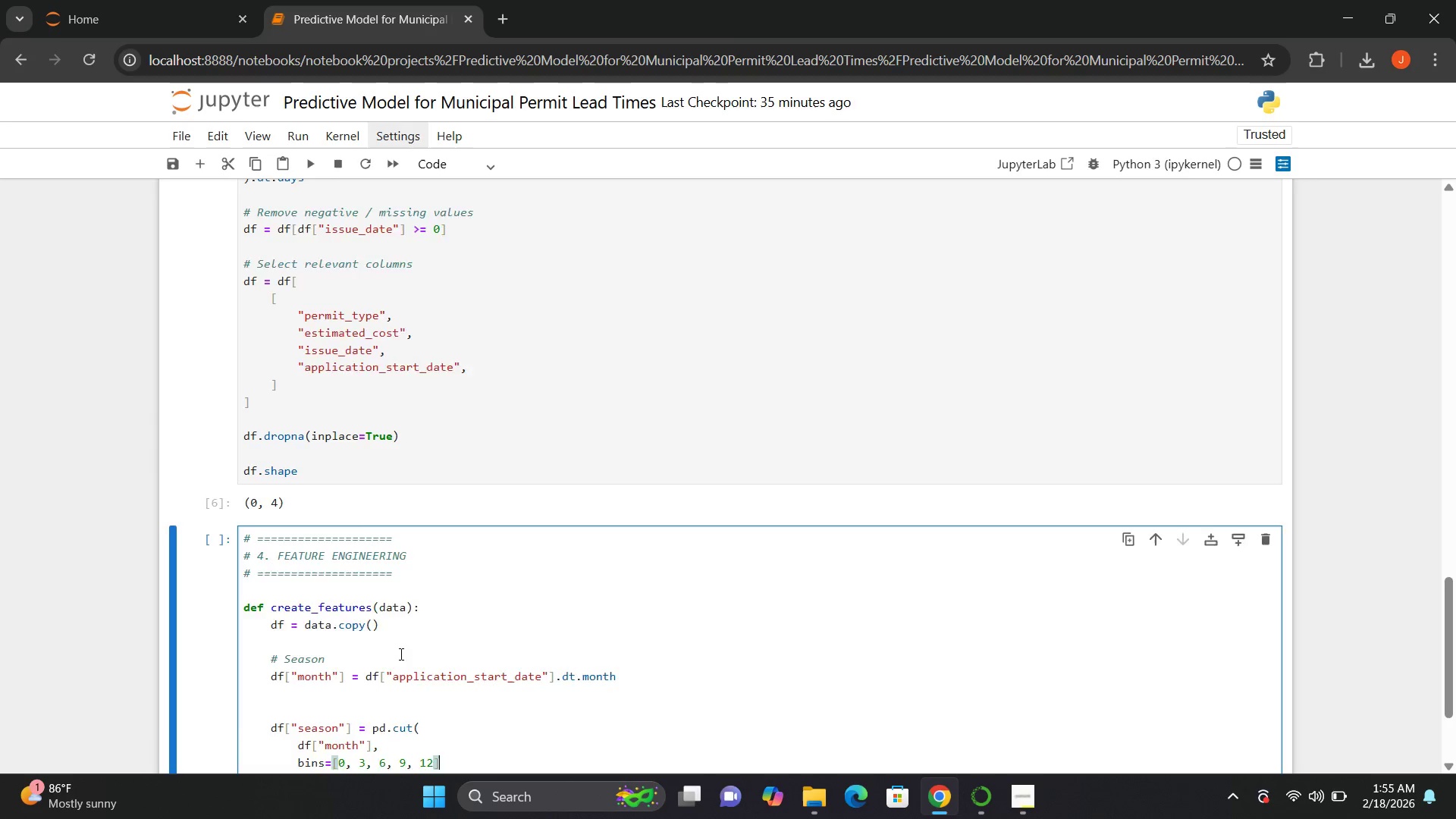 
key(ArrowRight)
 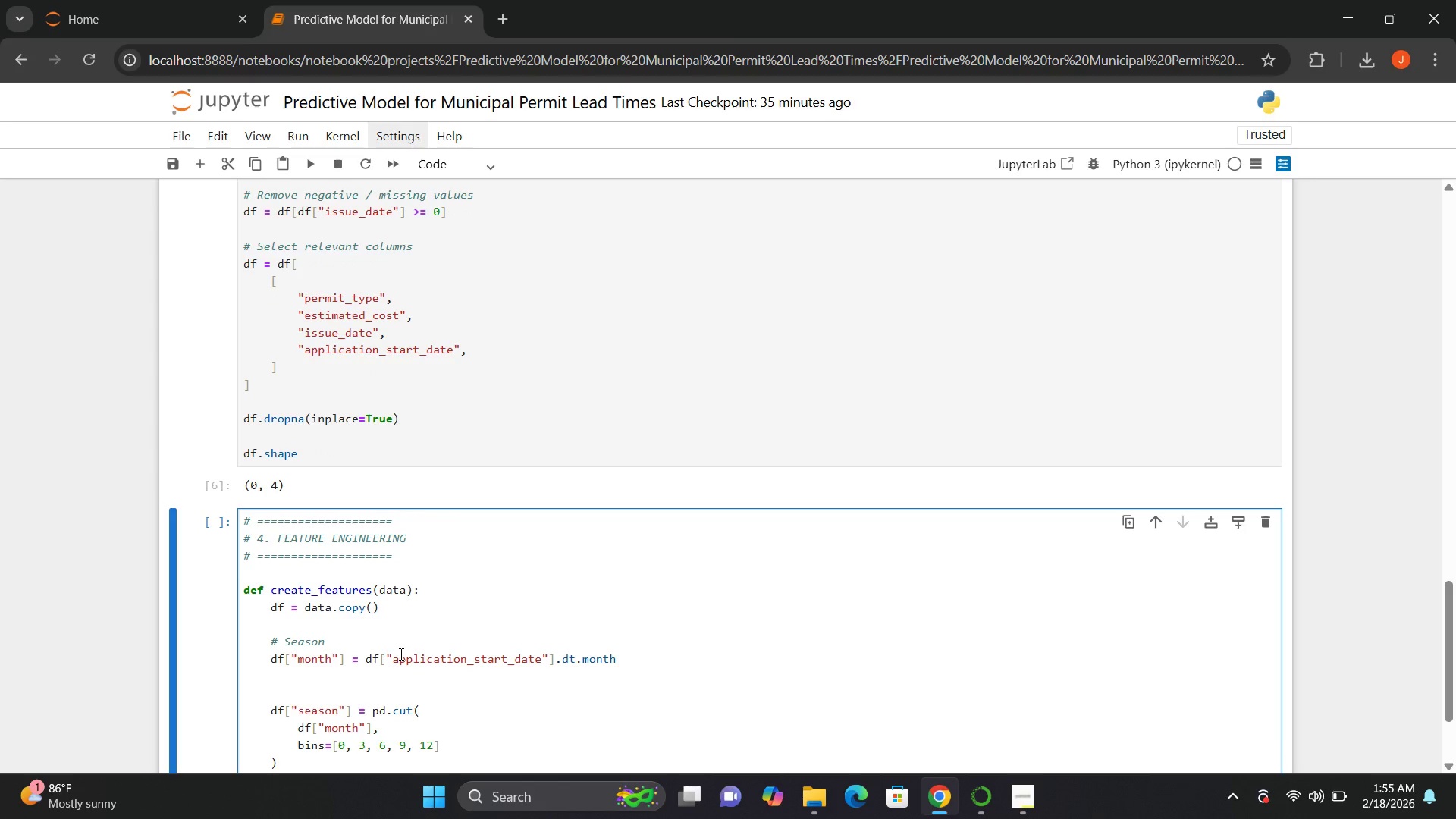 
key(ArrowLeft)
 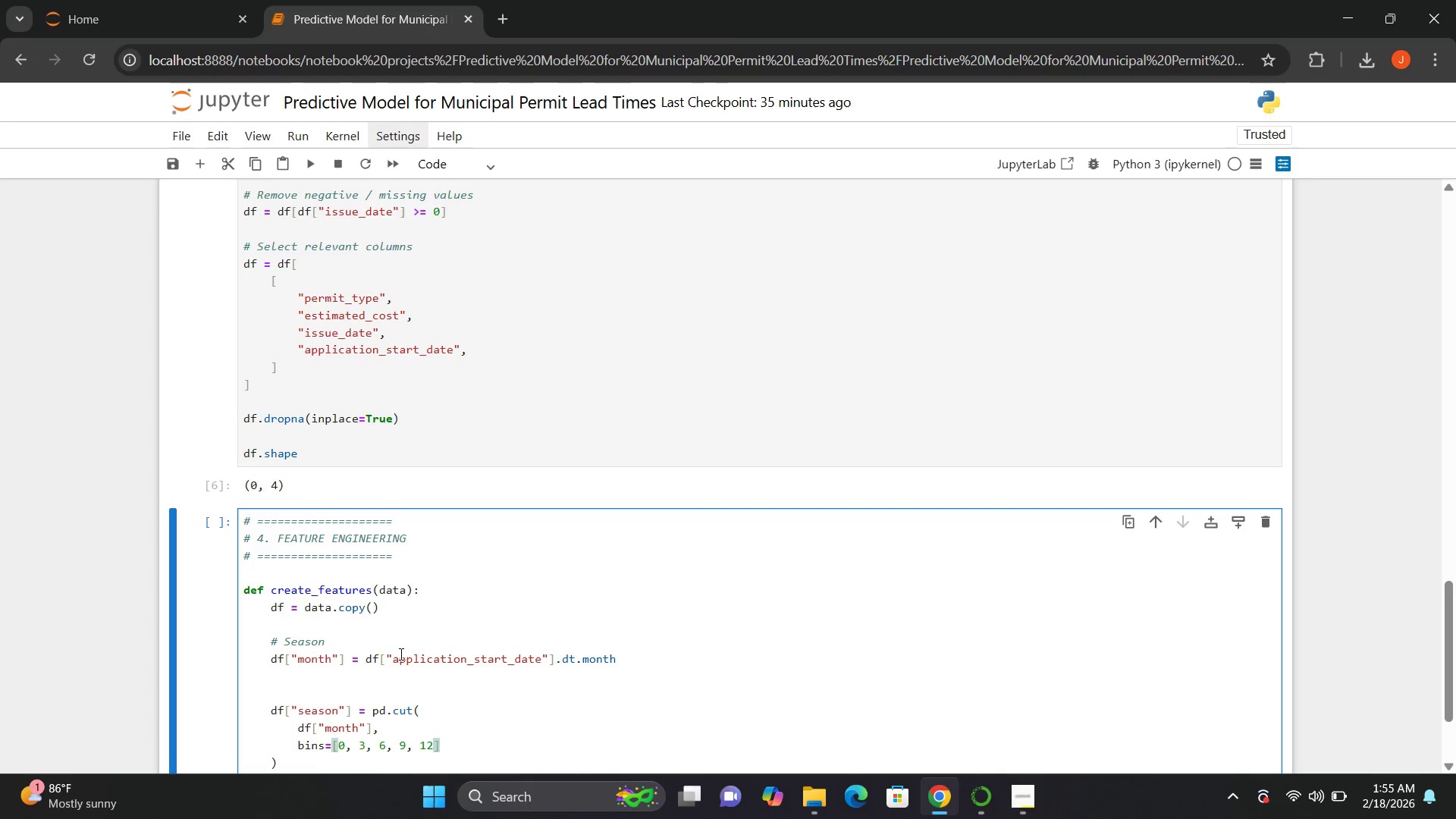 
key(Comma)
 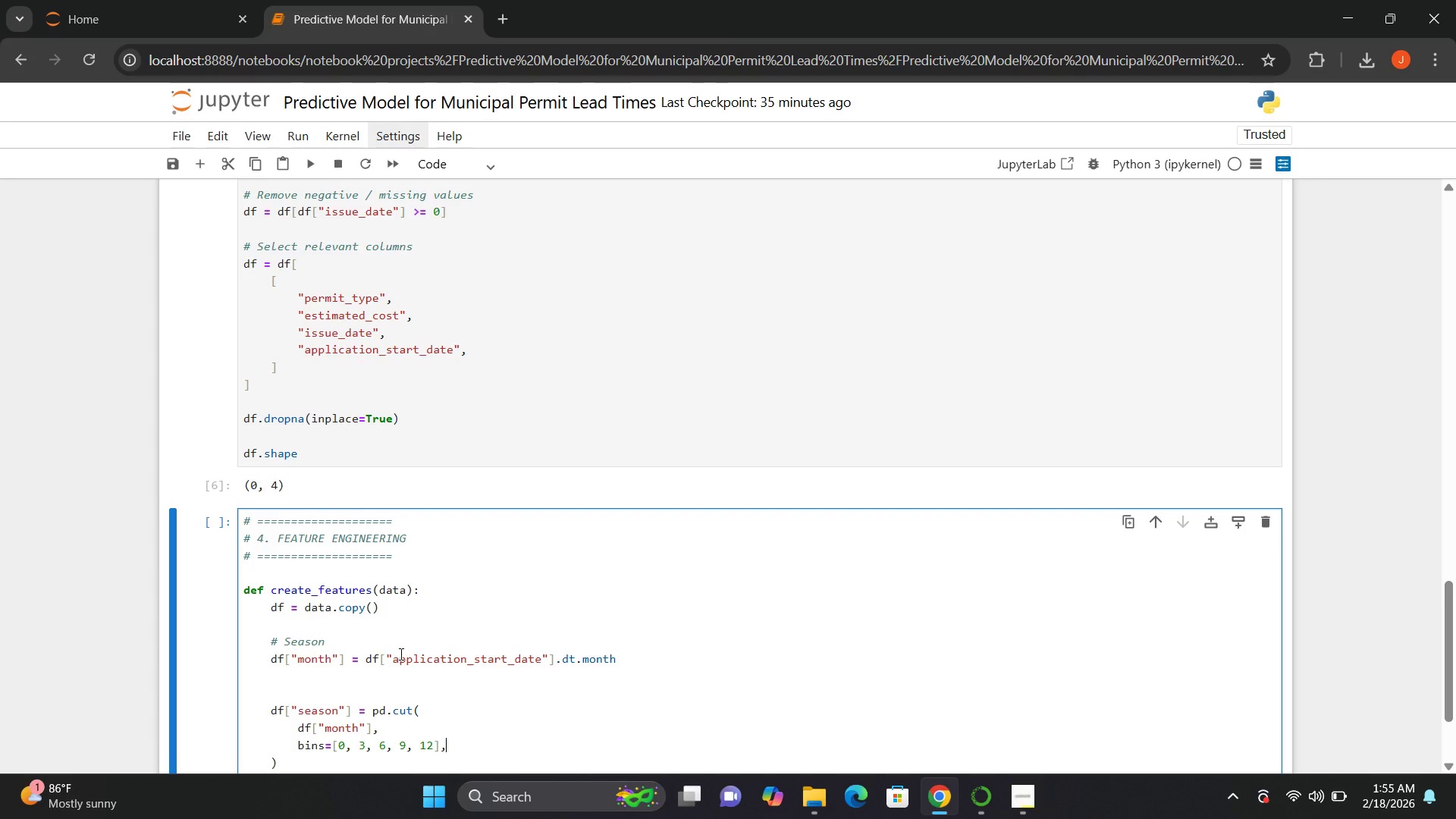 
key(Enter)
 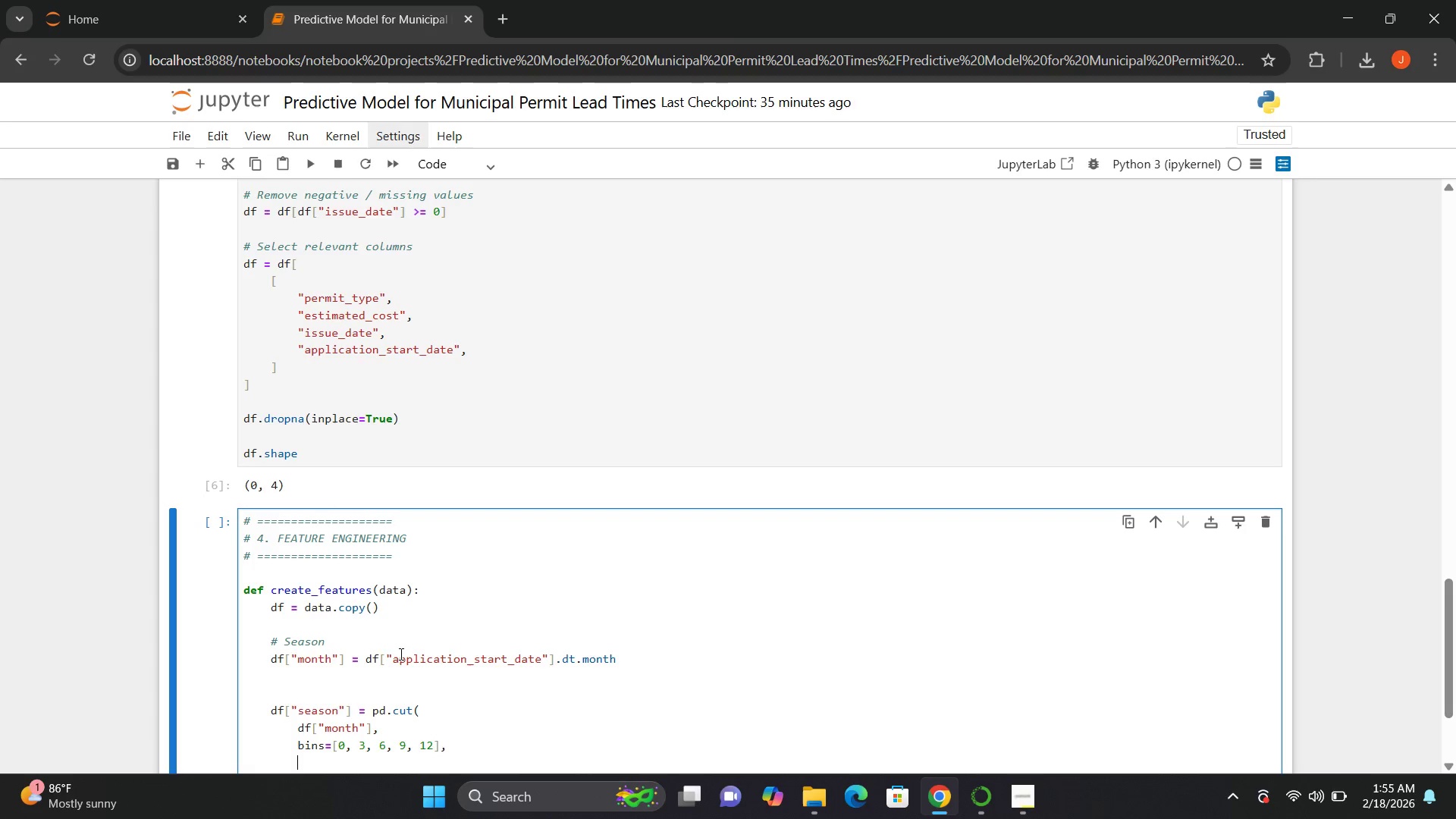 
type(labels=[])
 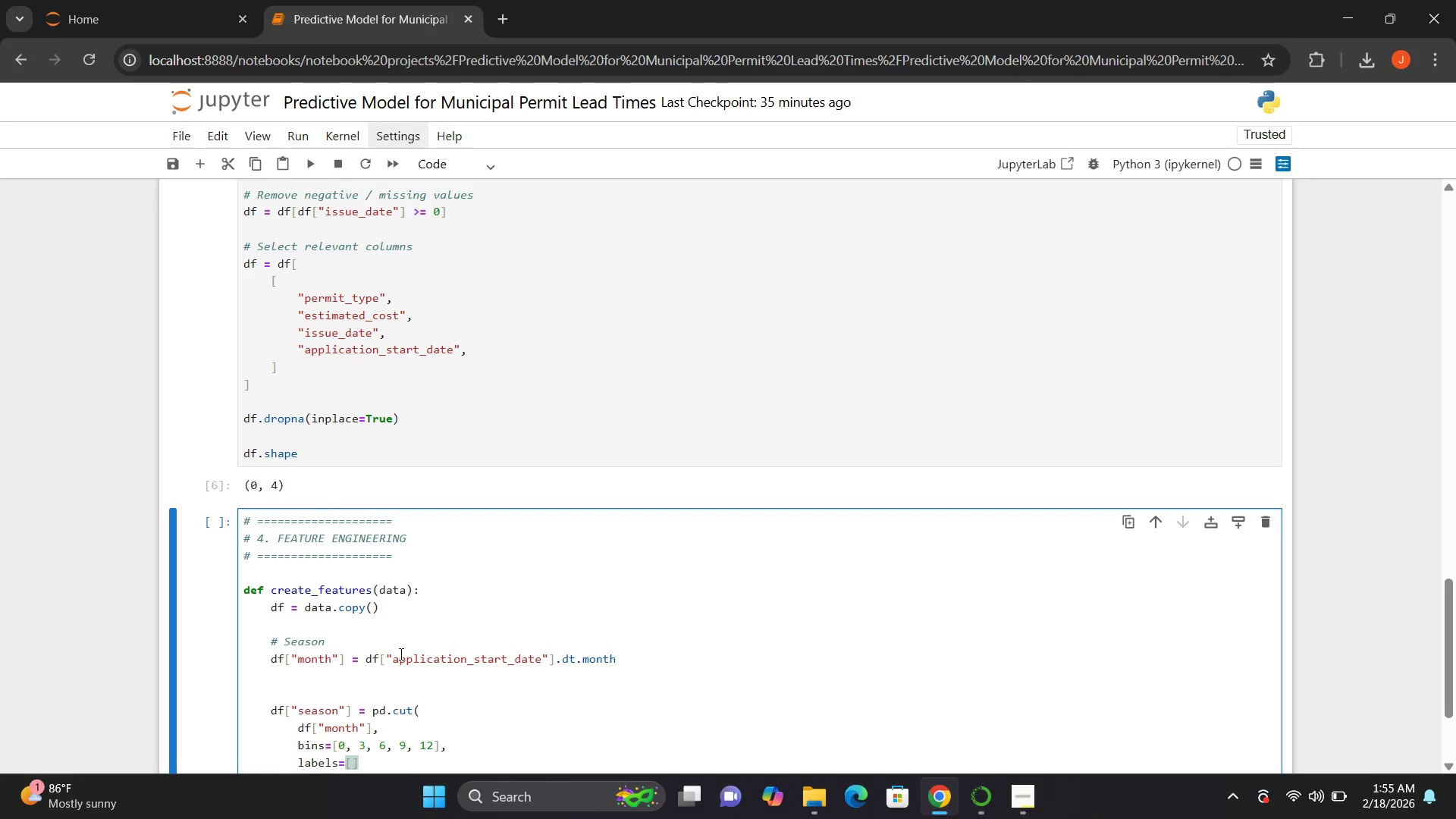 
key(ArrowLeft)
 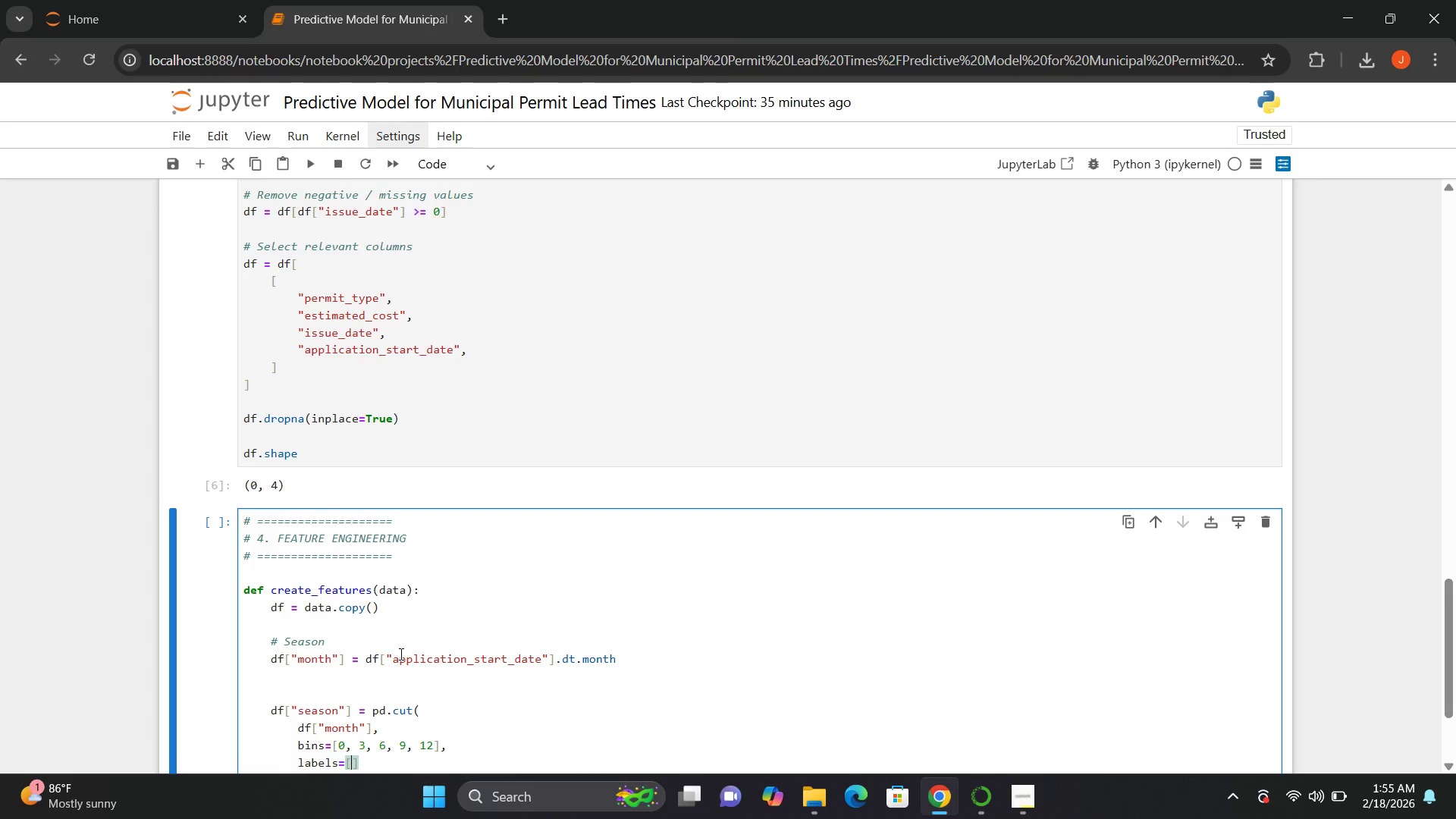 
key(Shift+Quote)
 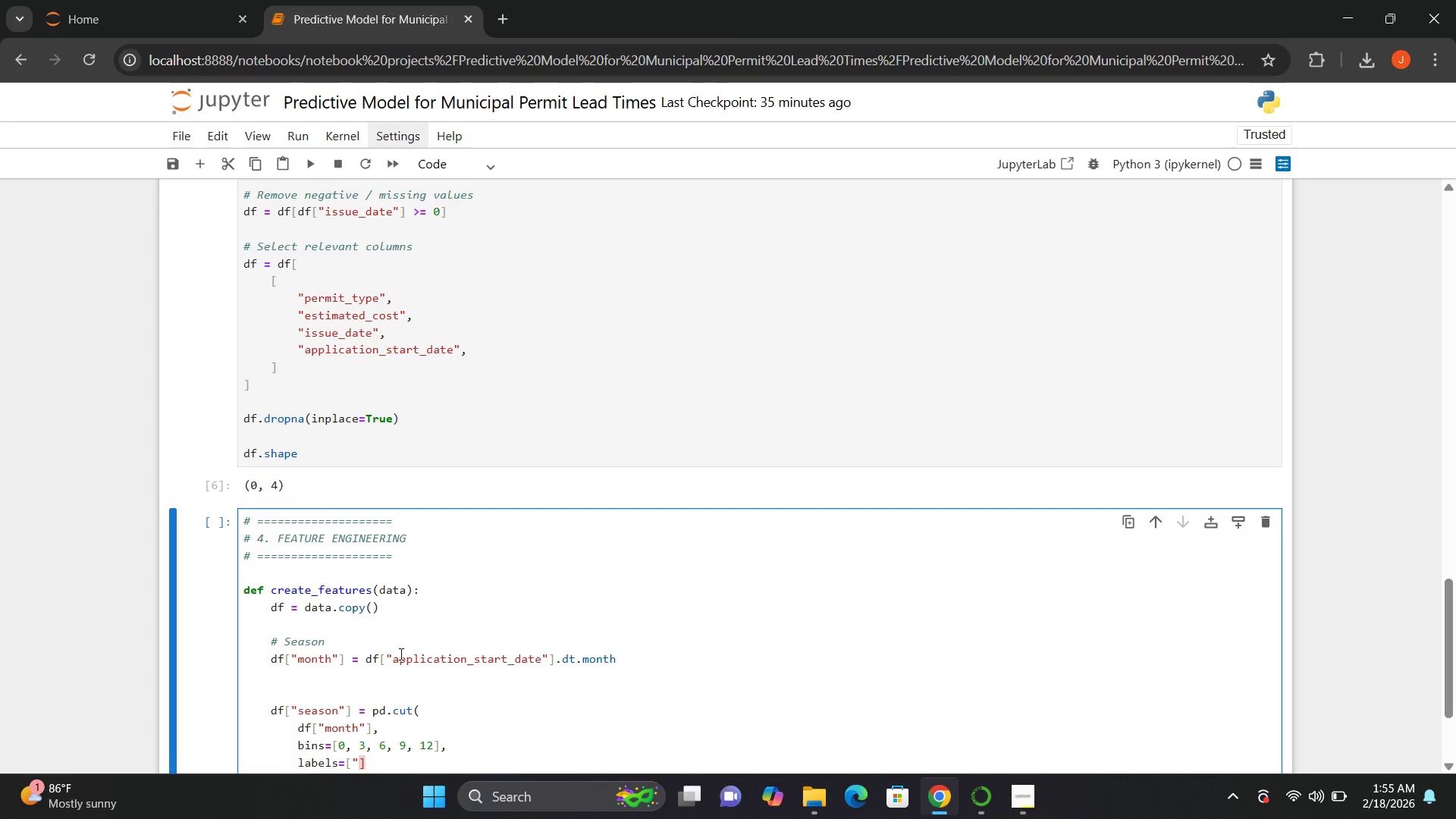 
key(Shift+Quote)
 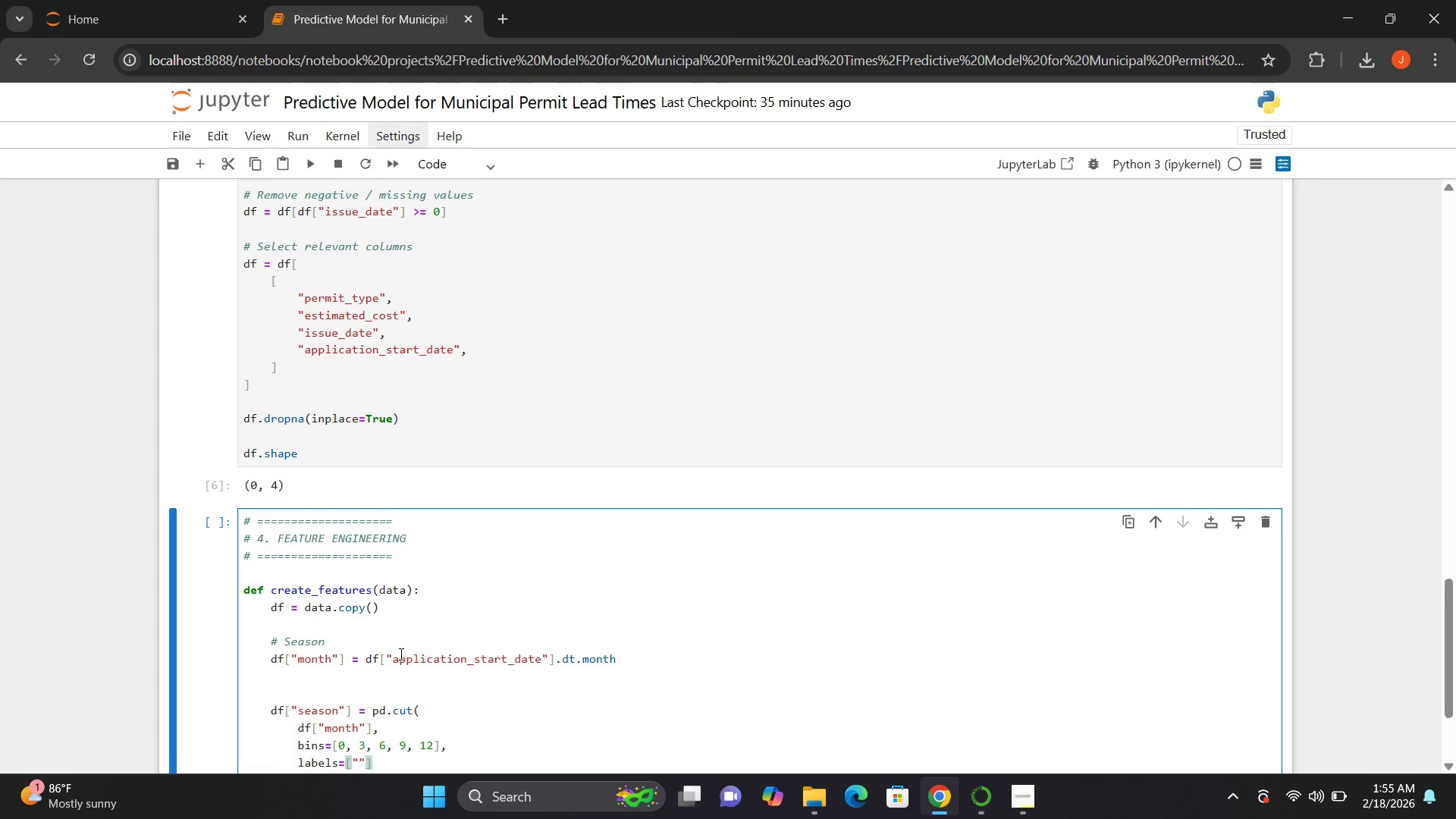 
key(ArrowLeft)
 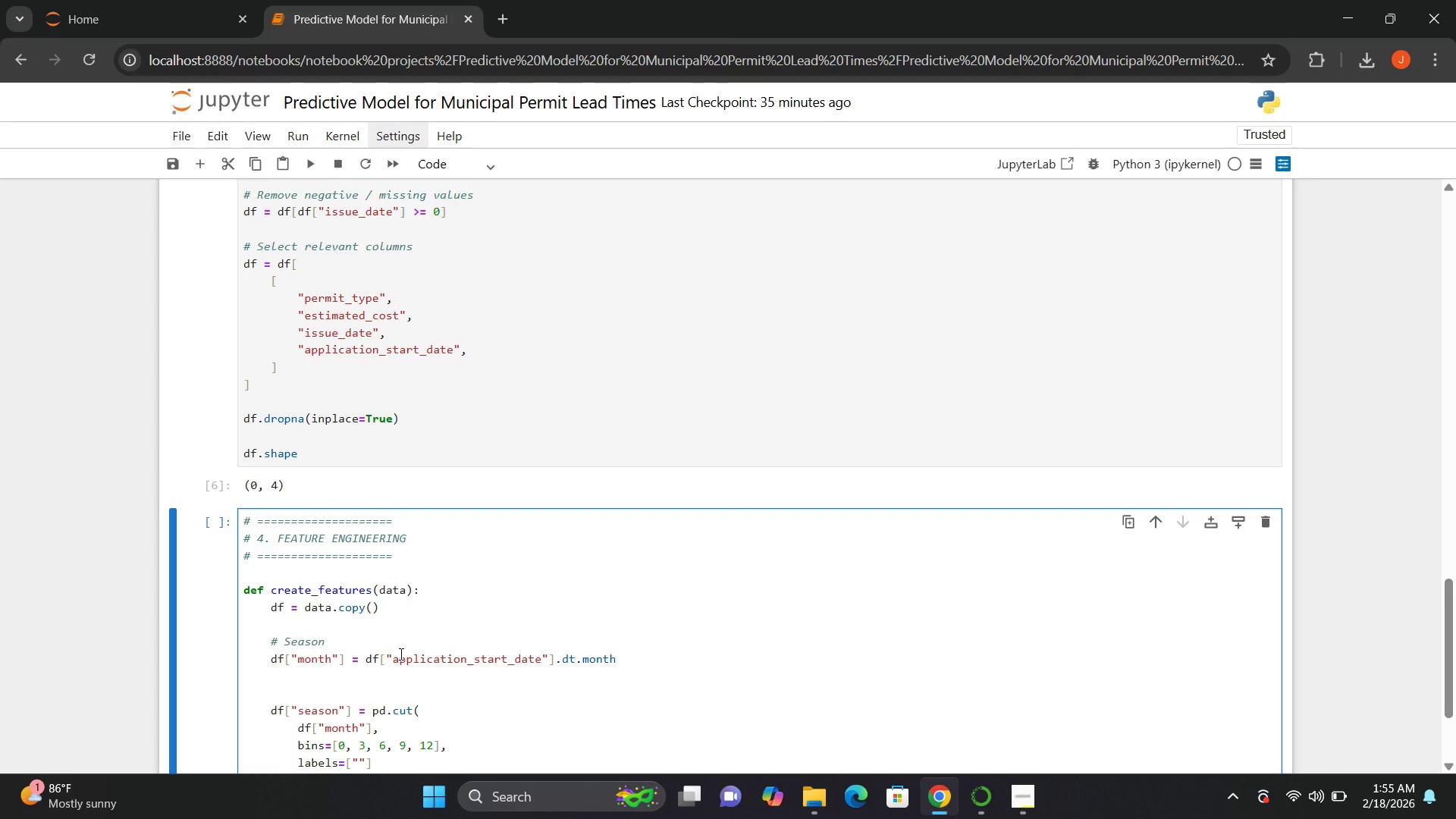 
type(row)
key(Backspace)
key(Backspace)
key(Backspace)
type(Low)
 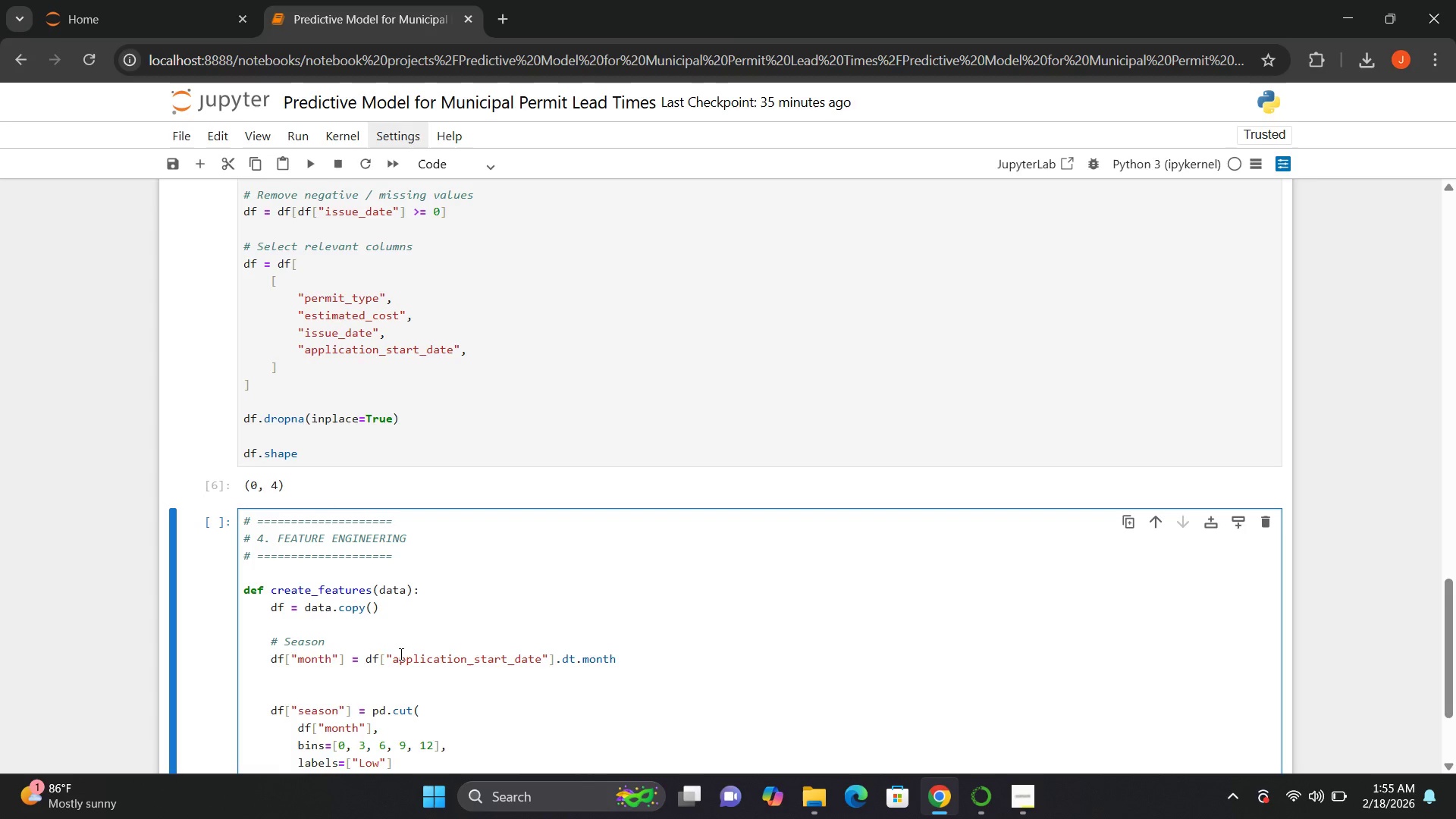 
key(ArrowRight)
 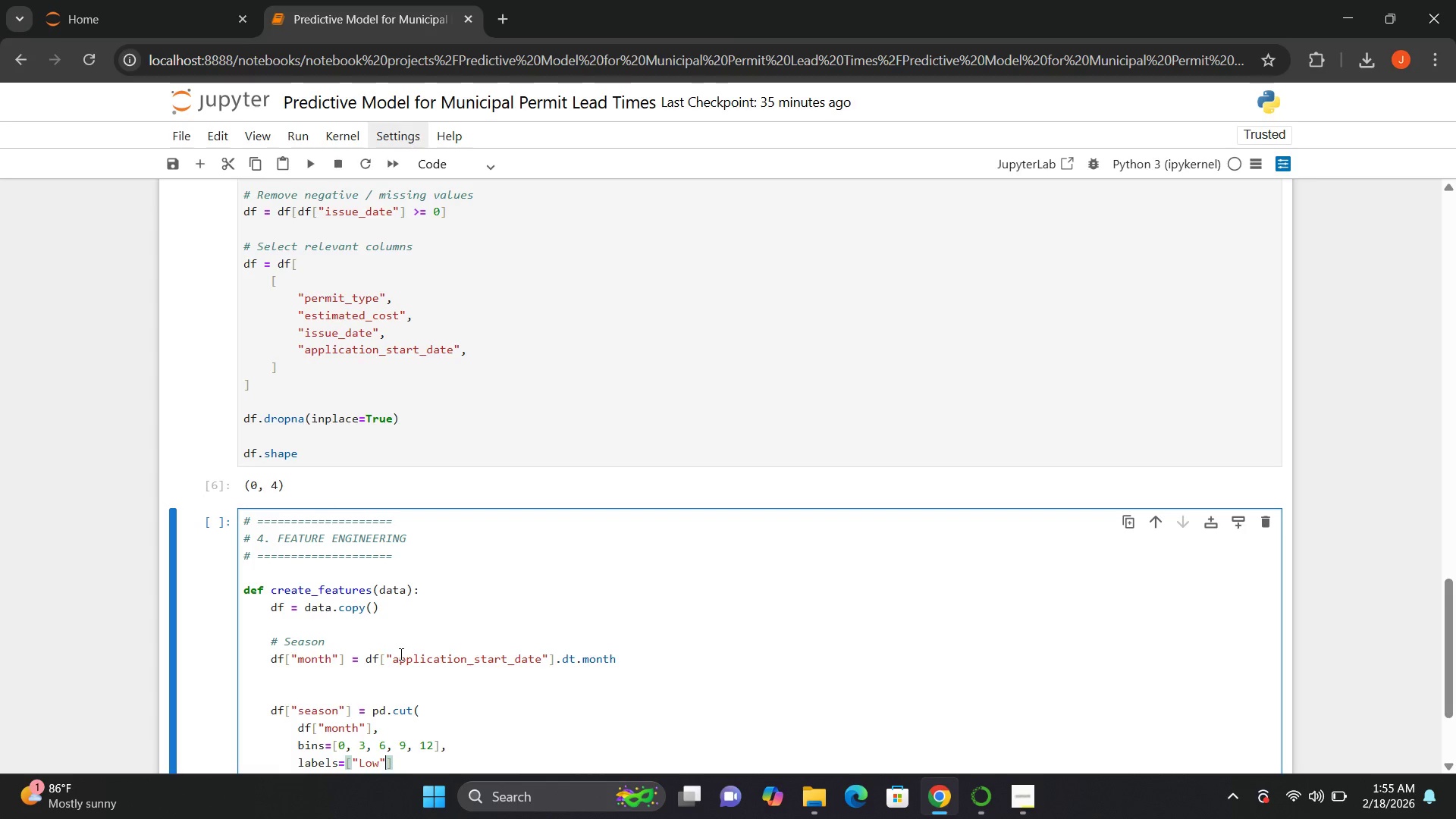 
key(Comma)
 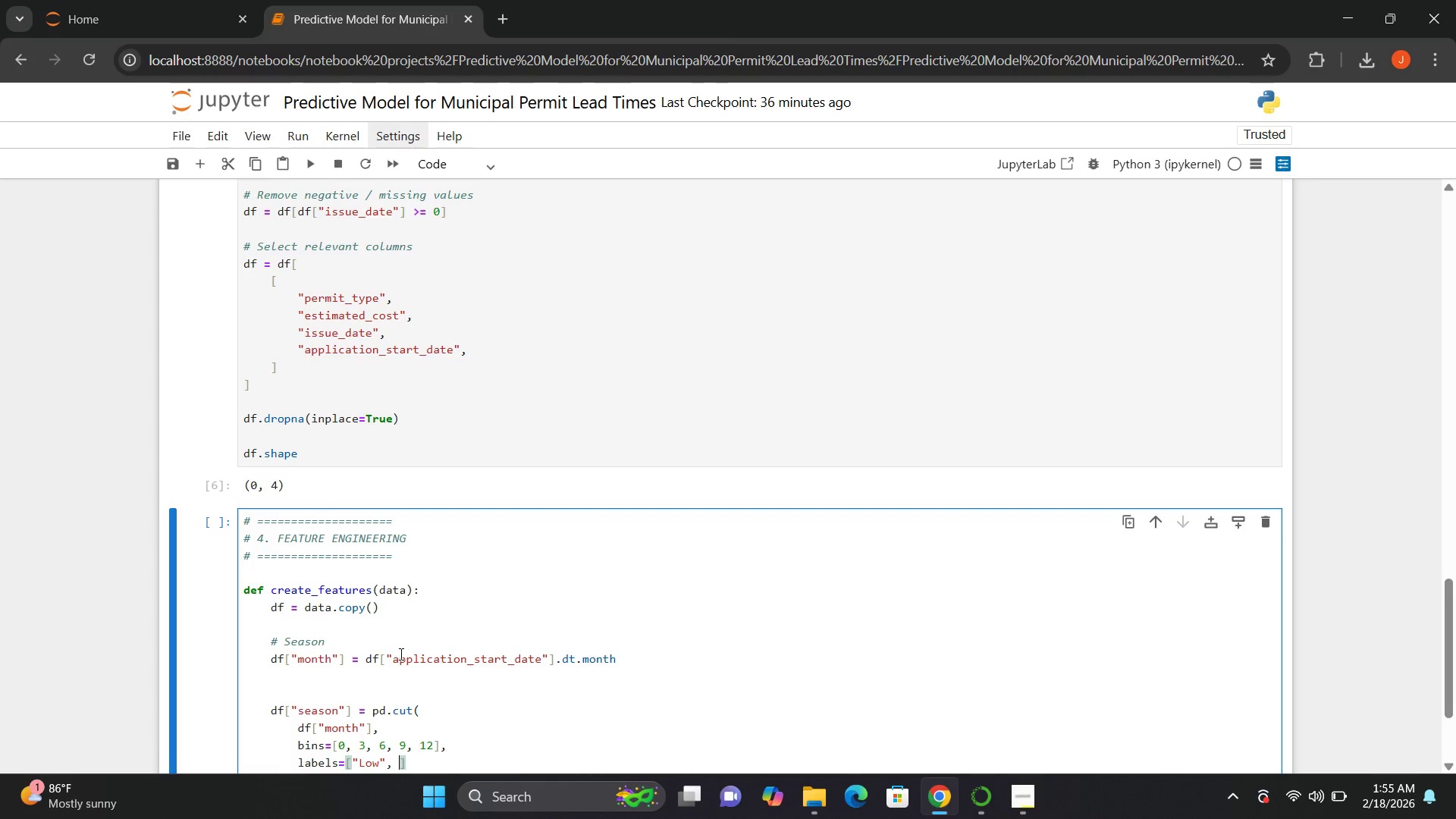 
key(Space)
 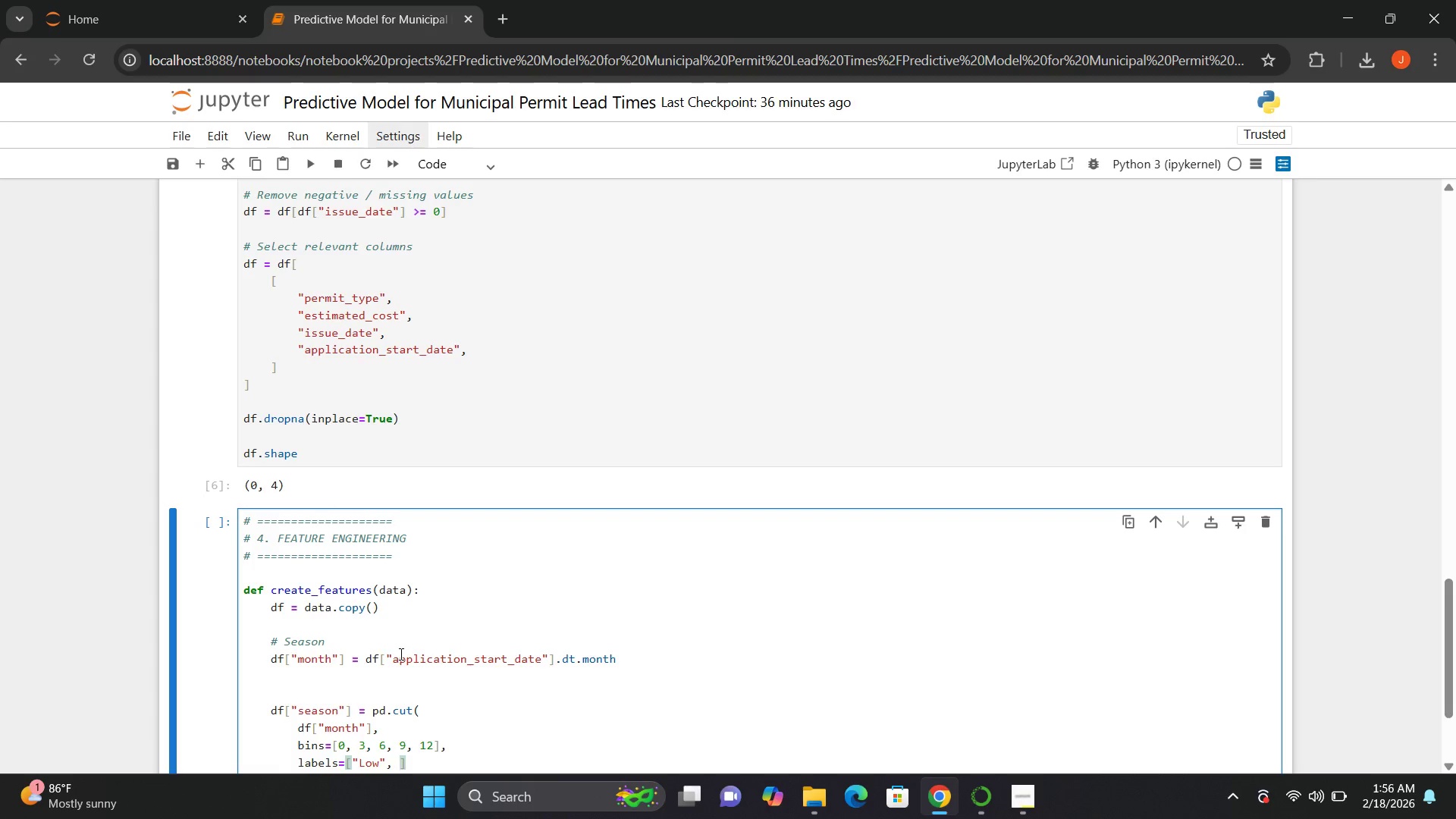 
key(Shift+Quote)
 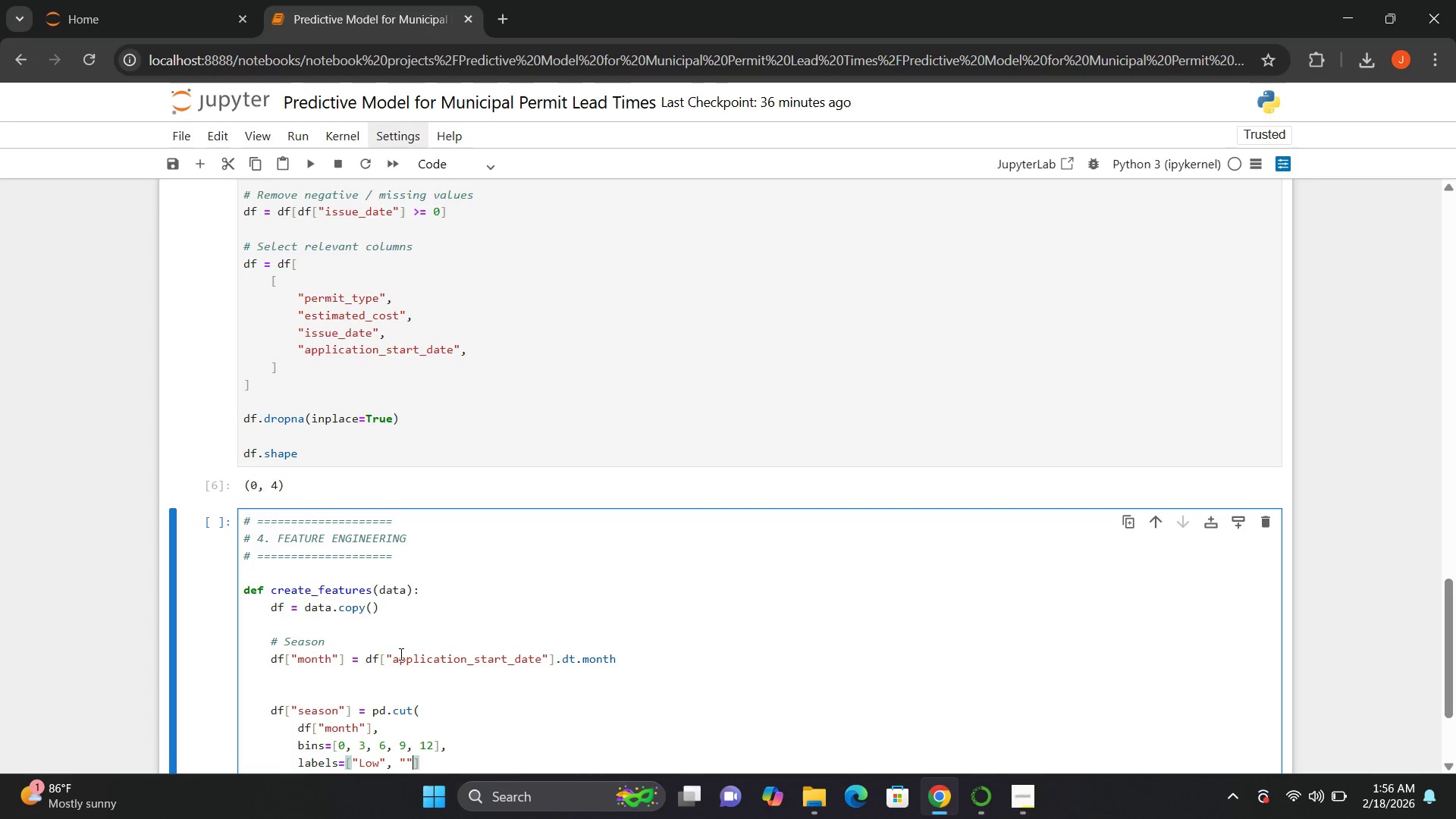 
key(Shift+Quote)
 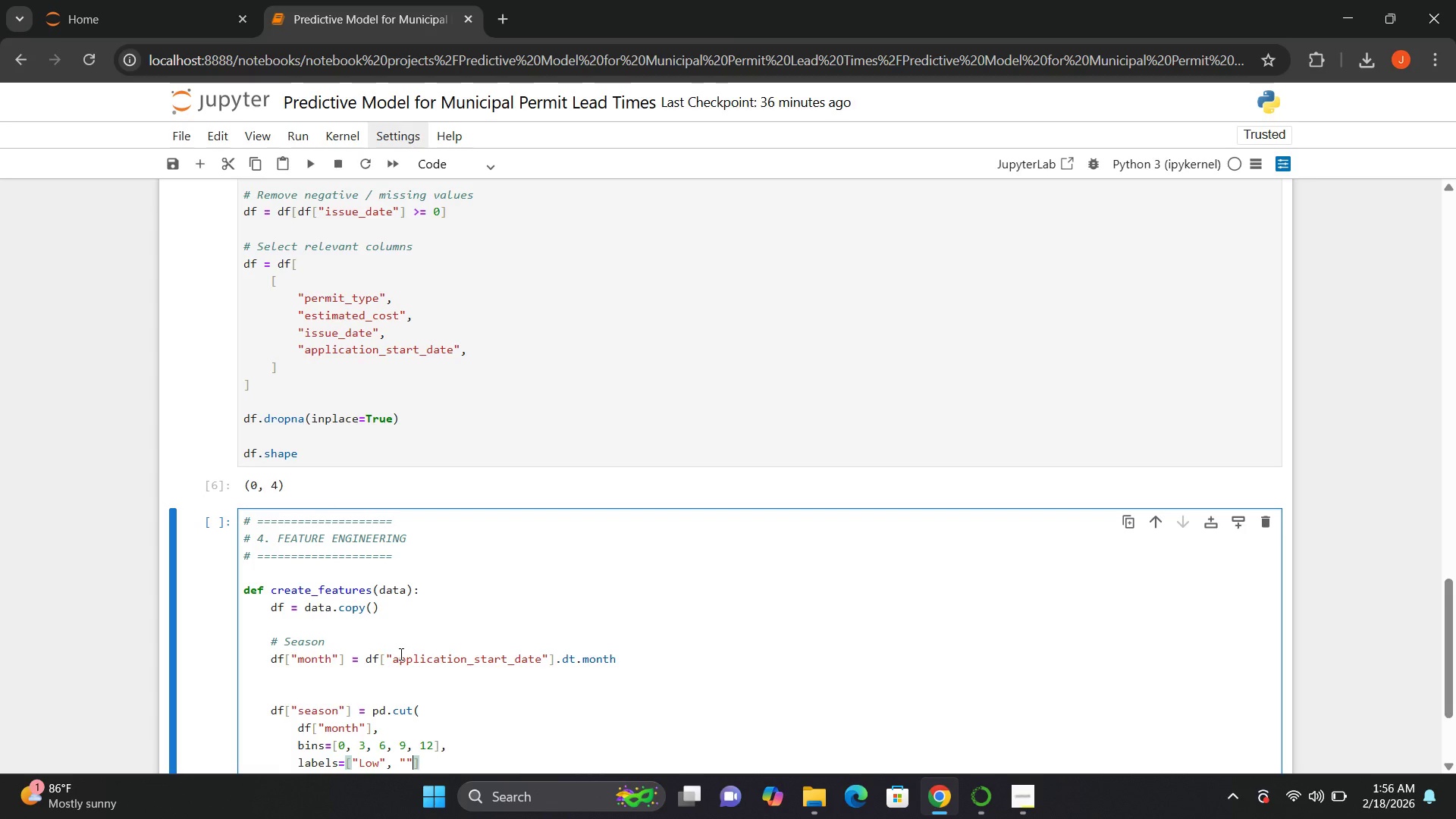 
key(ArrowLeft)
 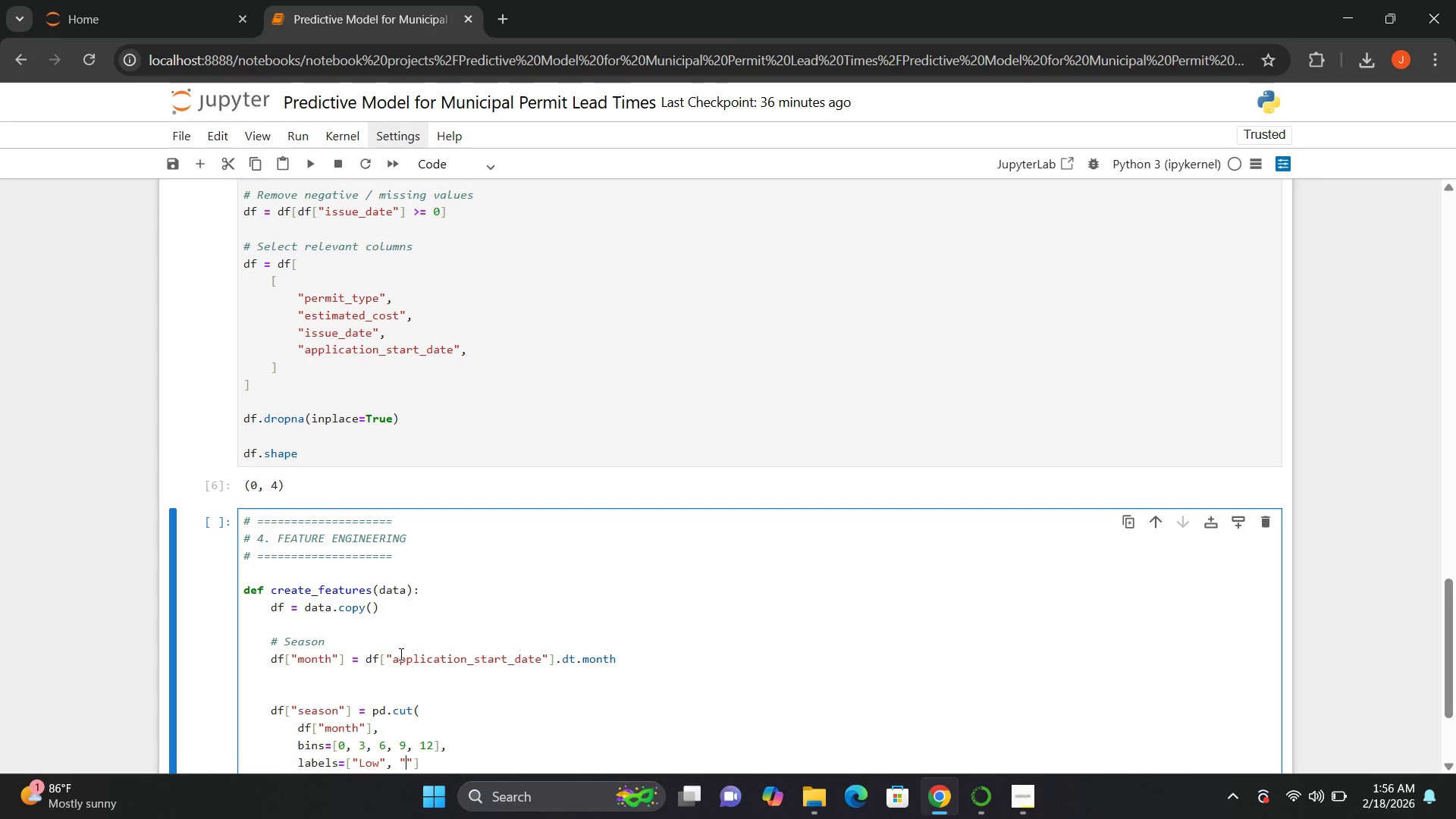 
type(Medium, )
key(Backspace)
key(Backspace)
 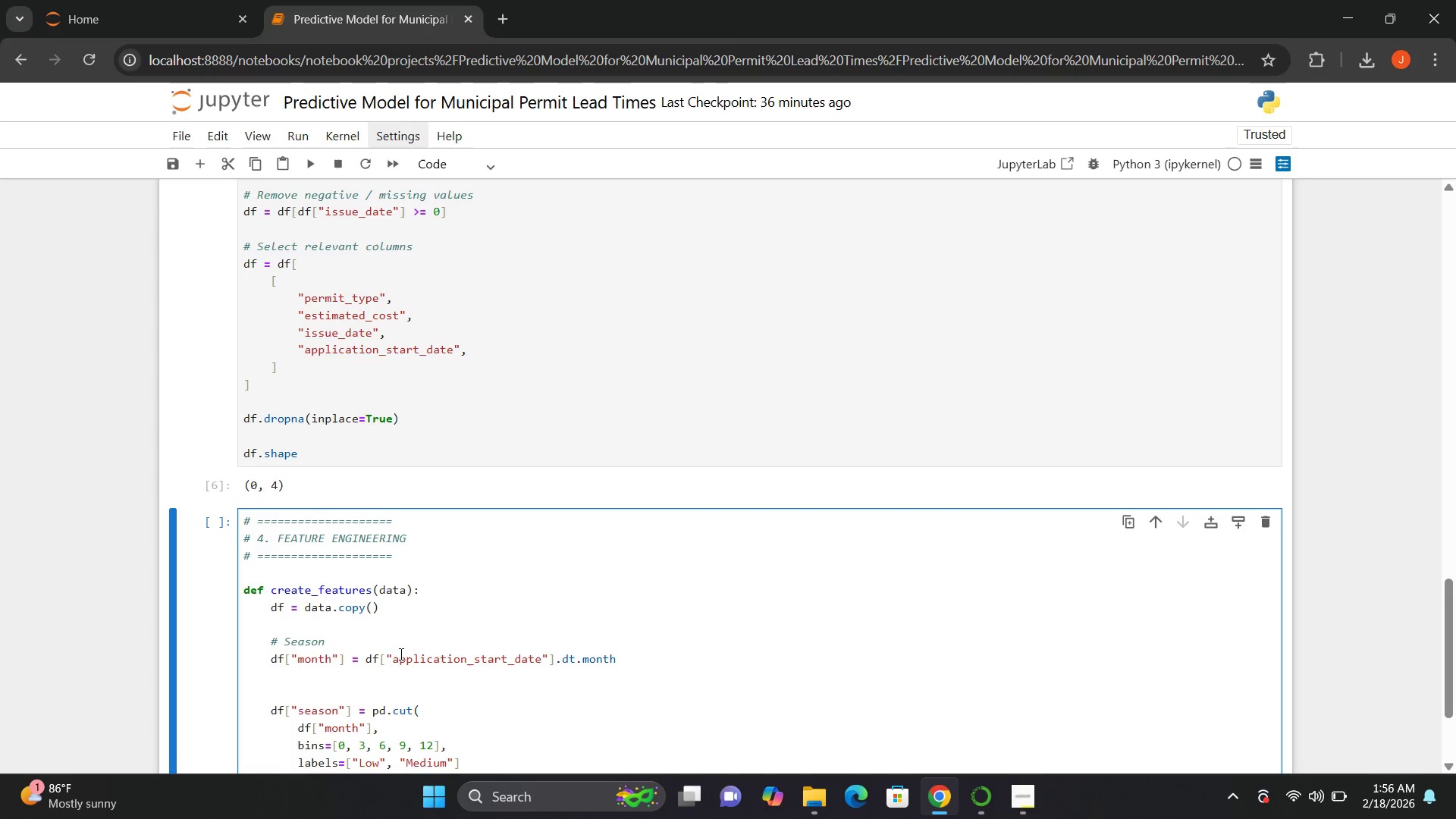 
key(ArrowRight)
 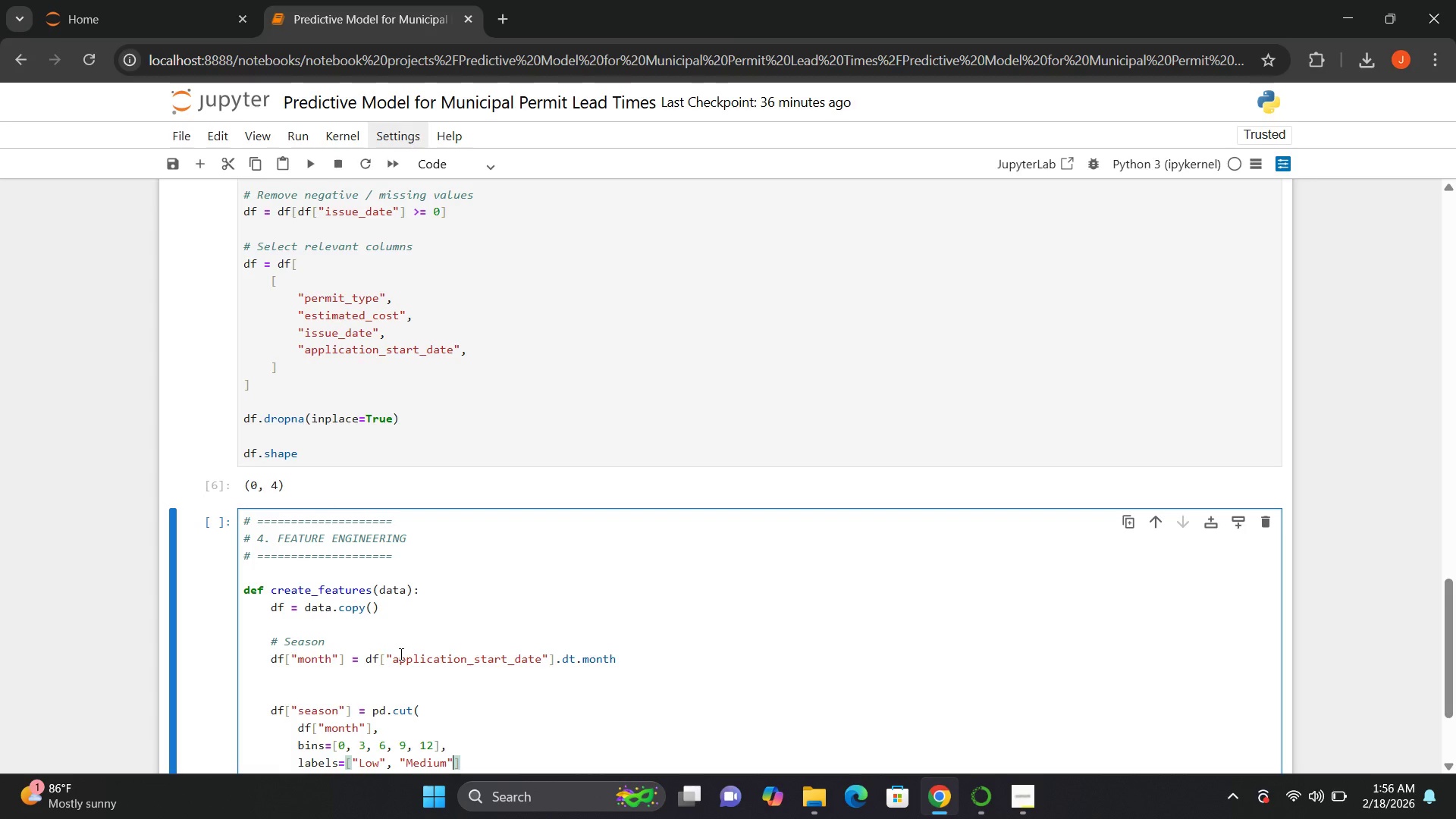 
key(Comma)
 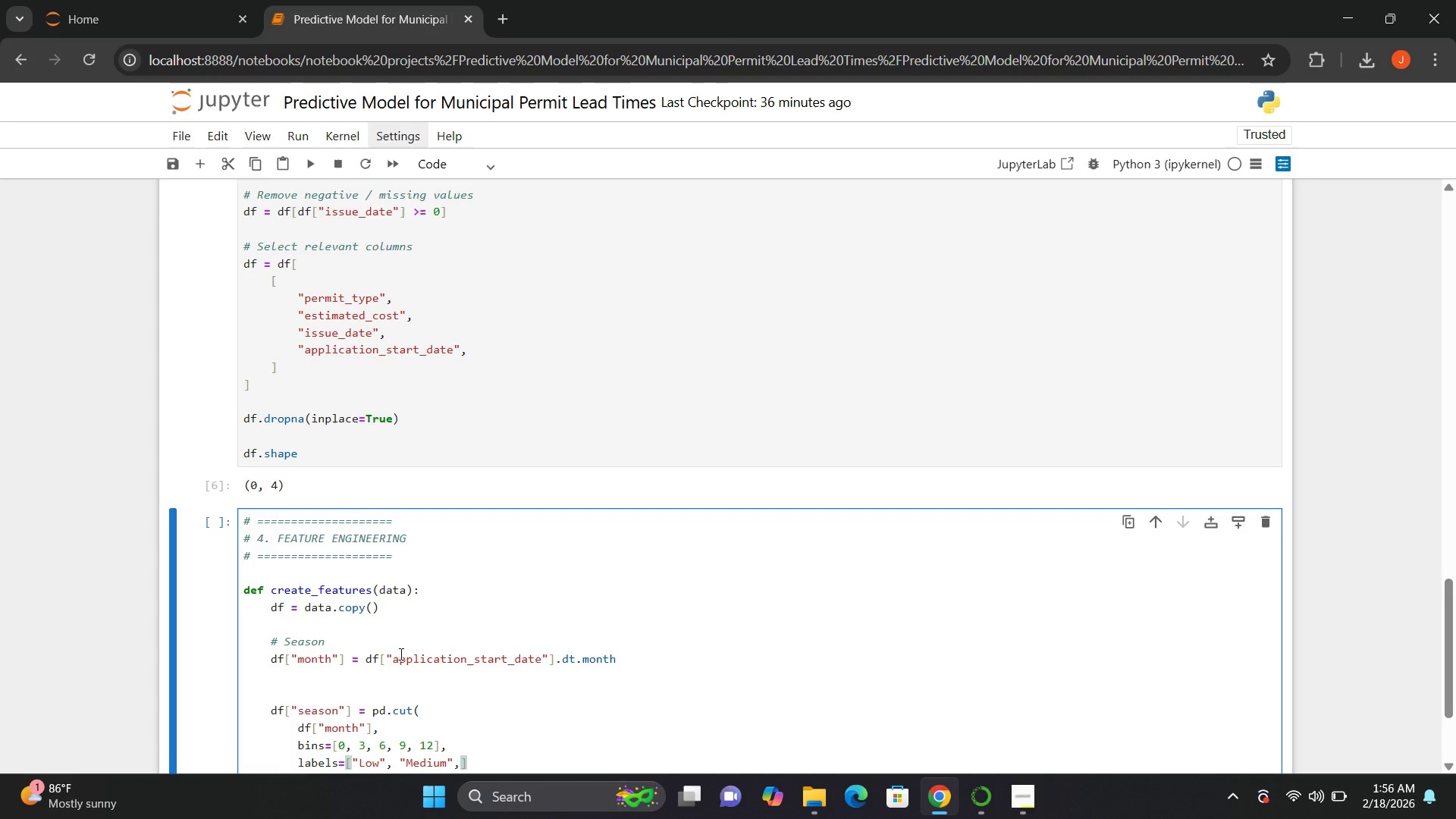 
key(Space)
 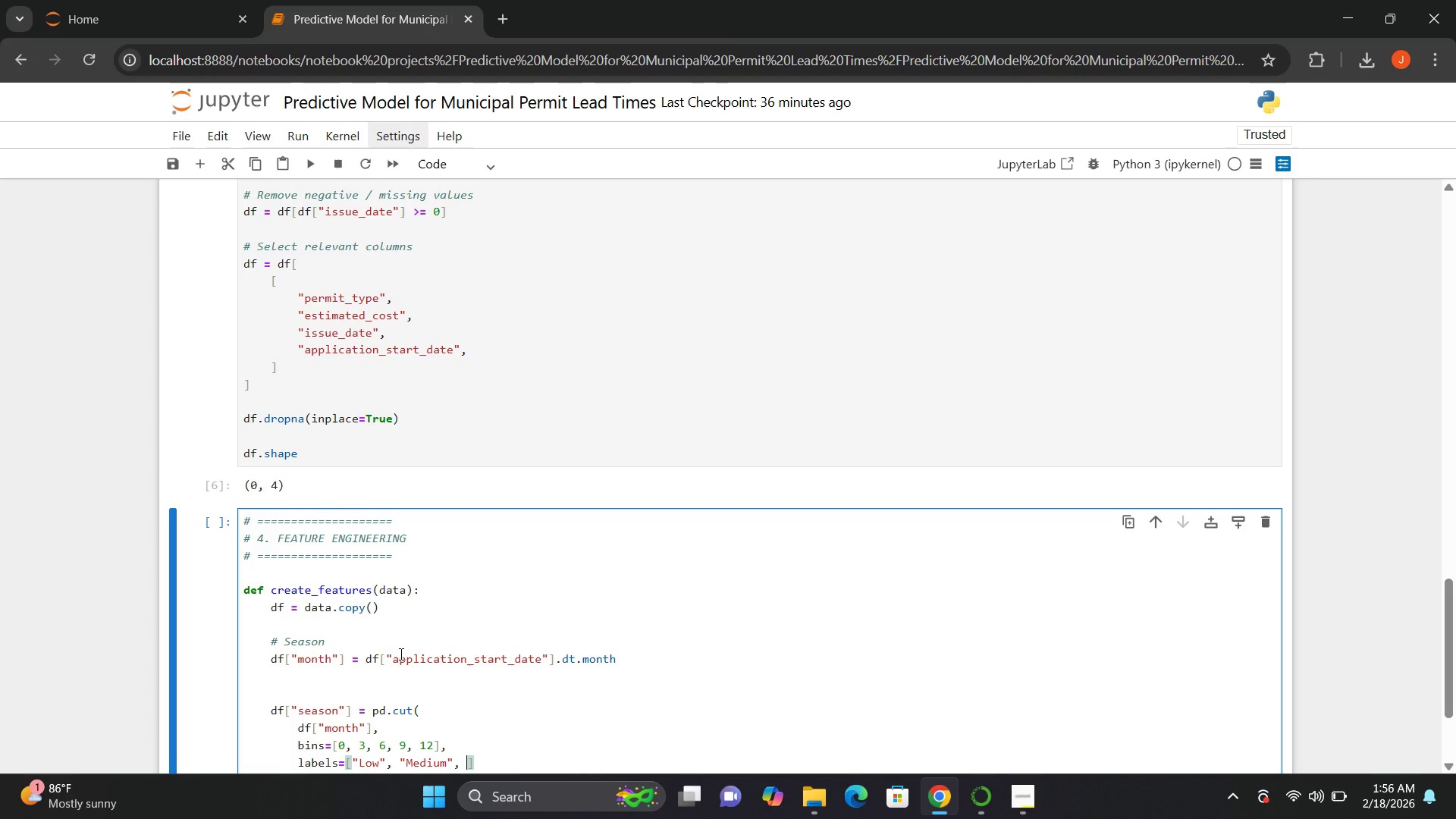 
key(Shift+Quote)
 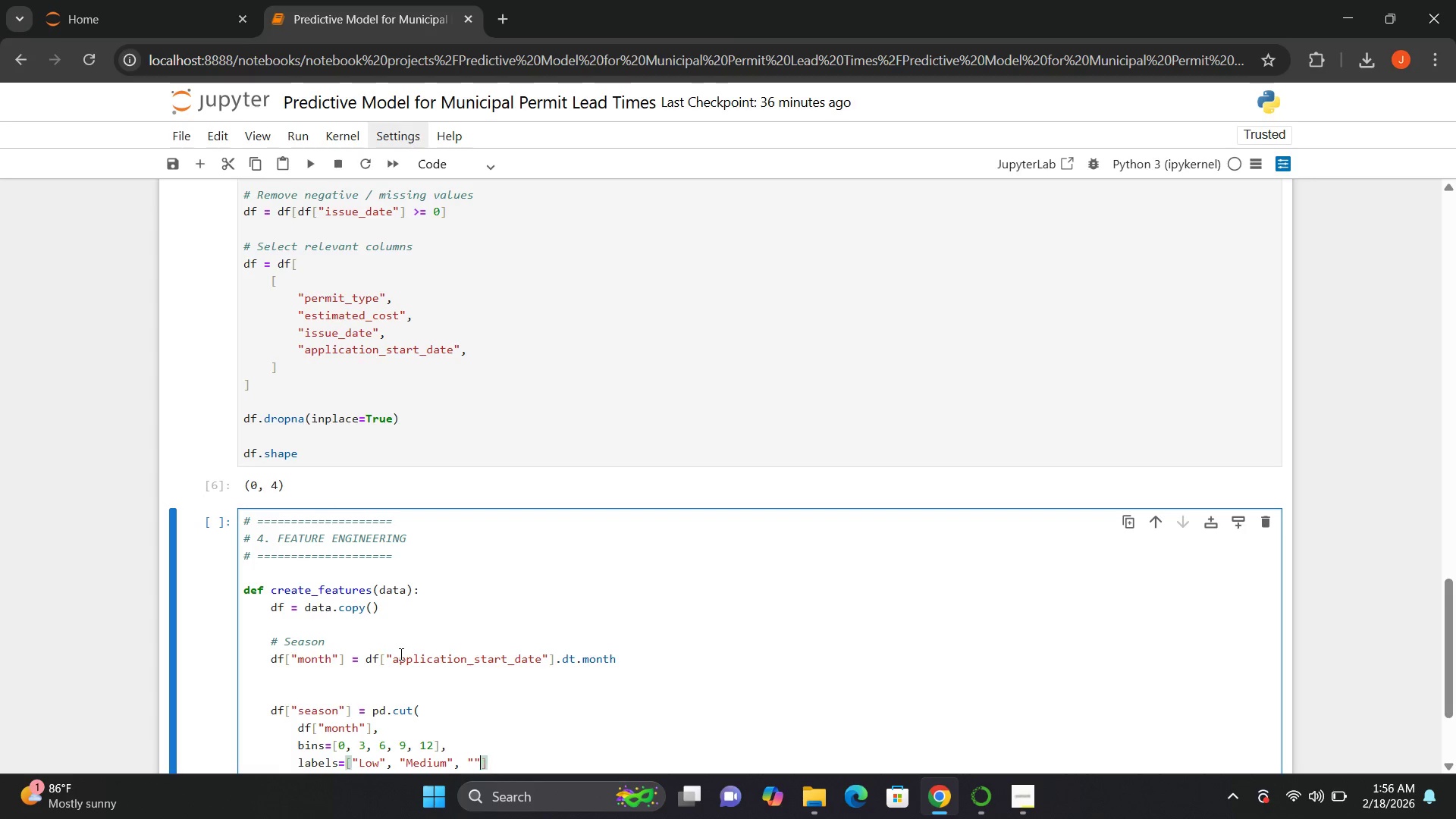 
key(Shift+Quote)
 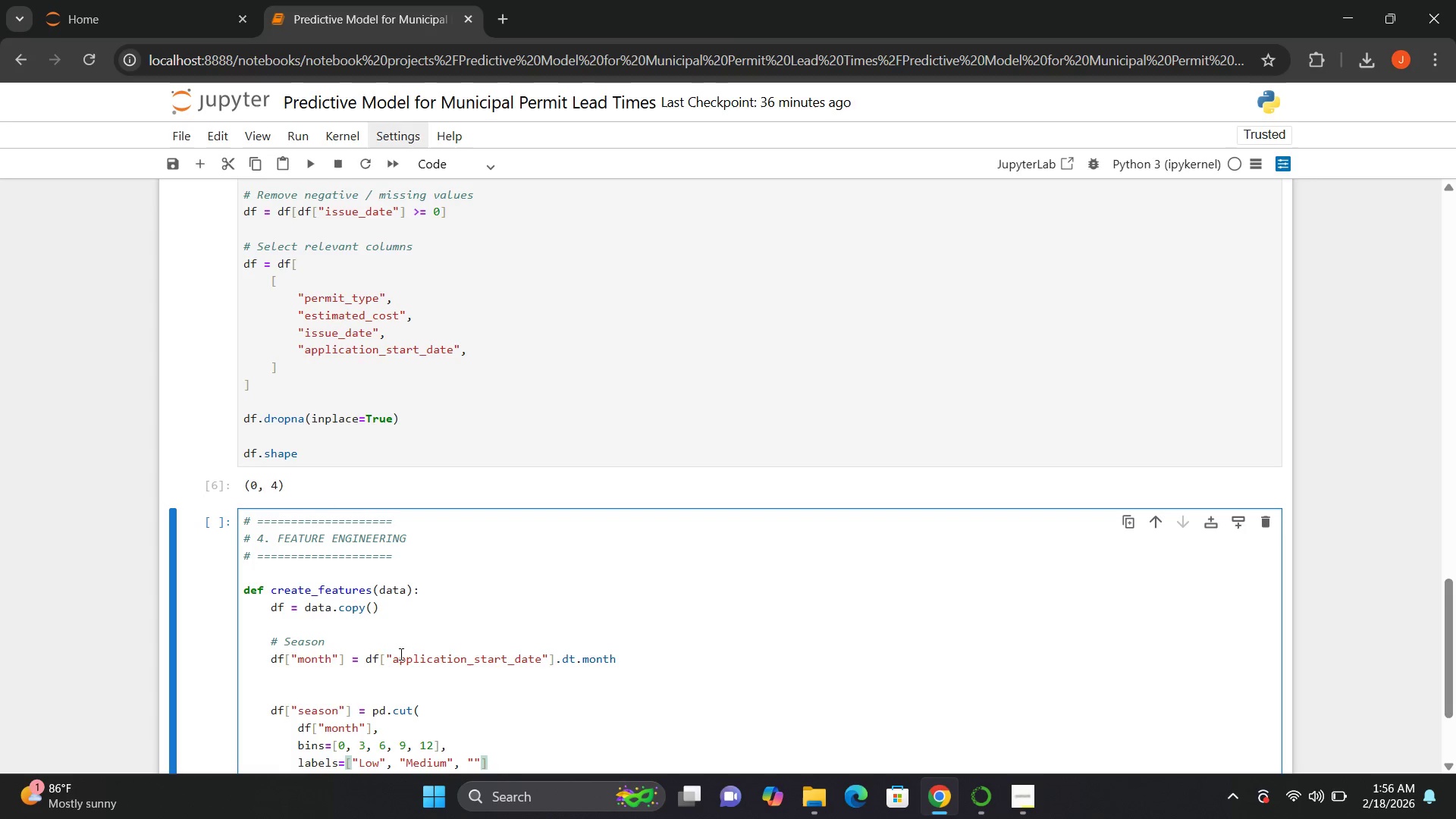 
key(ArrowLeft)
 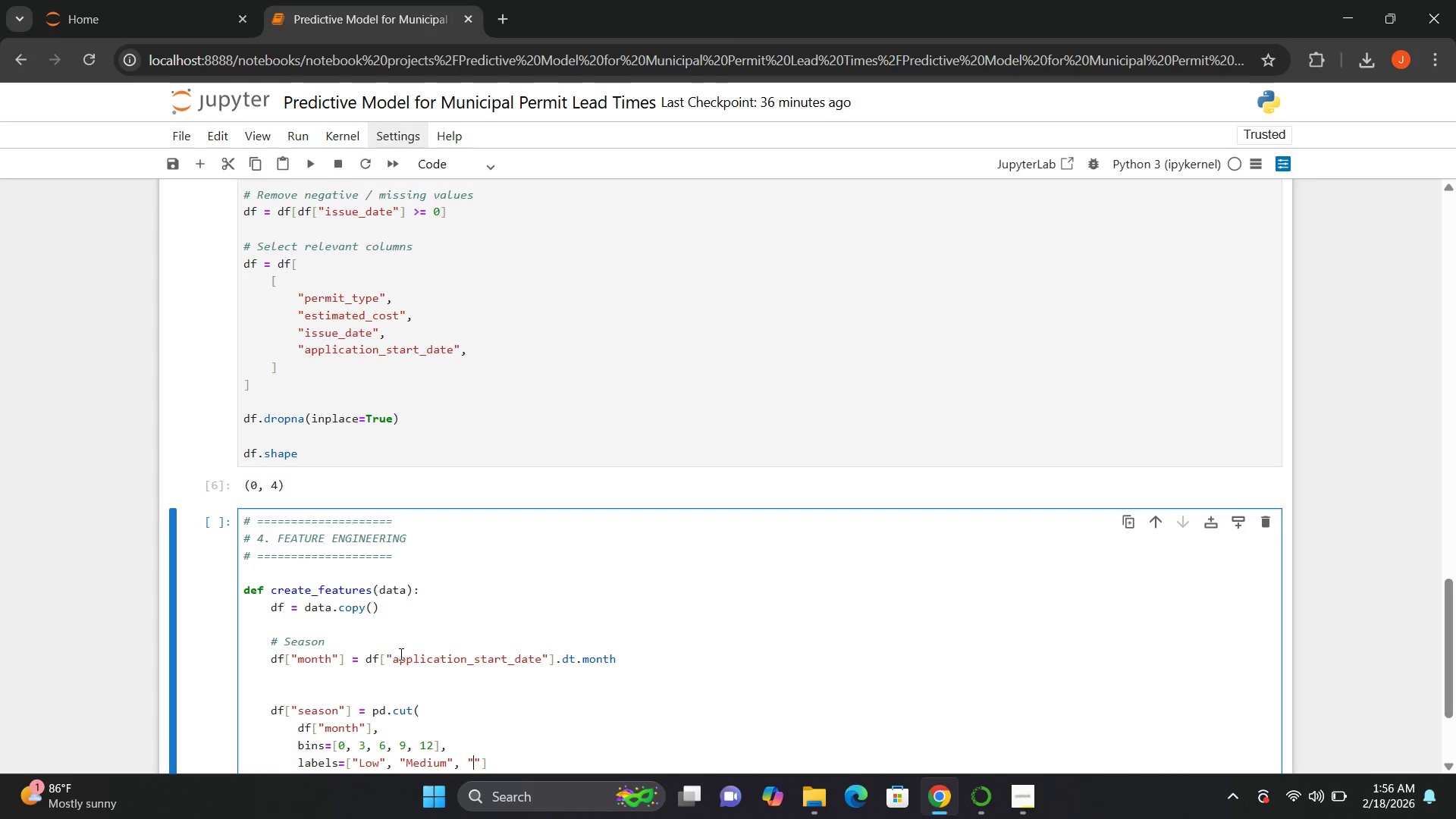 
type(High)
 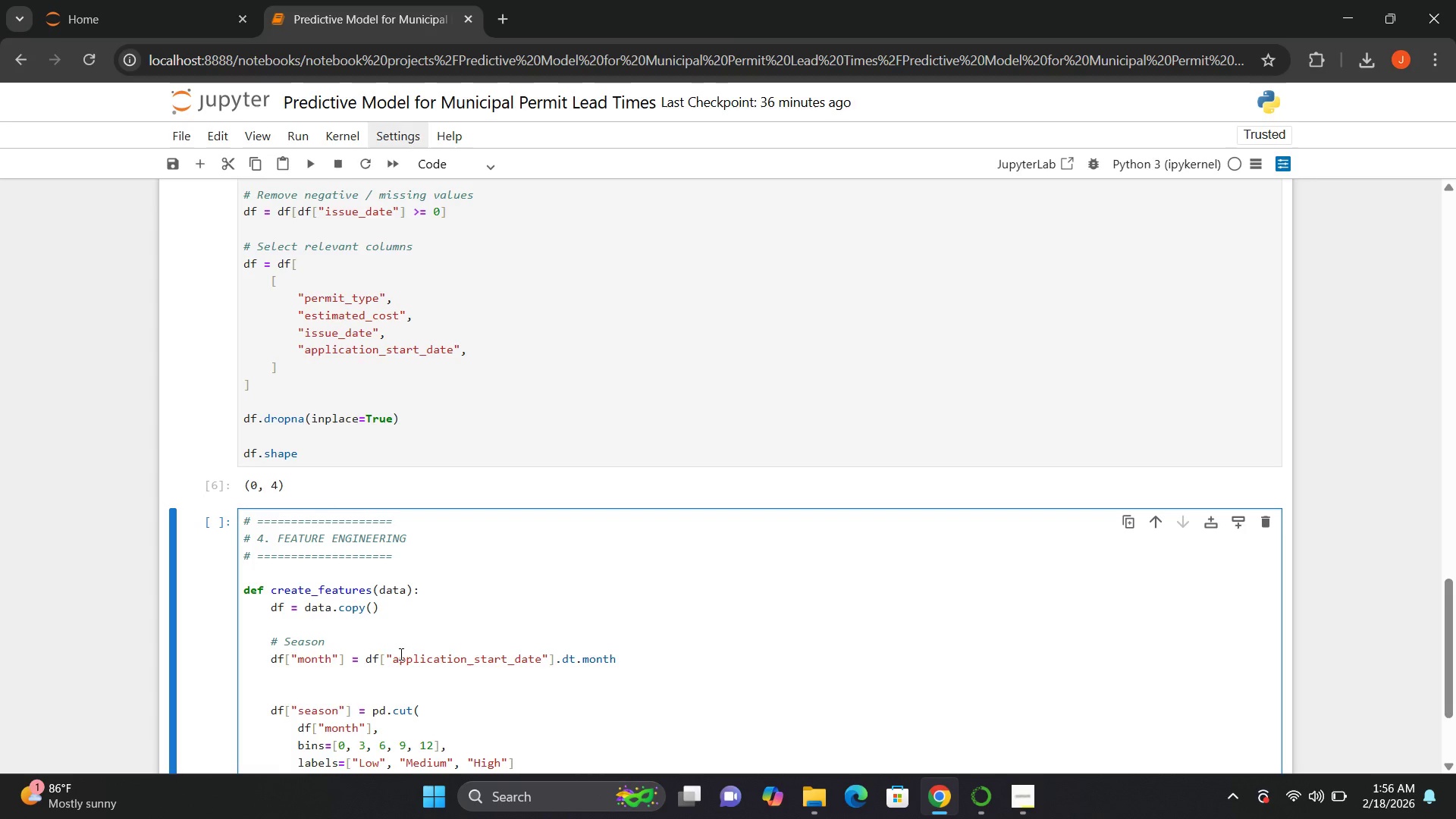 
key(ArrowRight)
 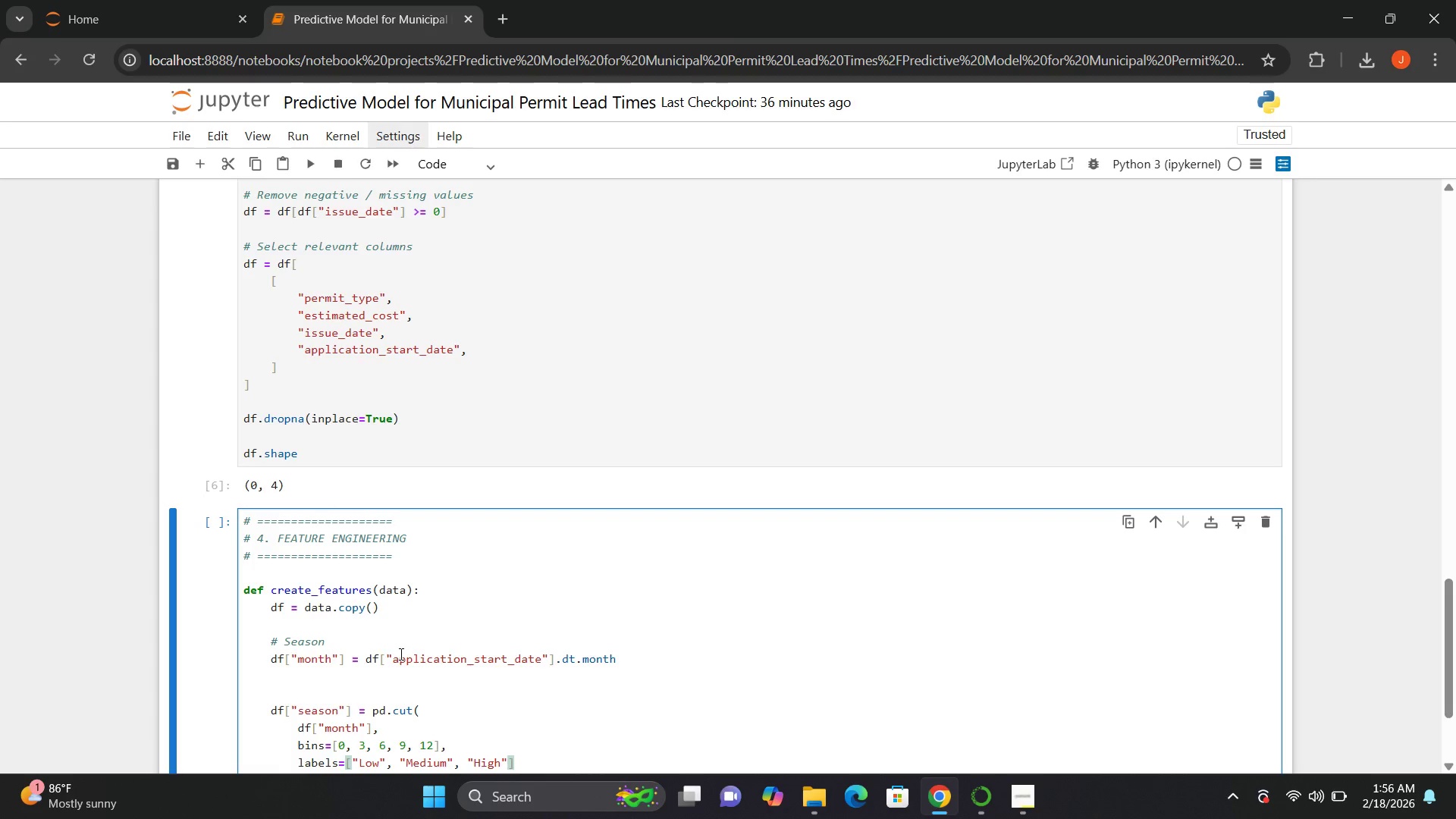 
key(Comma)
 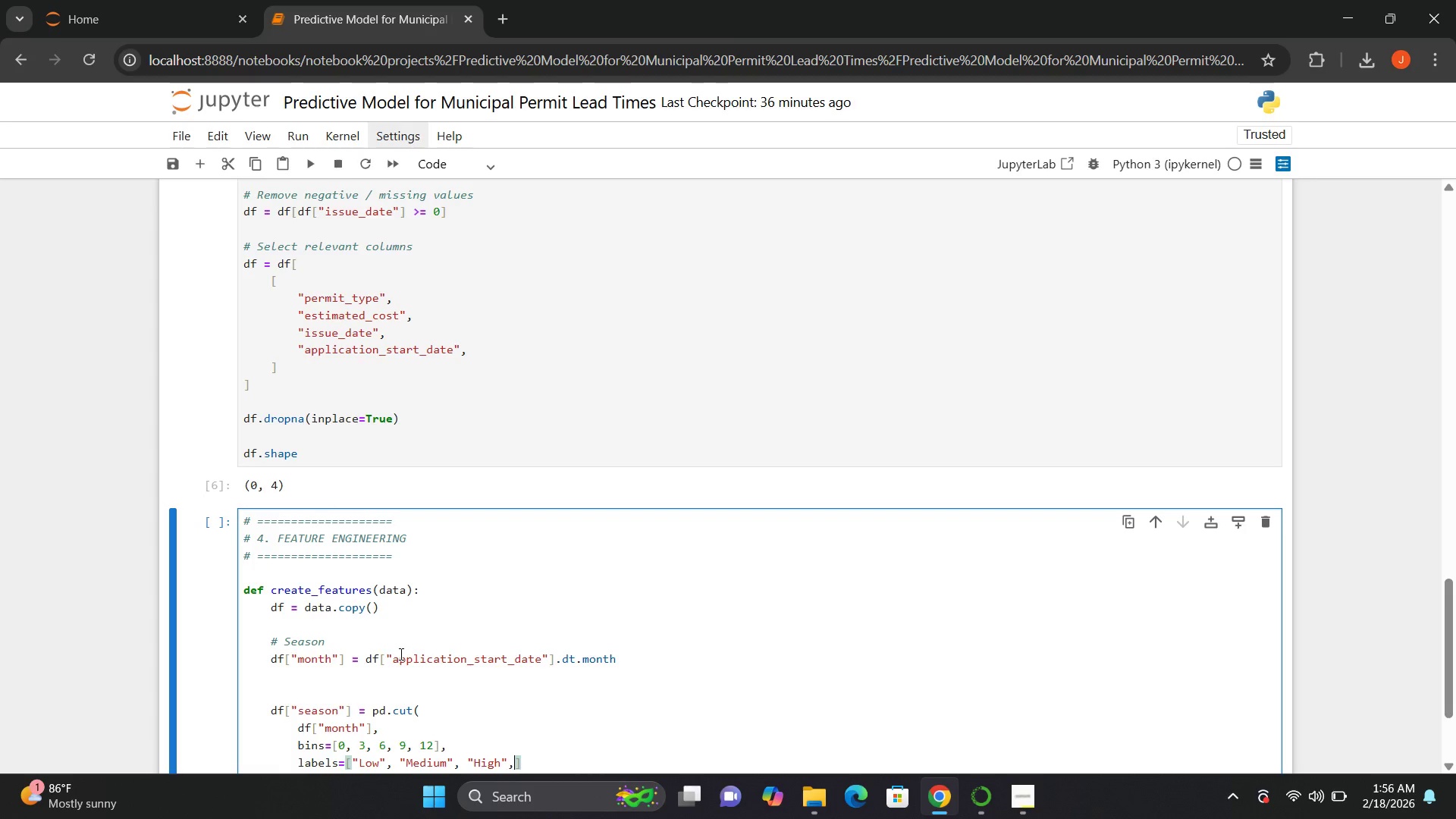 
key(Space)
 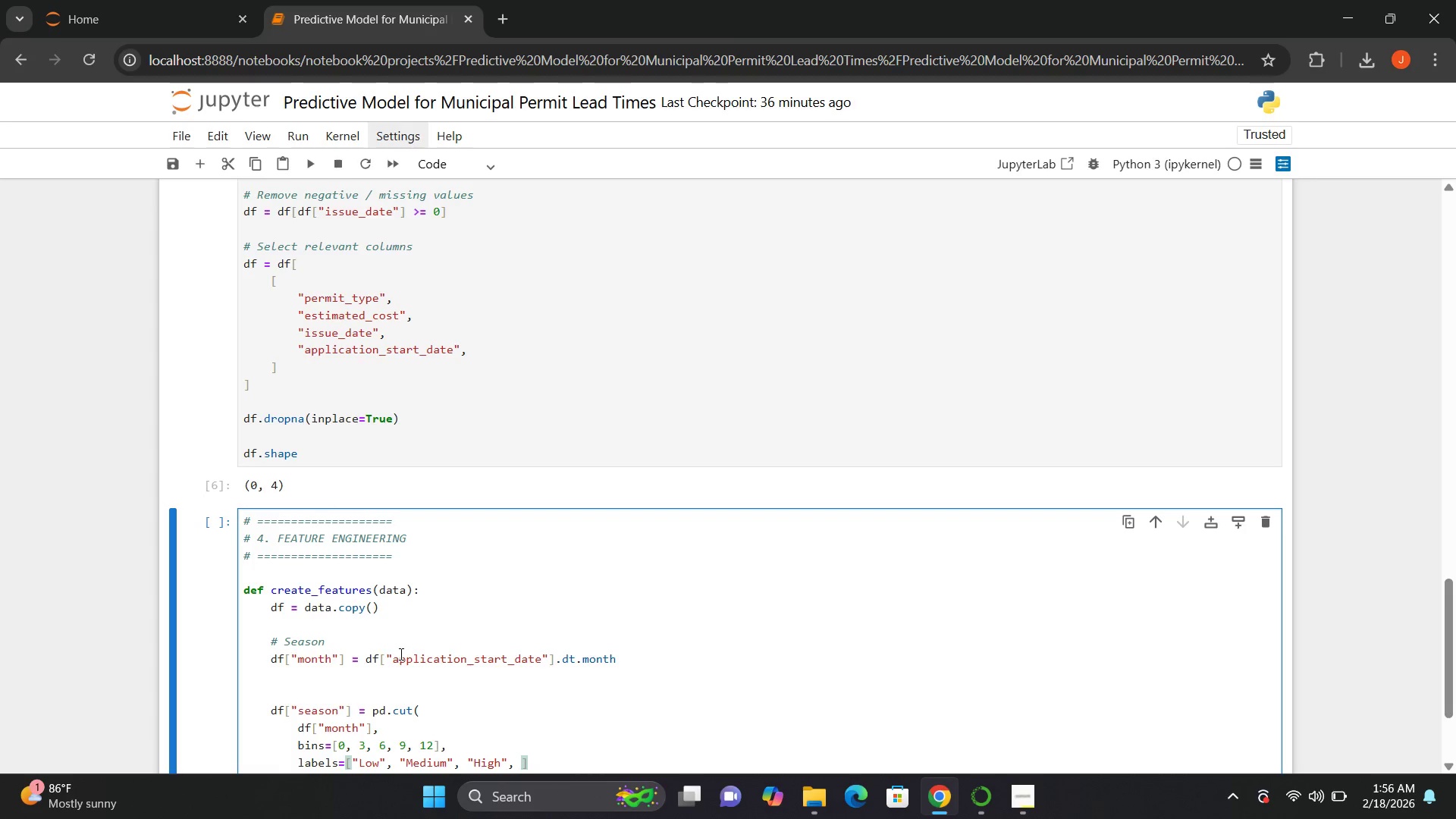 
key(Shift+Quote)
 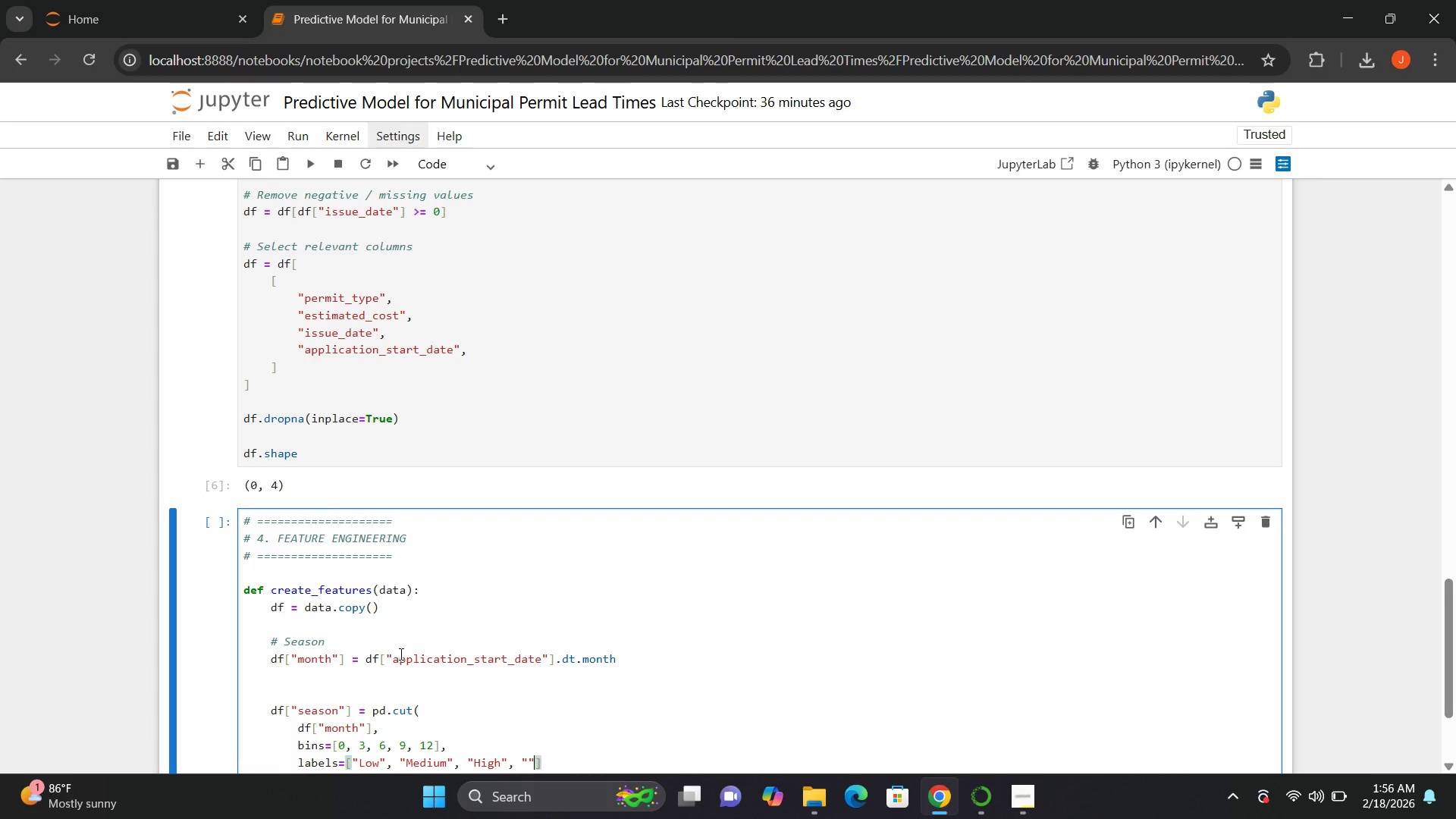 
key(Shift+Quote)
 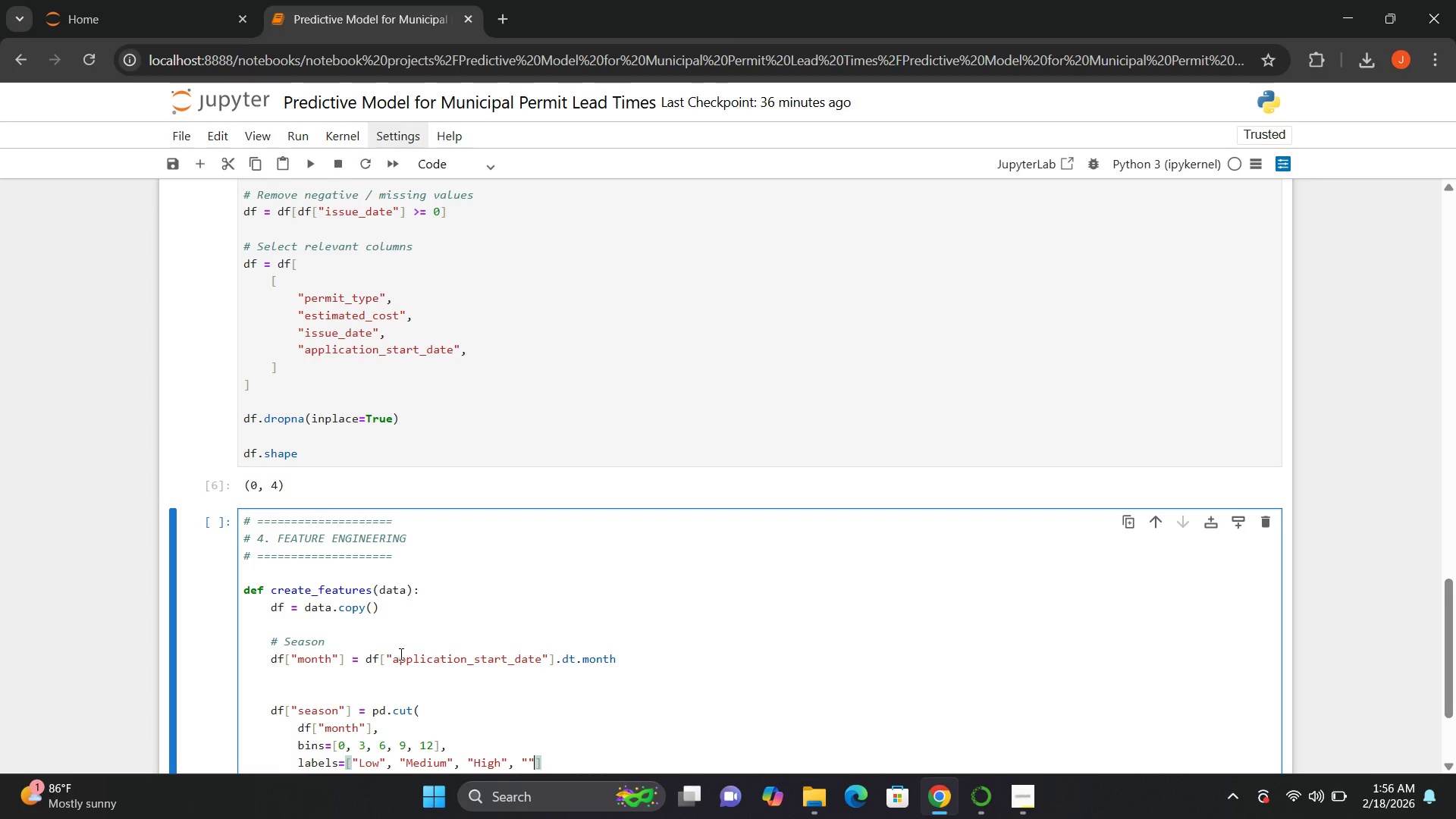 
key(ArrowLeft)
 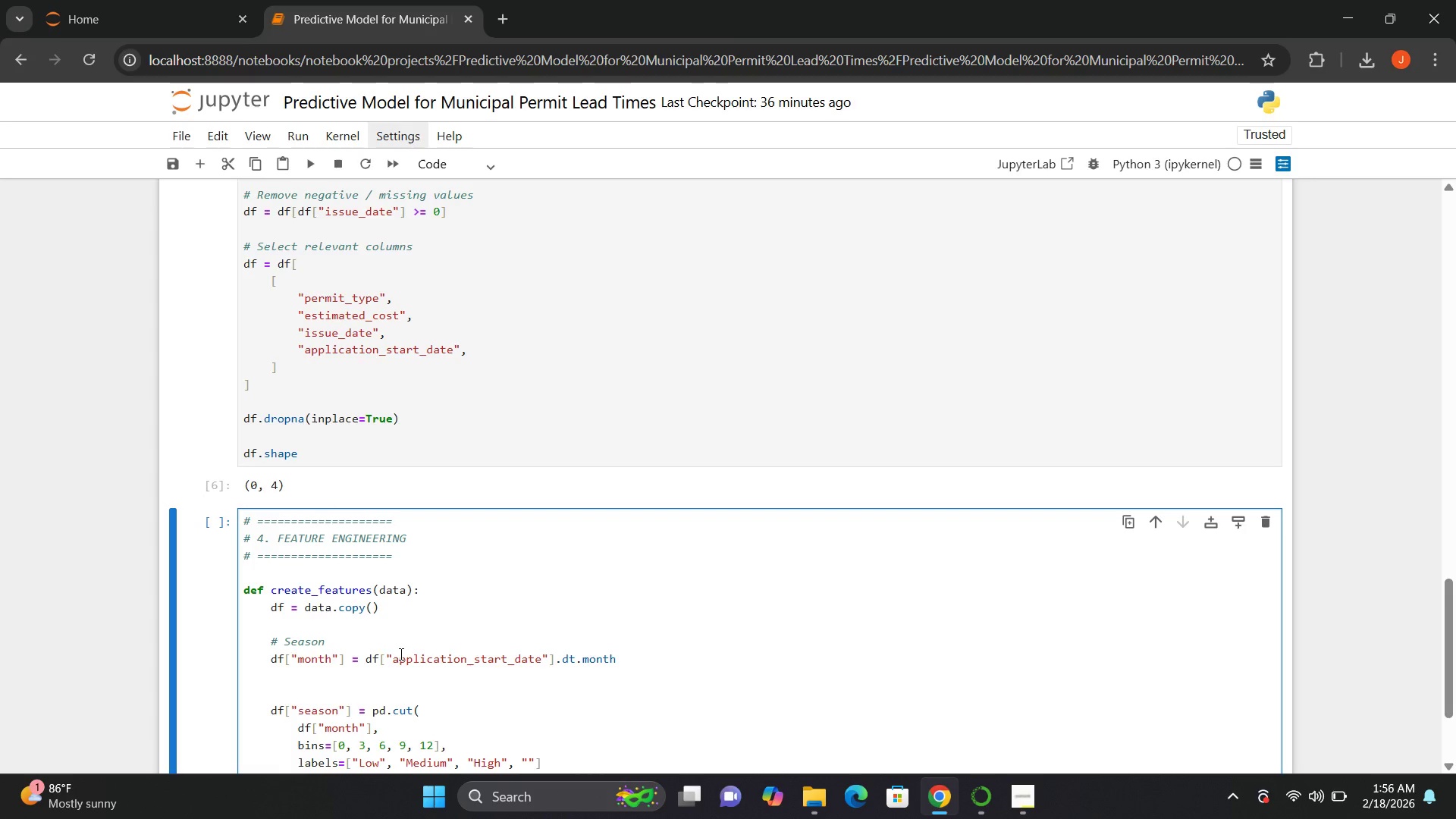 
type(Mega)
 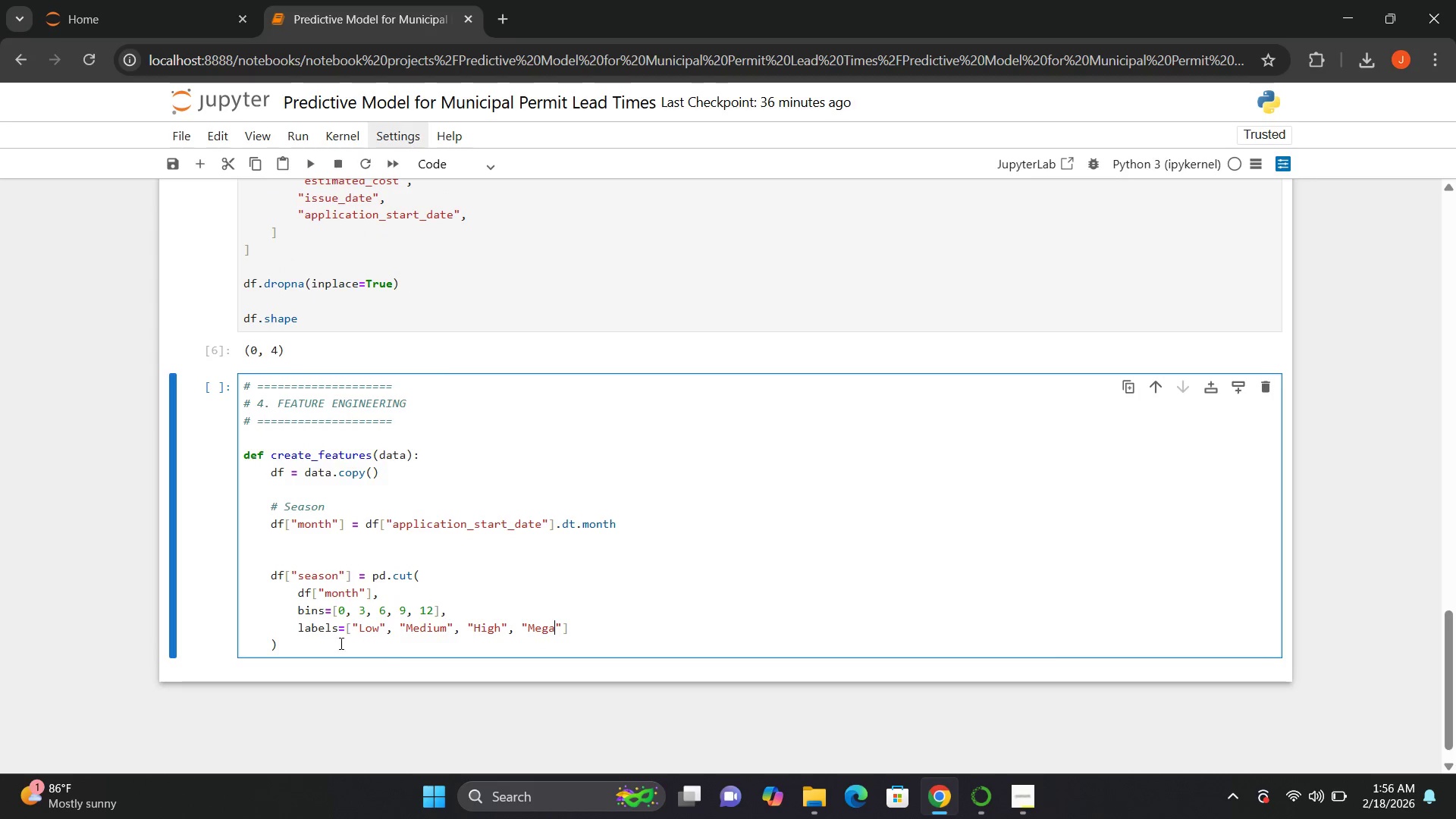 
left_click([298, 643])
 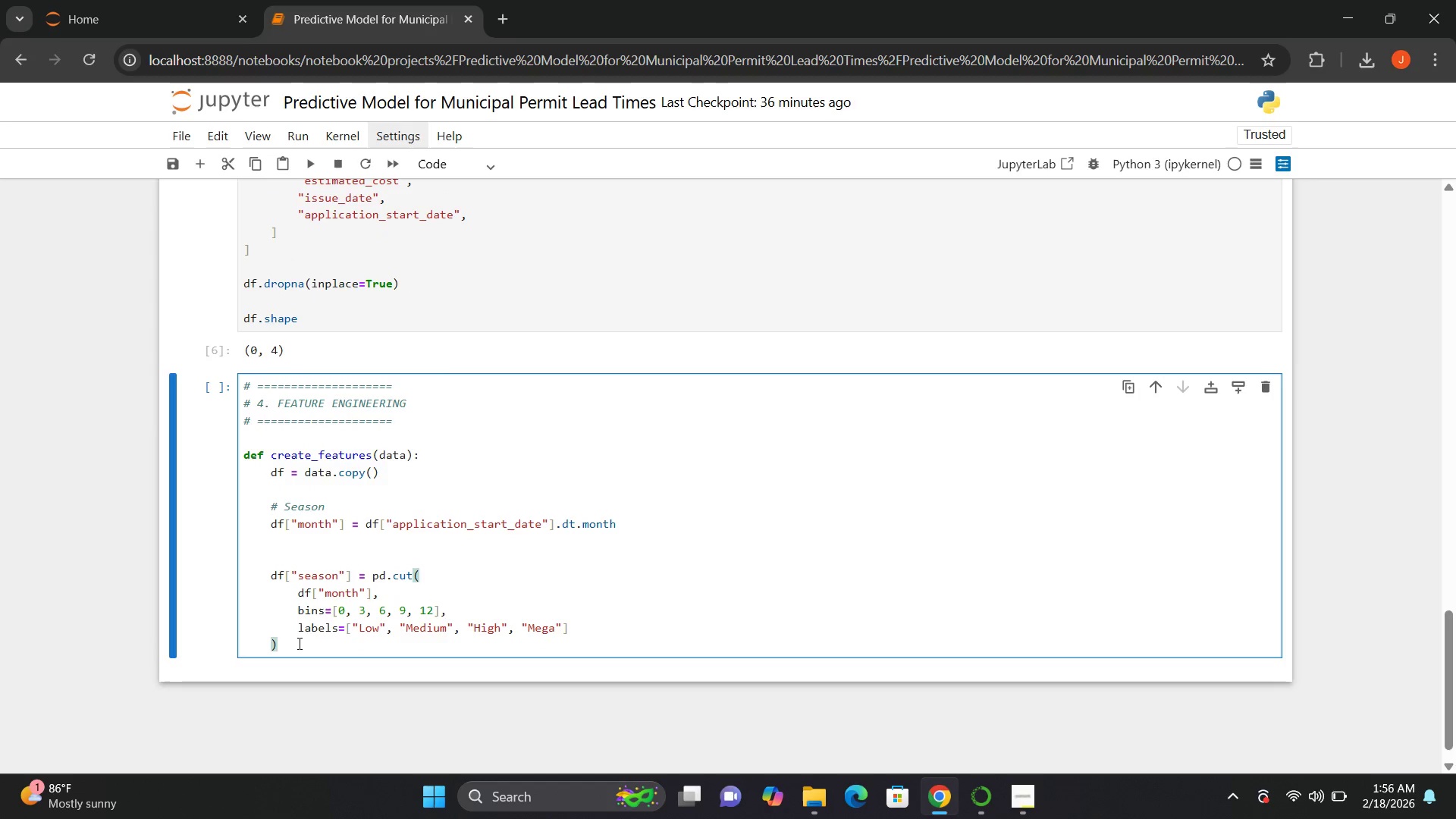 
key(Enter)
 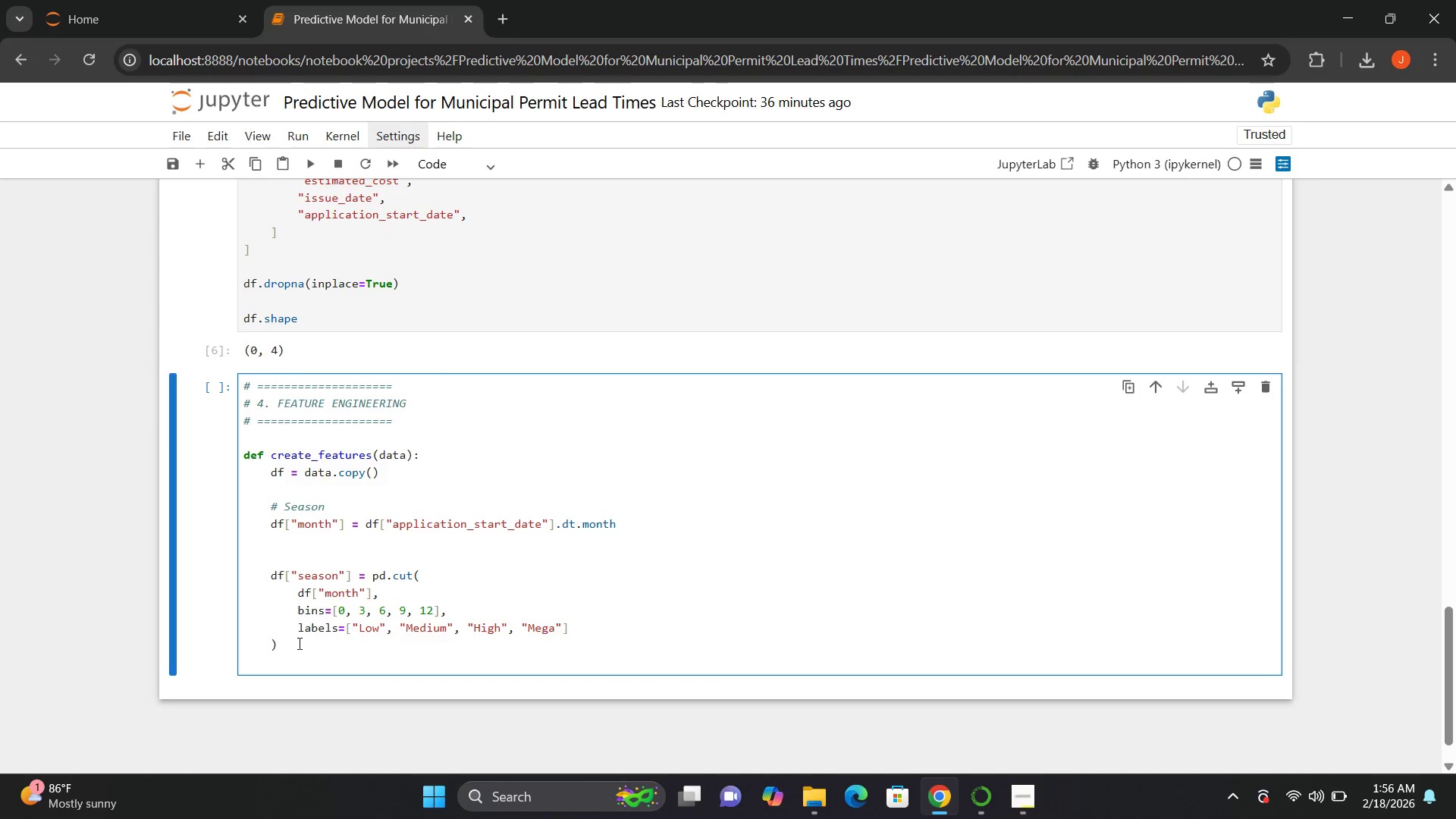 
key(Enter)
 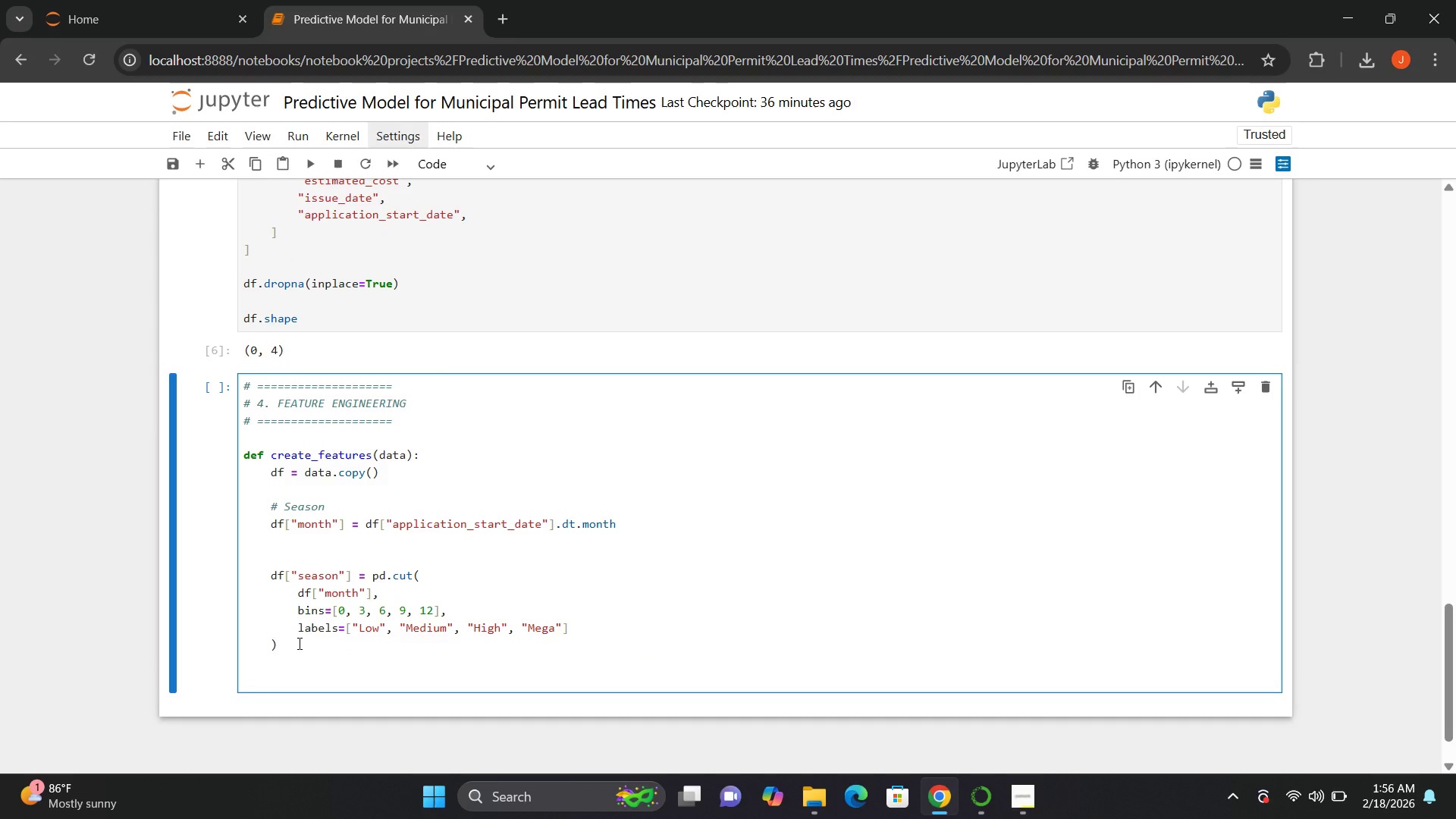 
type(return df)
 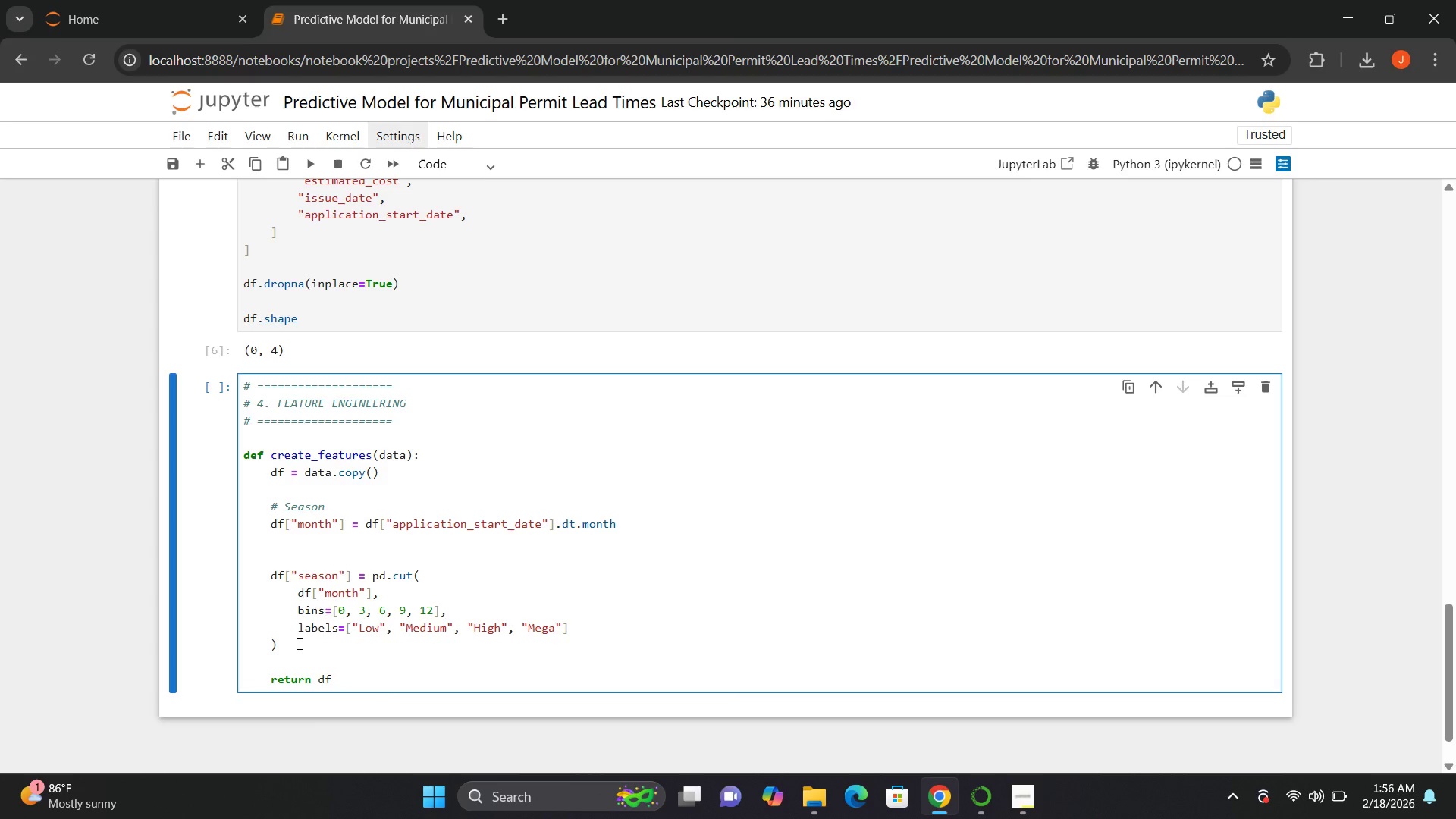 
key(Enter)
 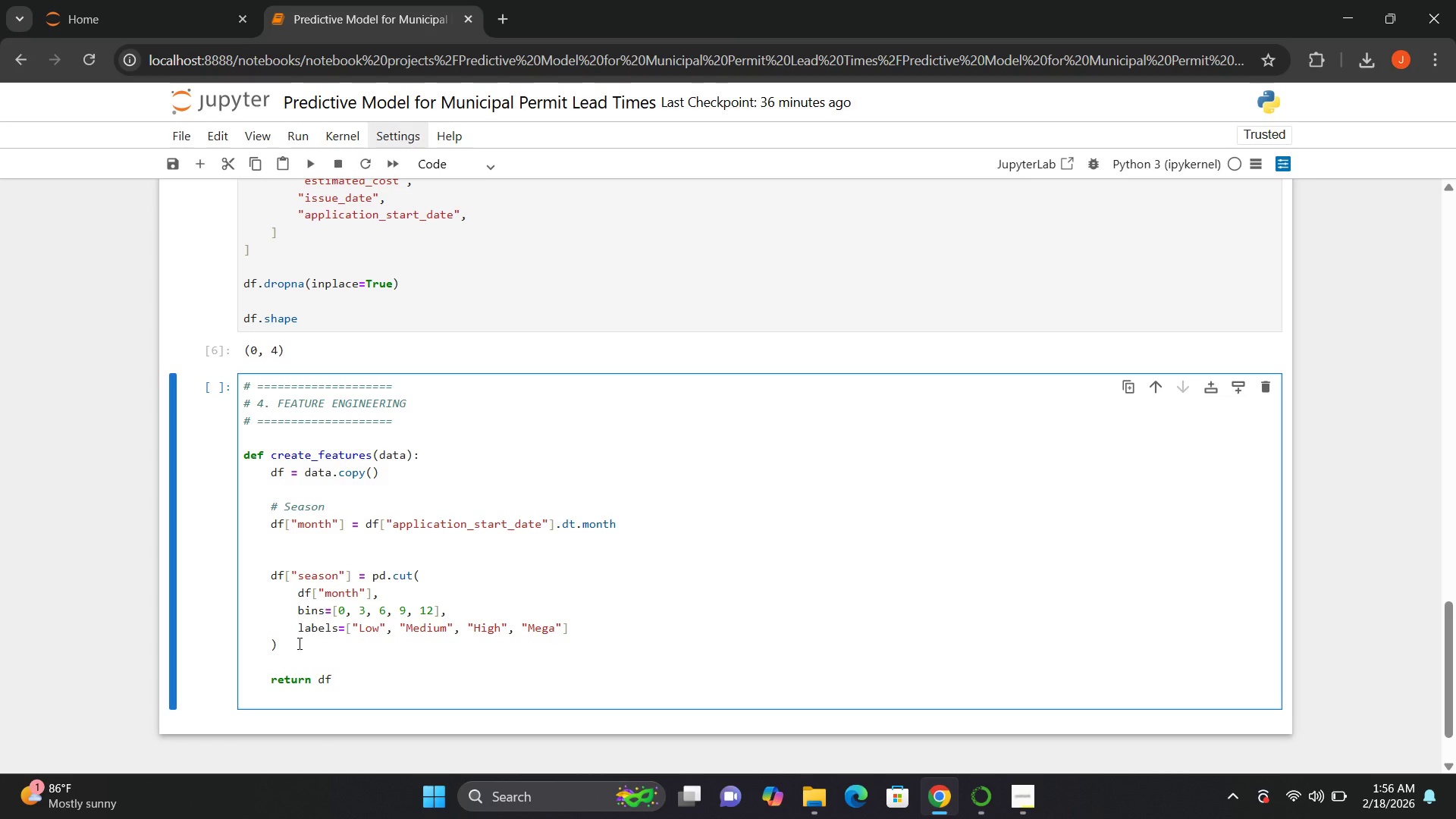 
key(Enter)
 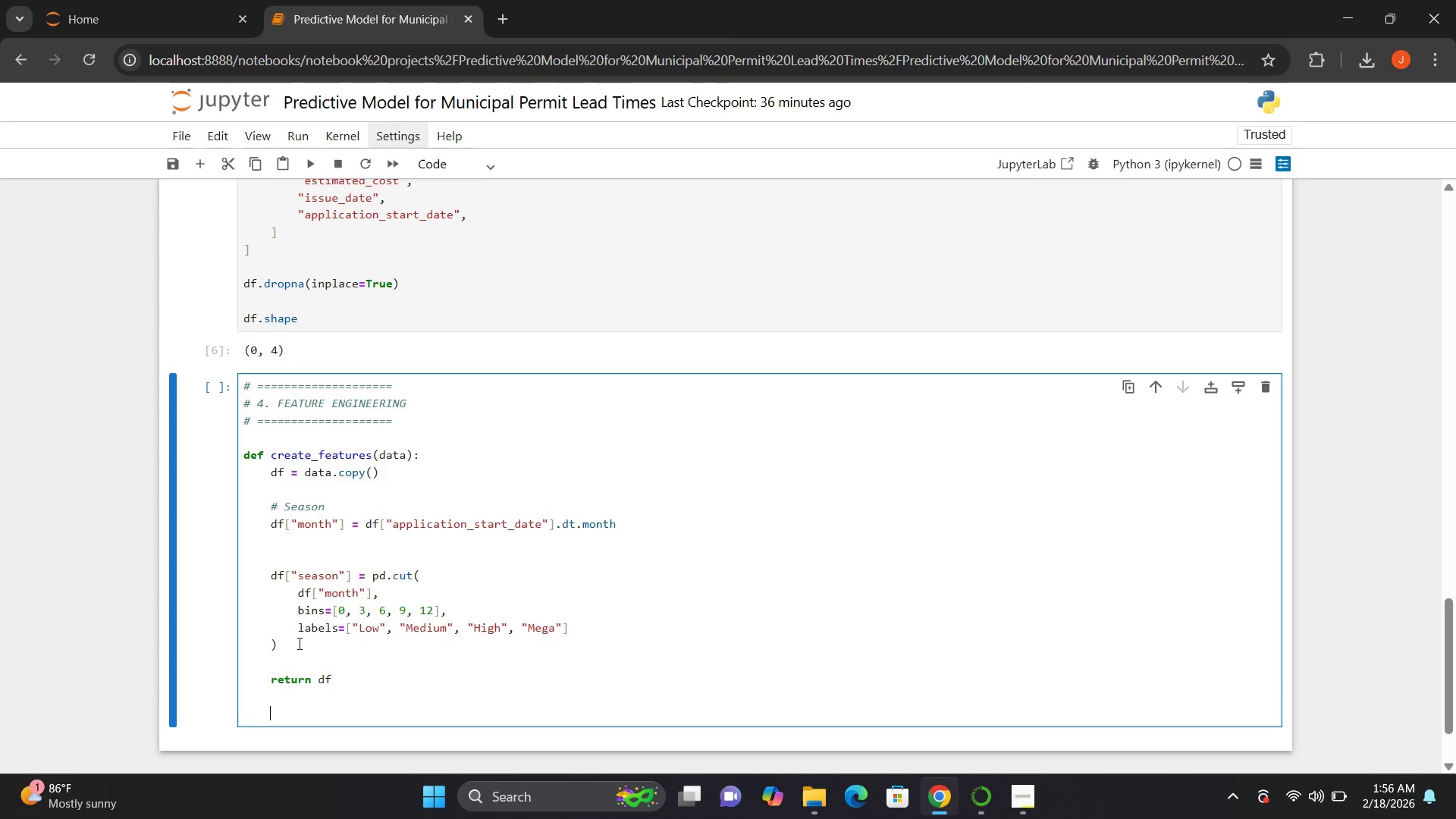 
key(ArrowLeft)
 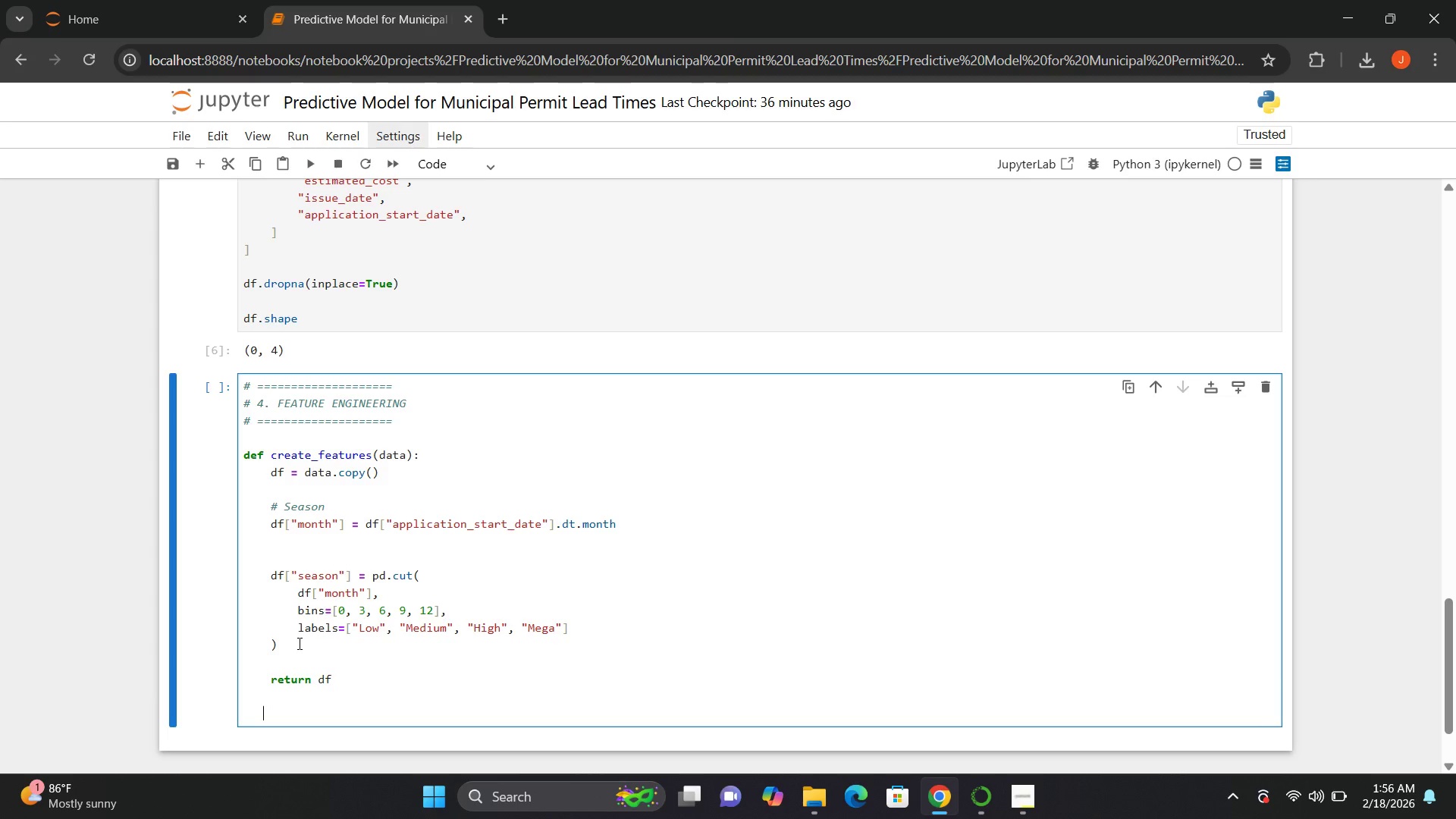 
key(ArrowLeft)
 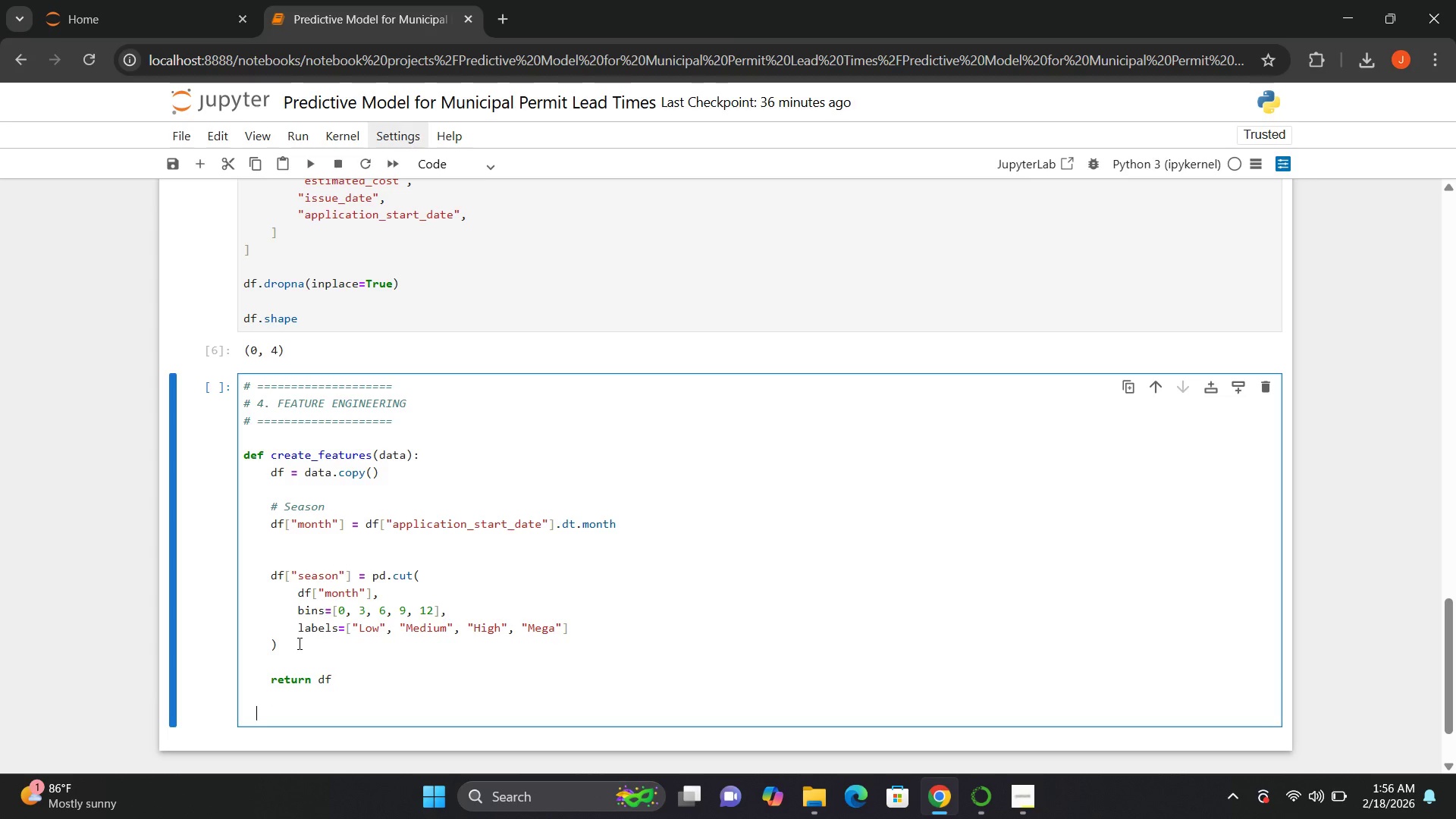 
key(ArrowLeft)
 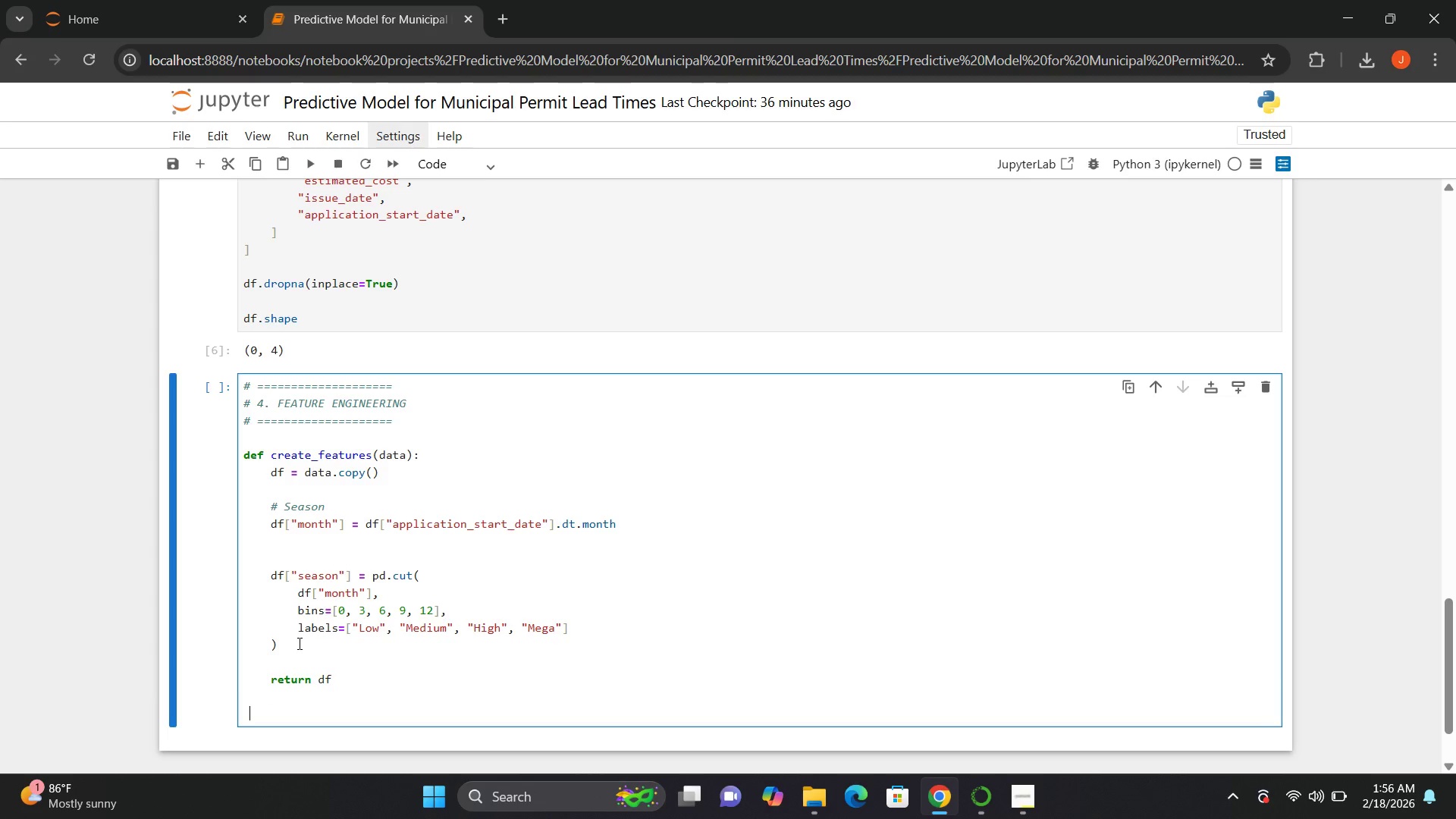 
key(ArrowLeft)
 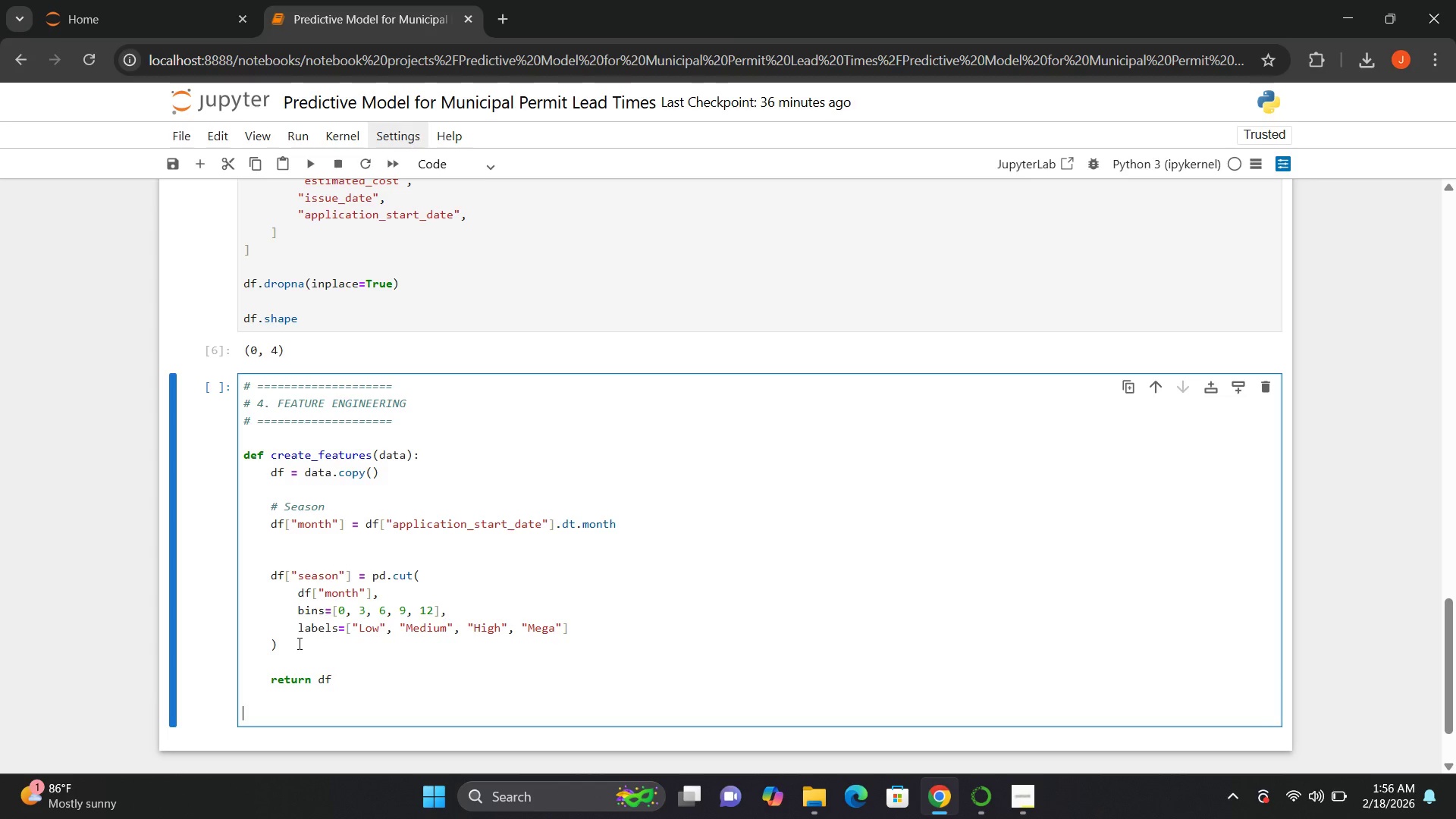 
type(df = create_features(_)
key(Backspace)
type())
 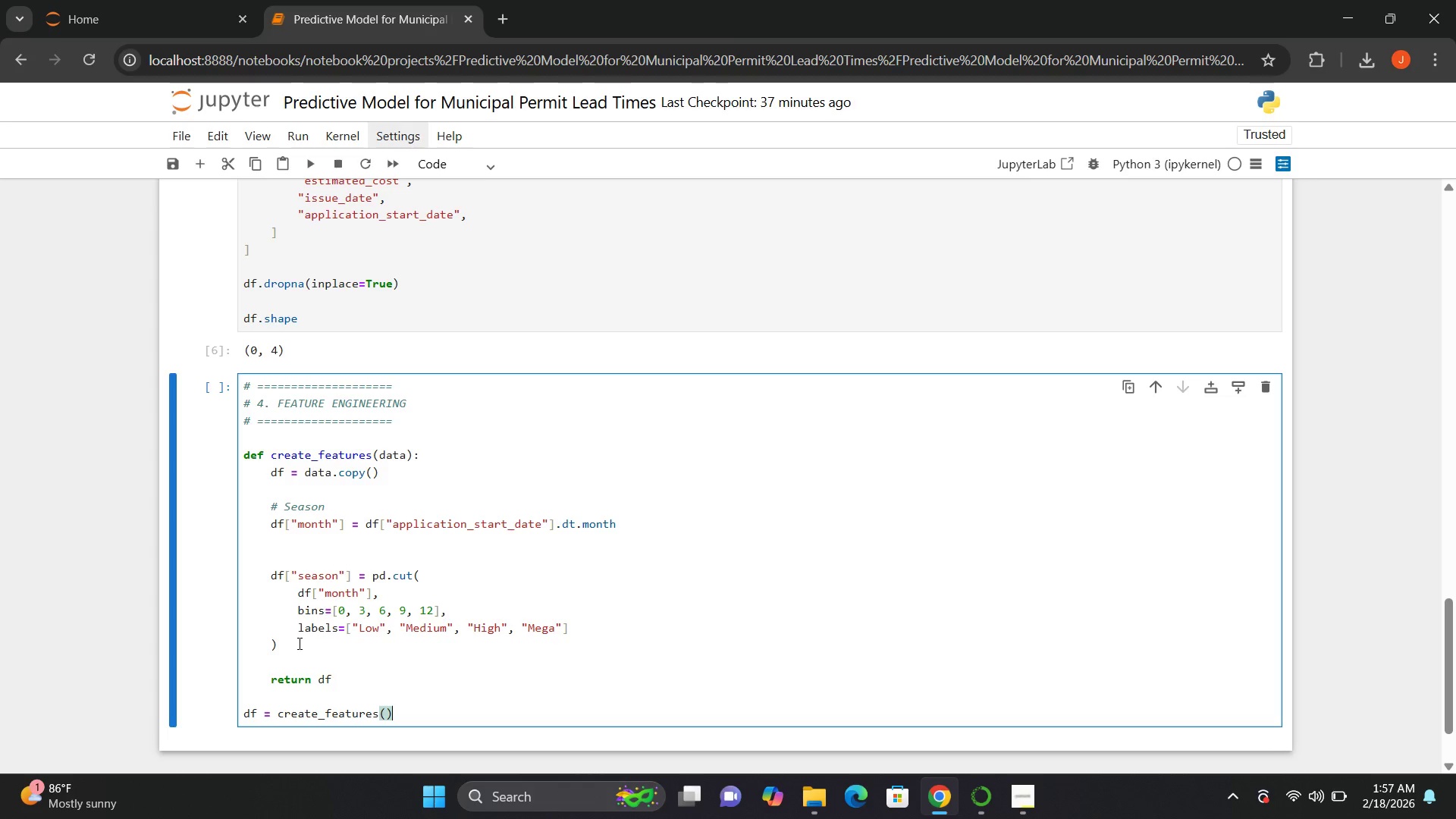 
key(ArrowLeft)
 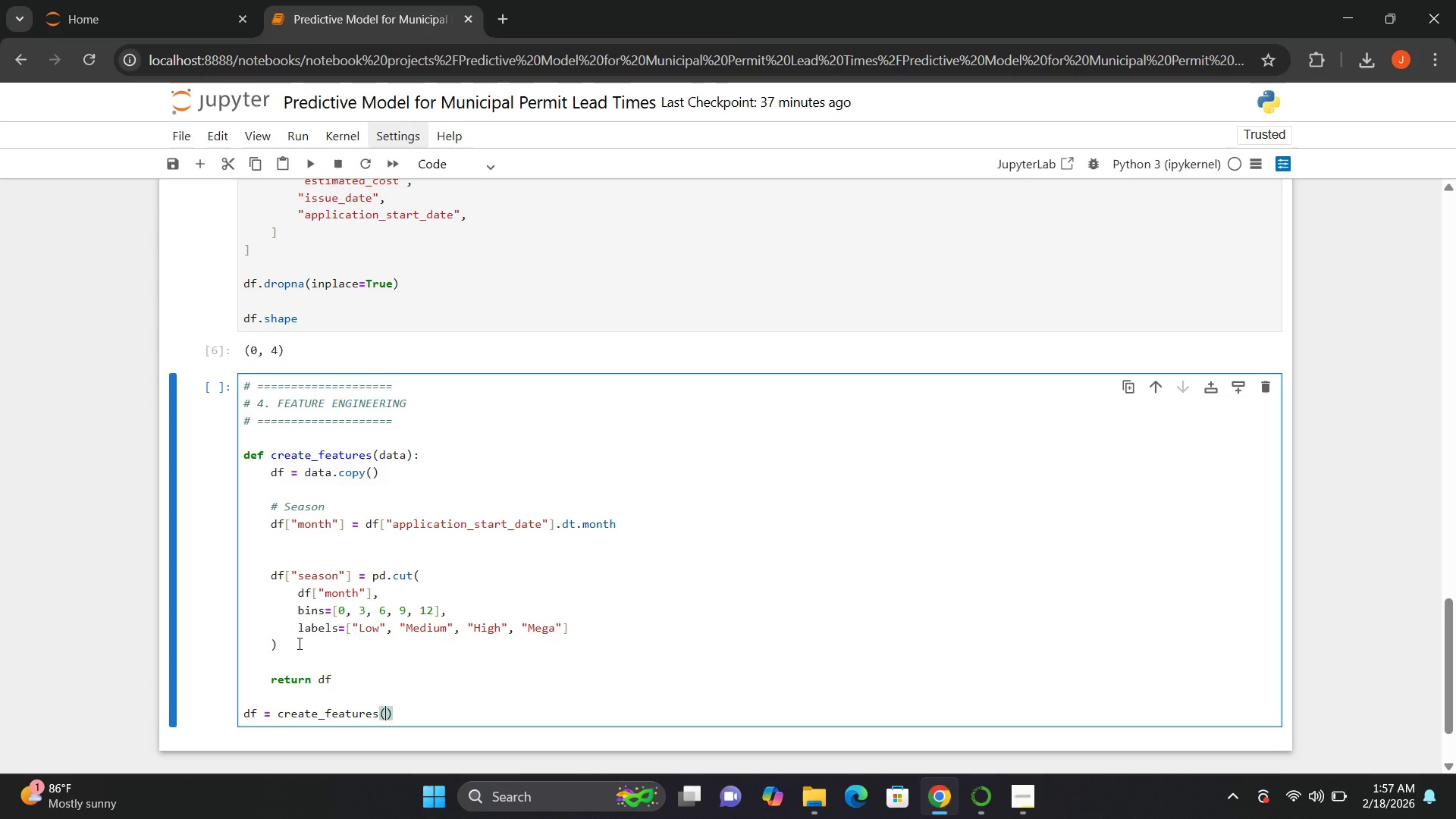 
type(df)
 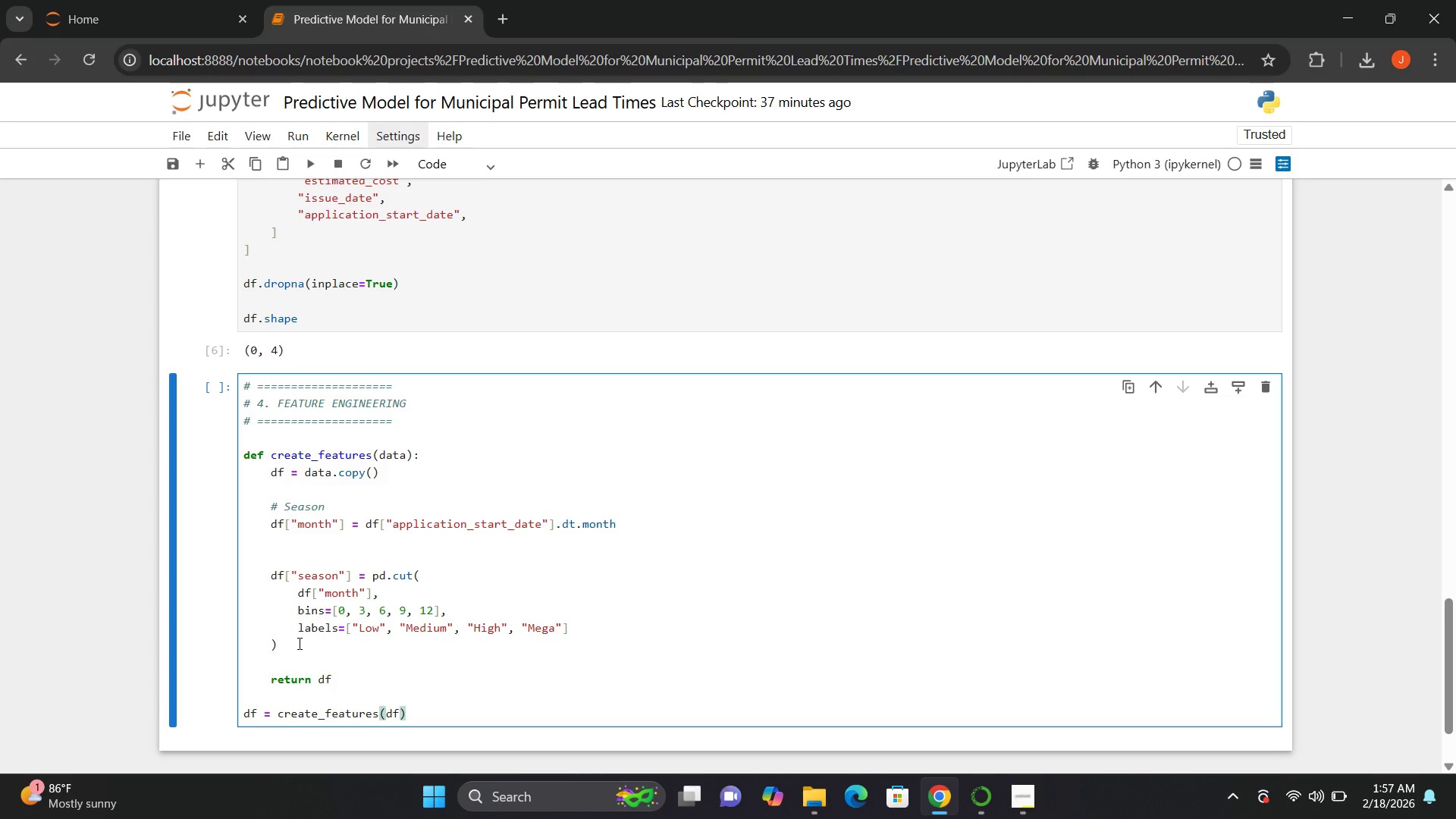 
key(ArrowRight)
 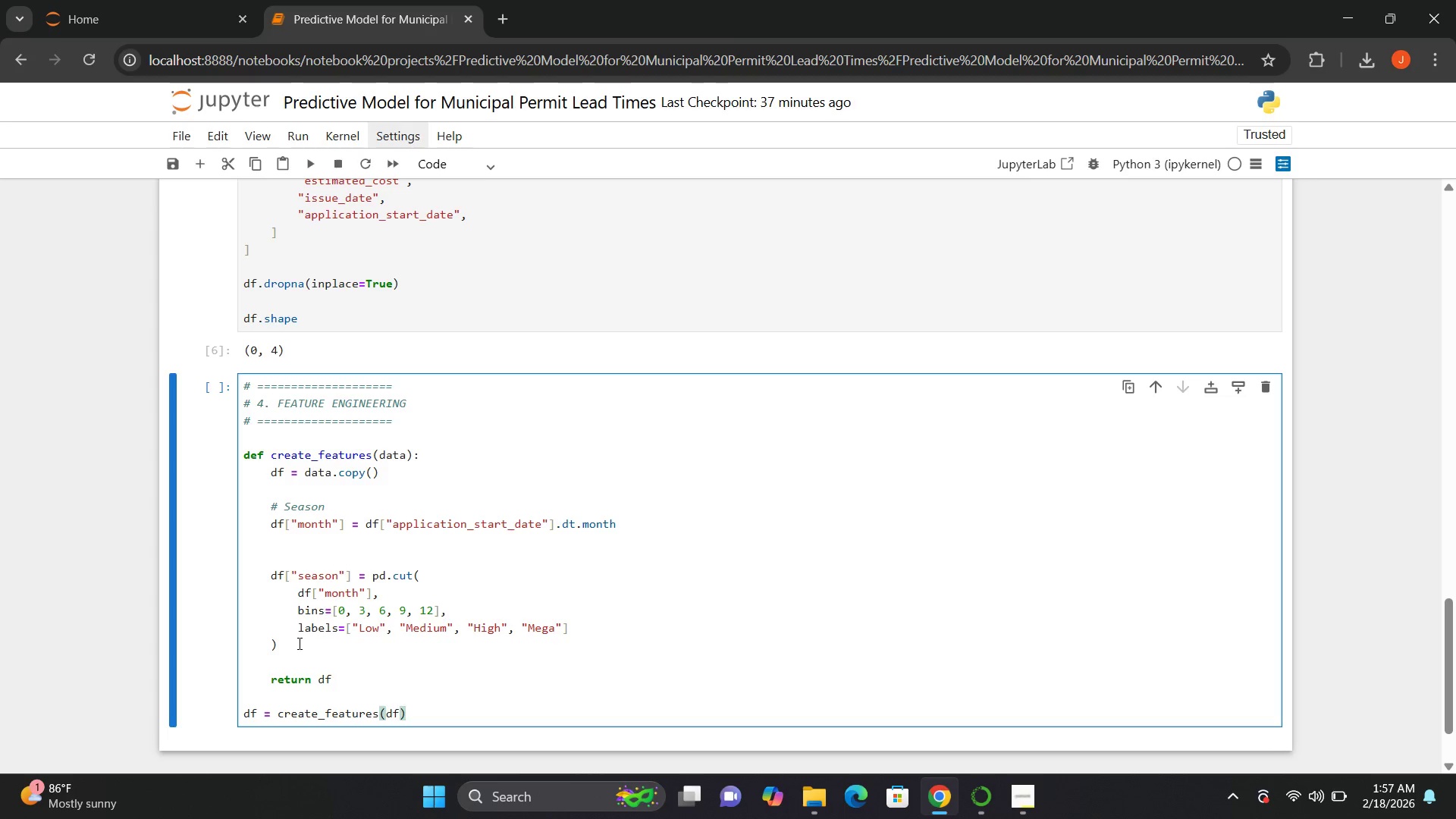 
key(Enter)
 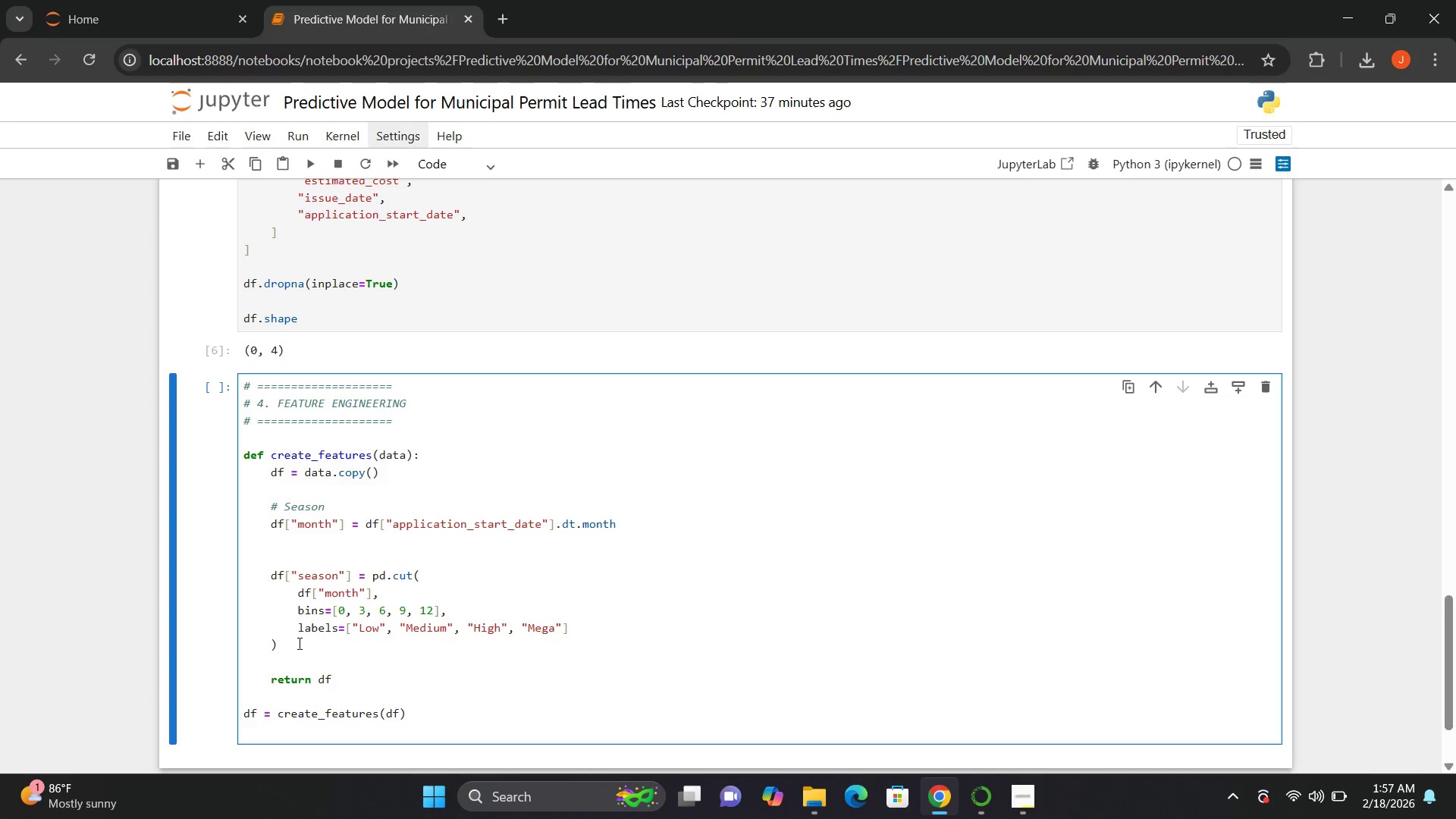 
key(Enter)
 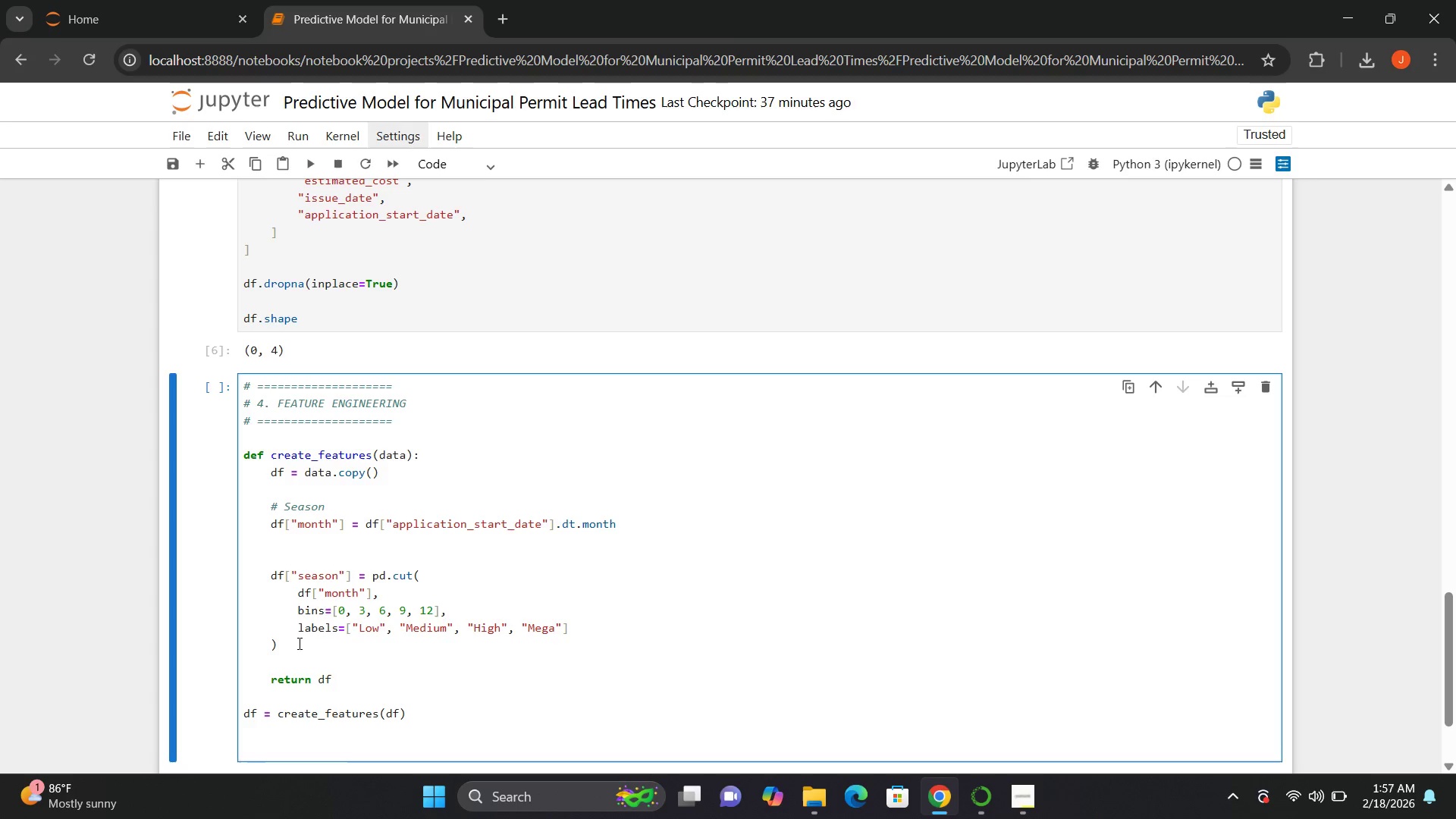 
type(df.head())
 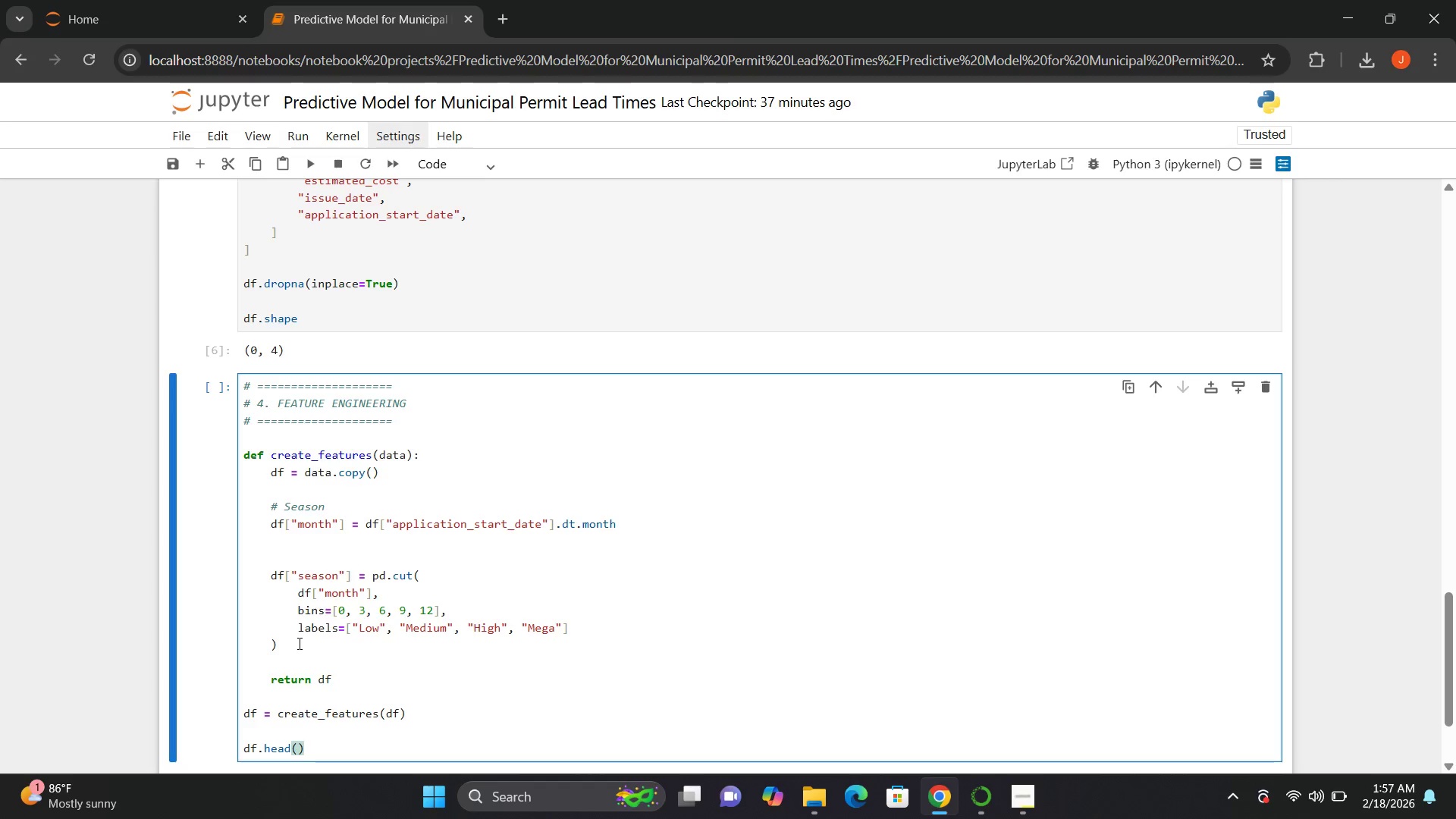 
key(Shift+ShiftRight)
 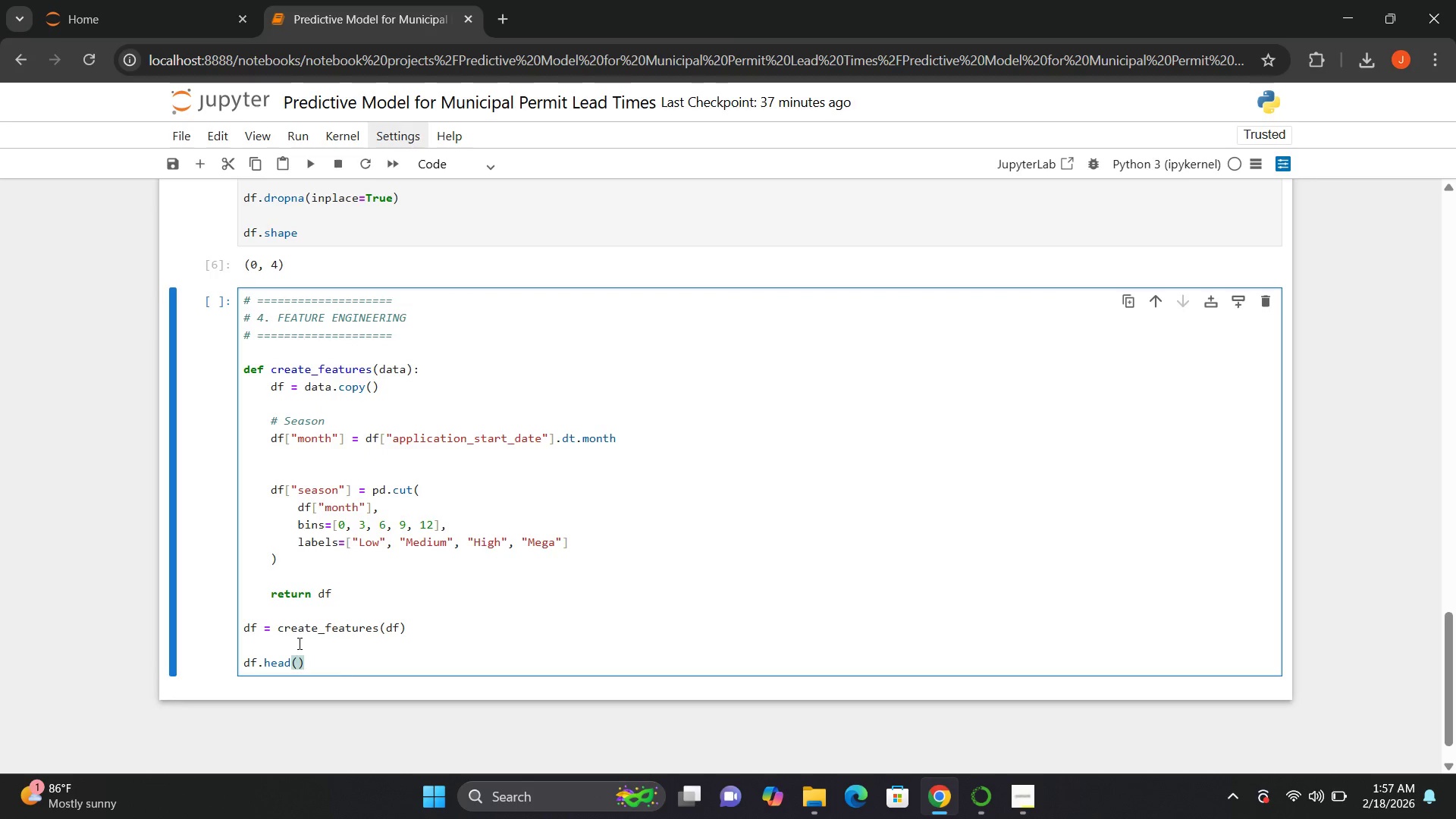 
key(Shift+Enter)
 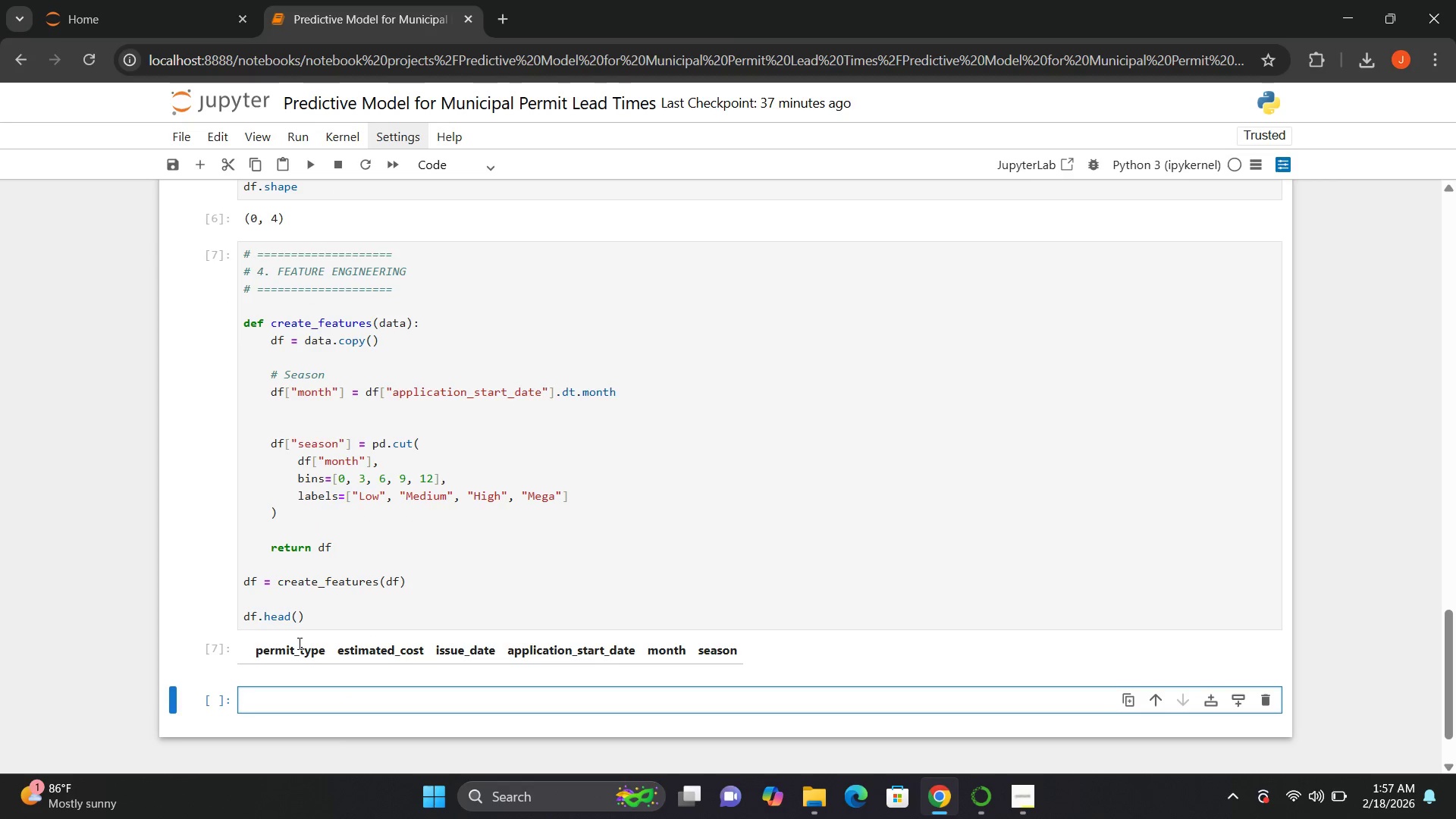 
wait(8.77)
 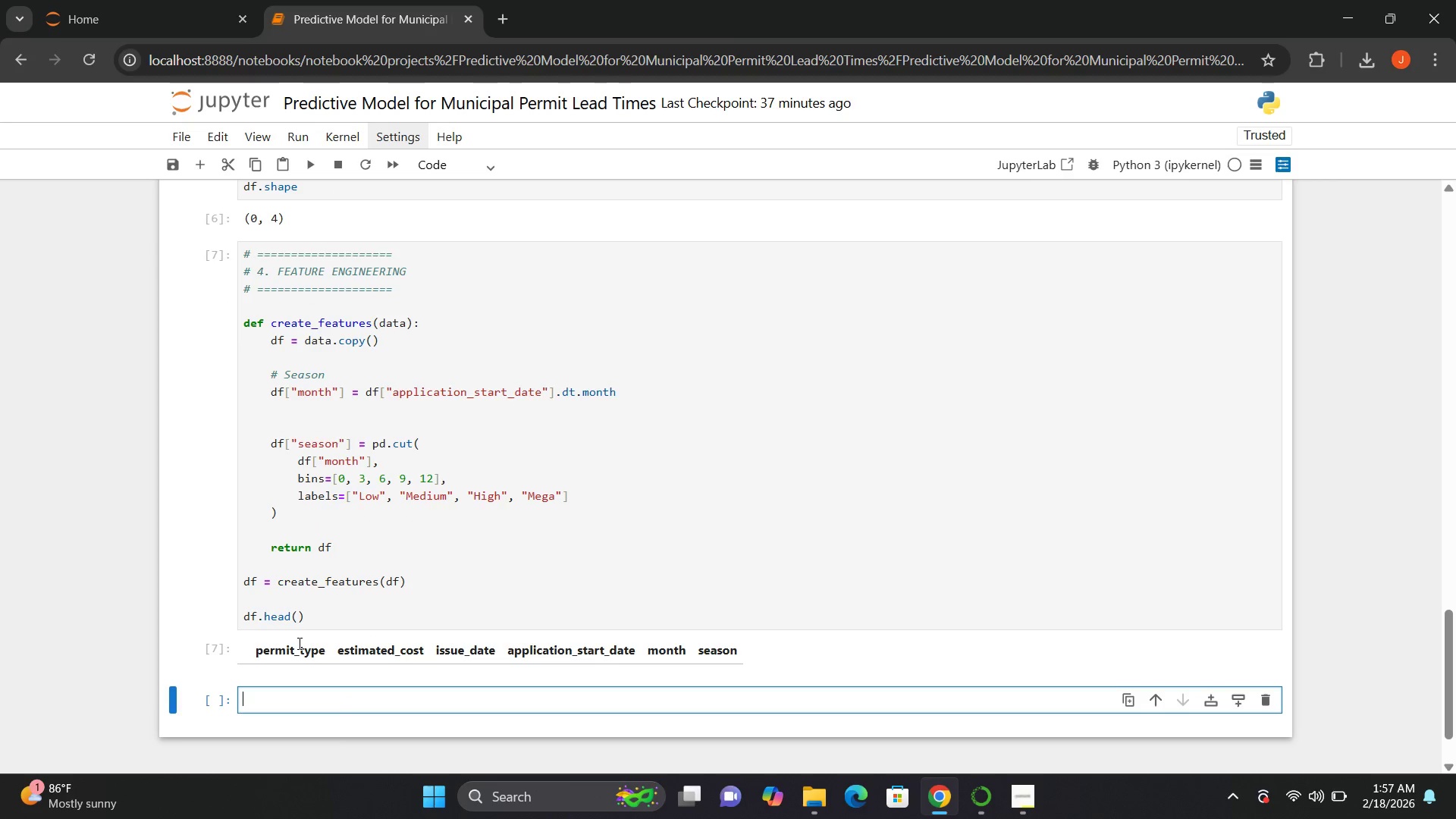 
key(Shift+3)
 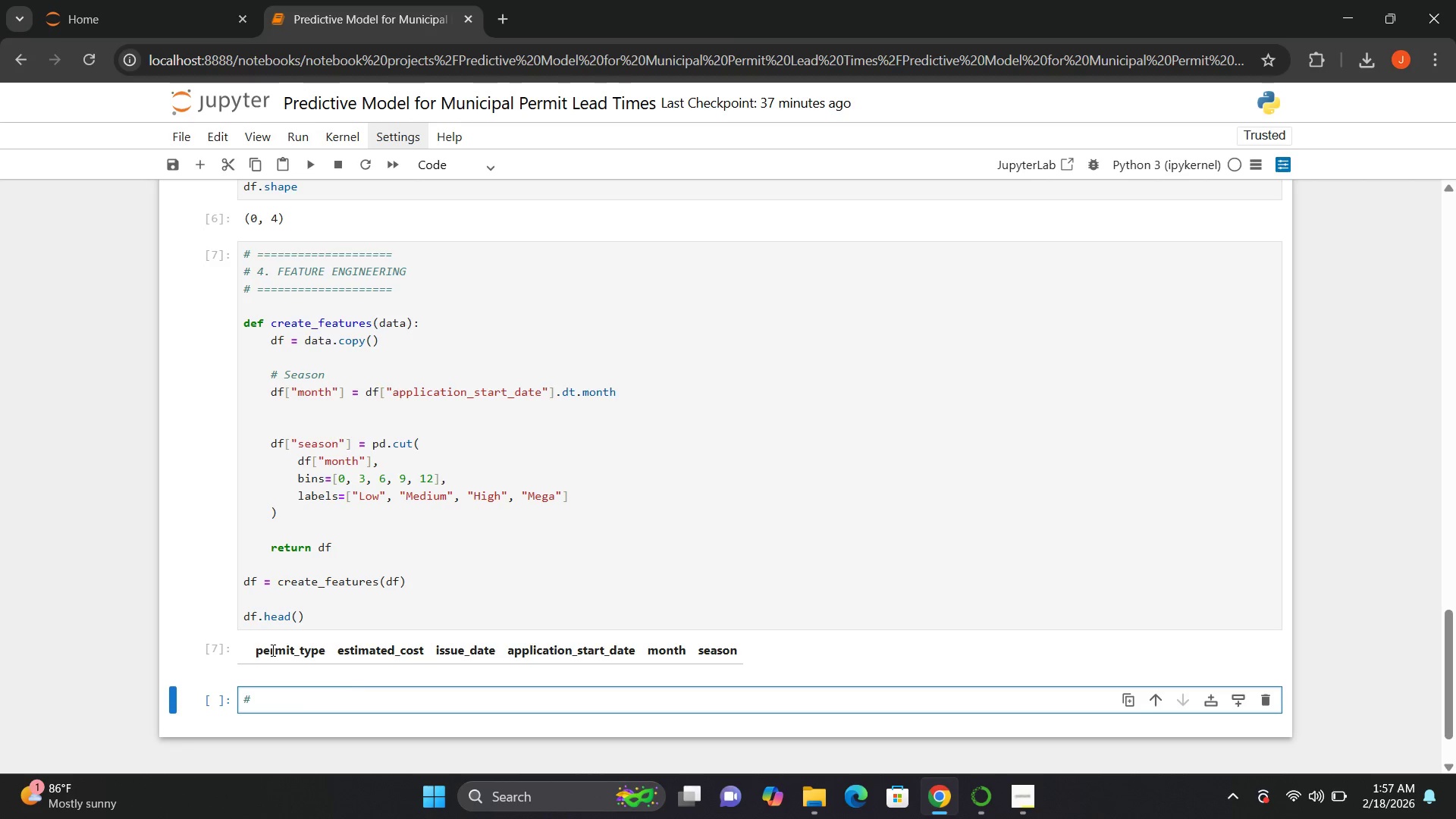 
key(Space)
 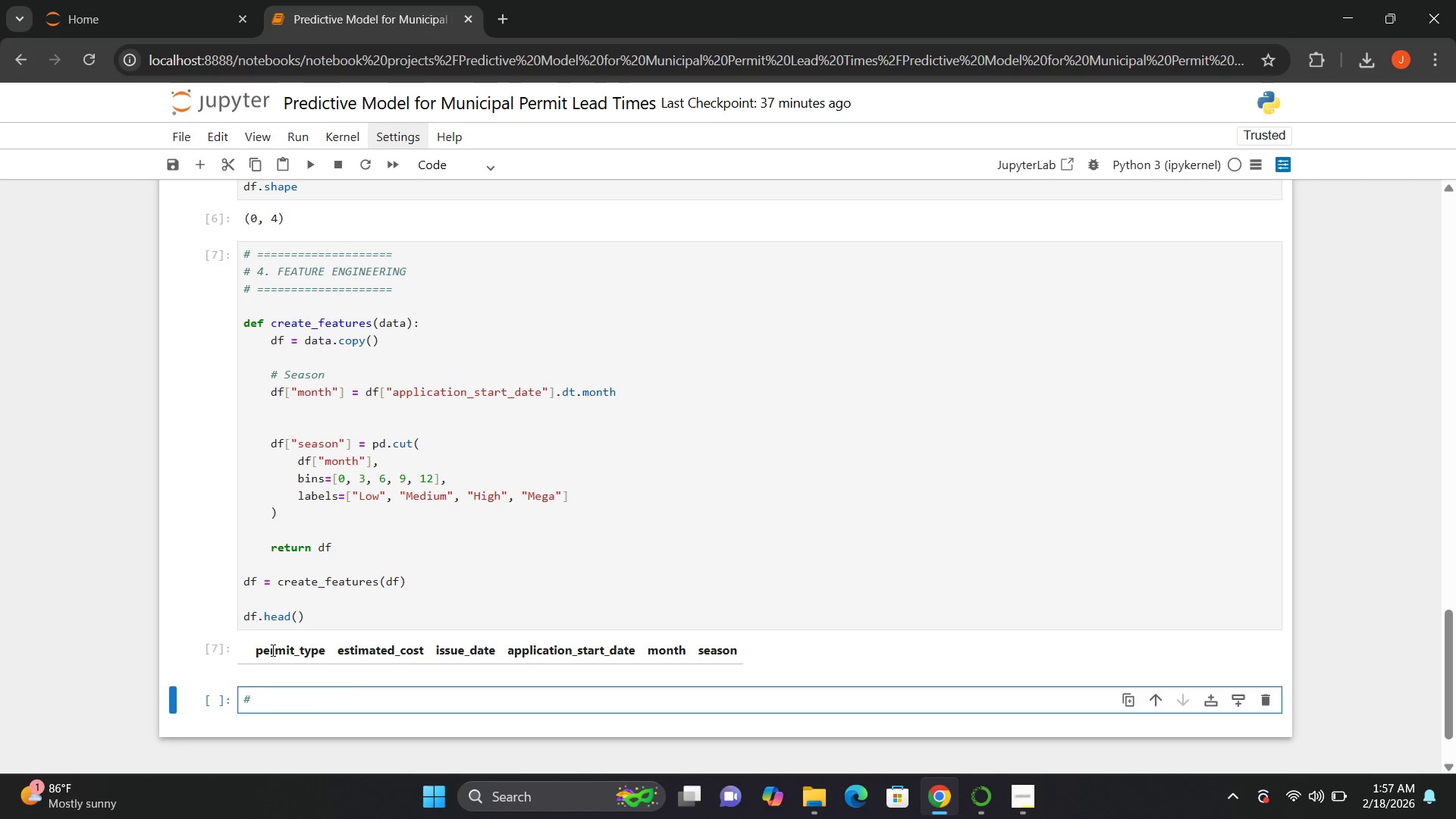 
key(Equal)
 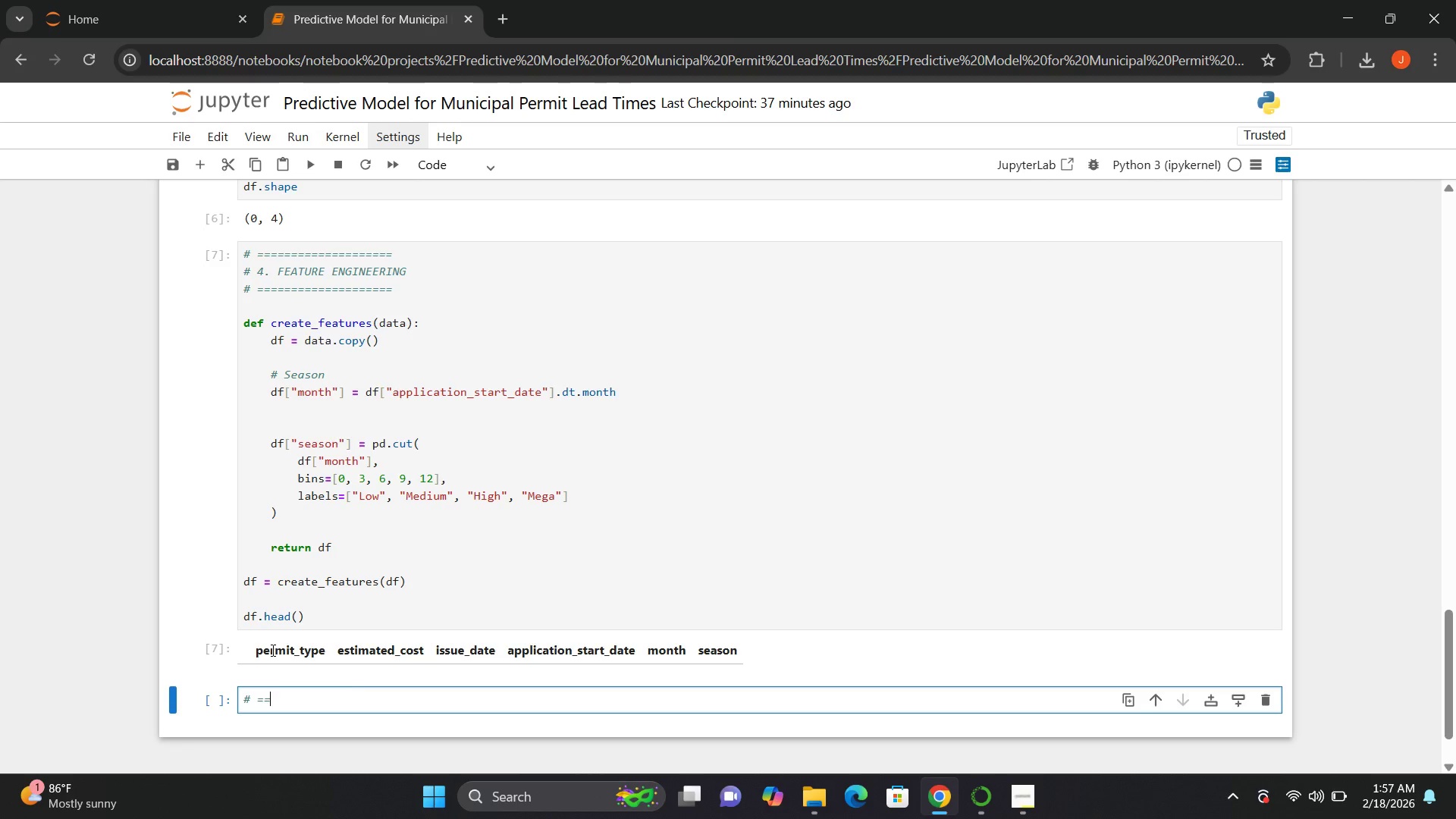 
key(Equal)
 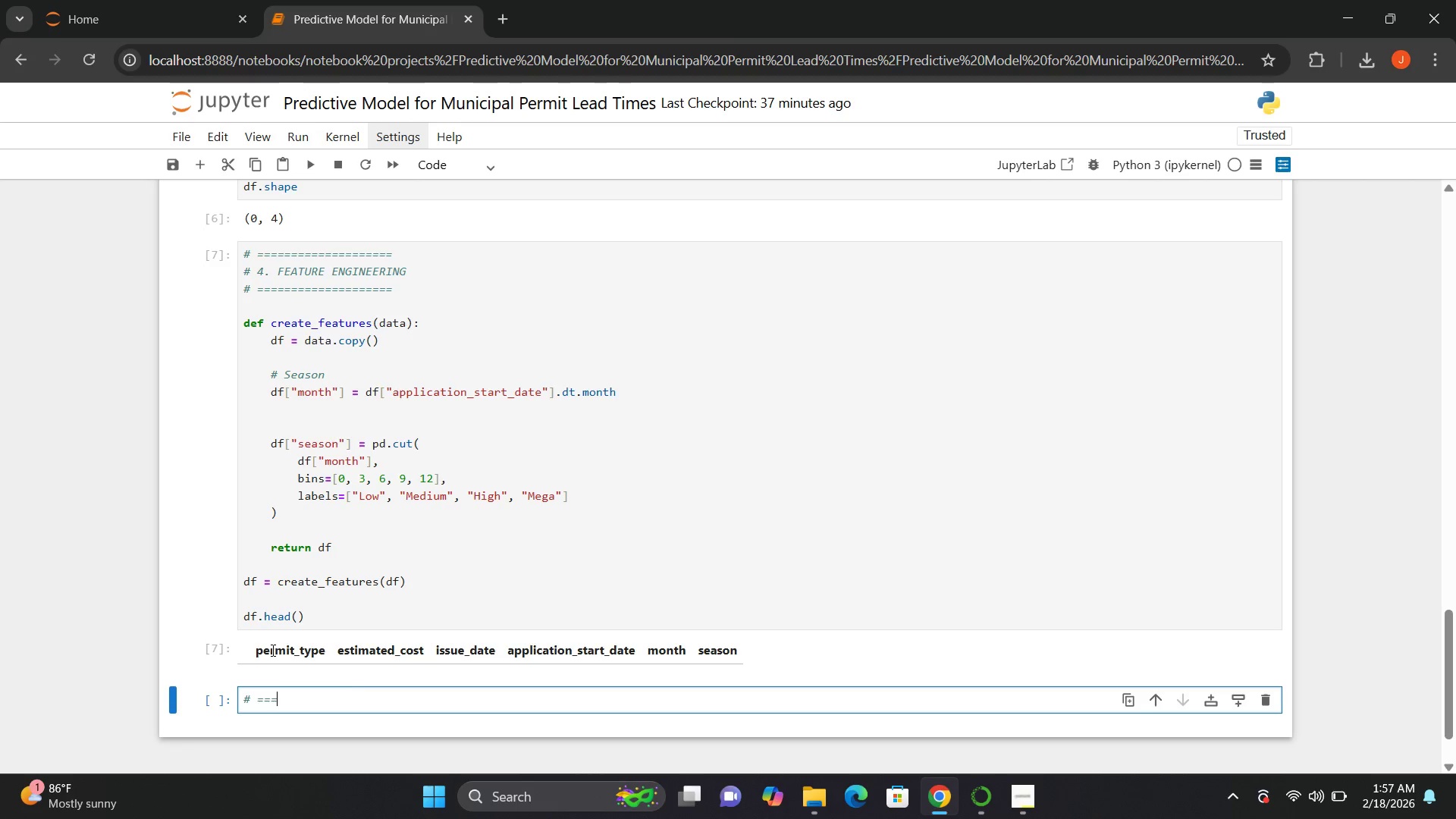 
key(Equal)
 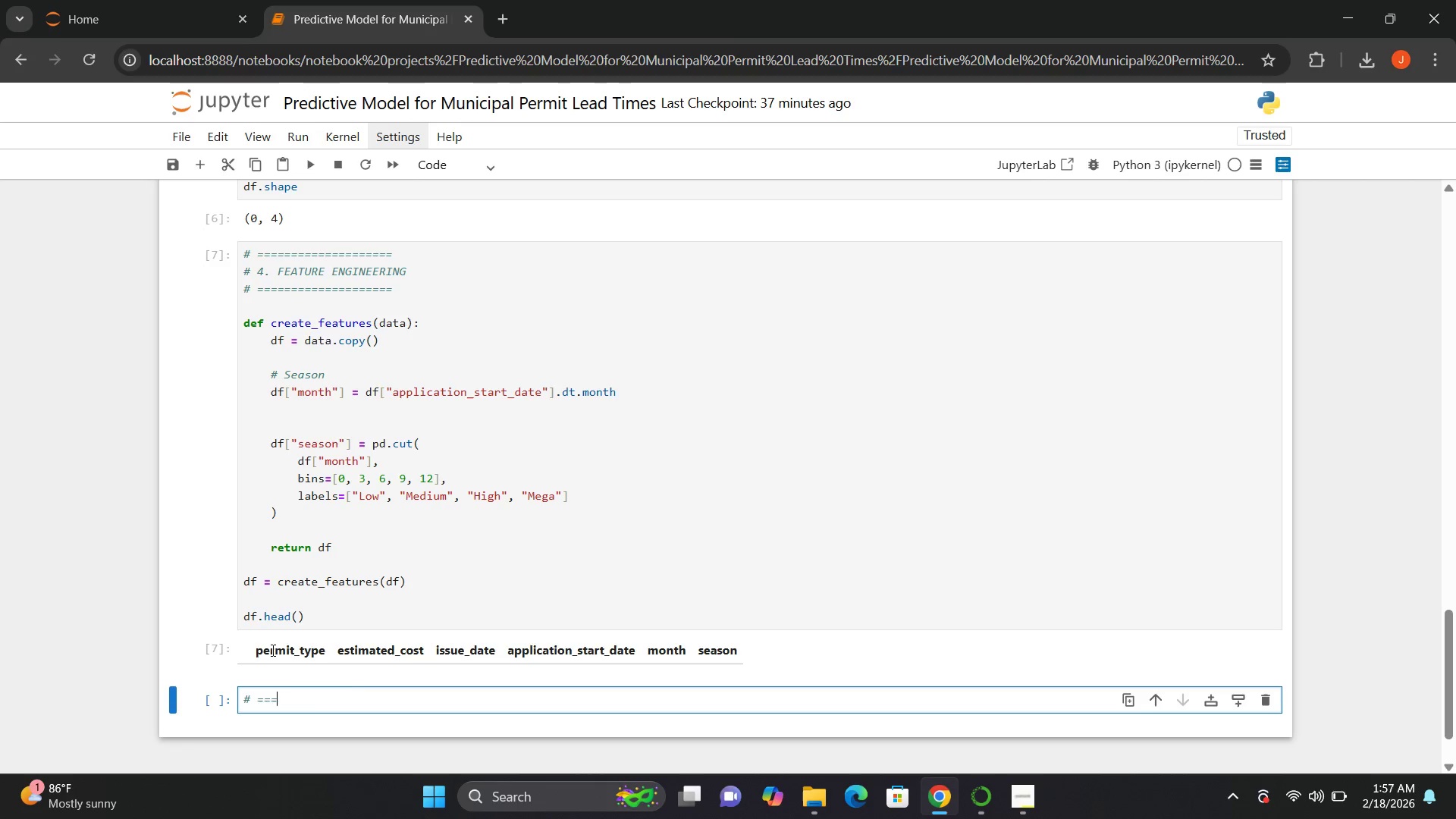 
key(Equal)
 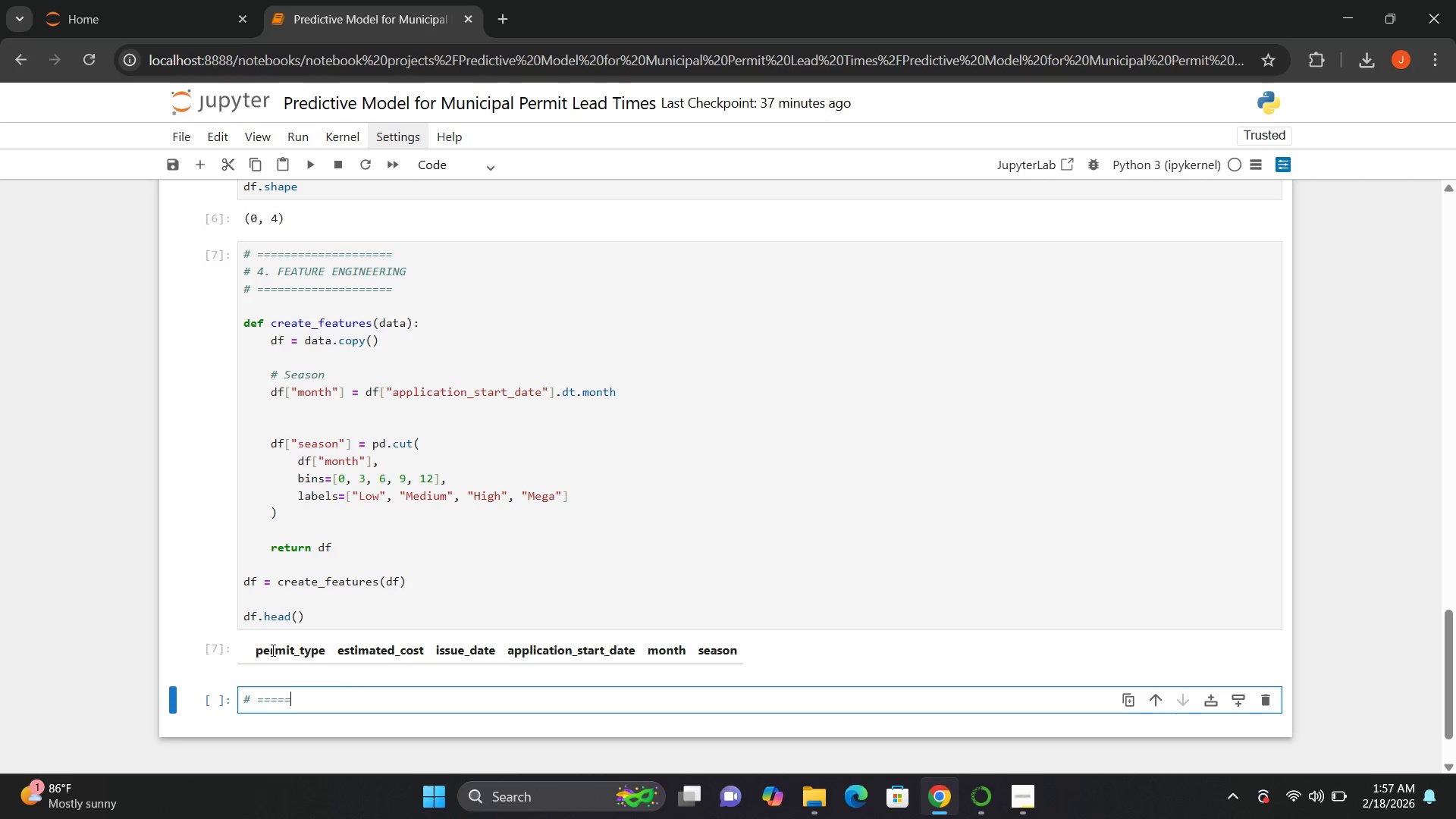 
key(Equal)
 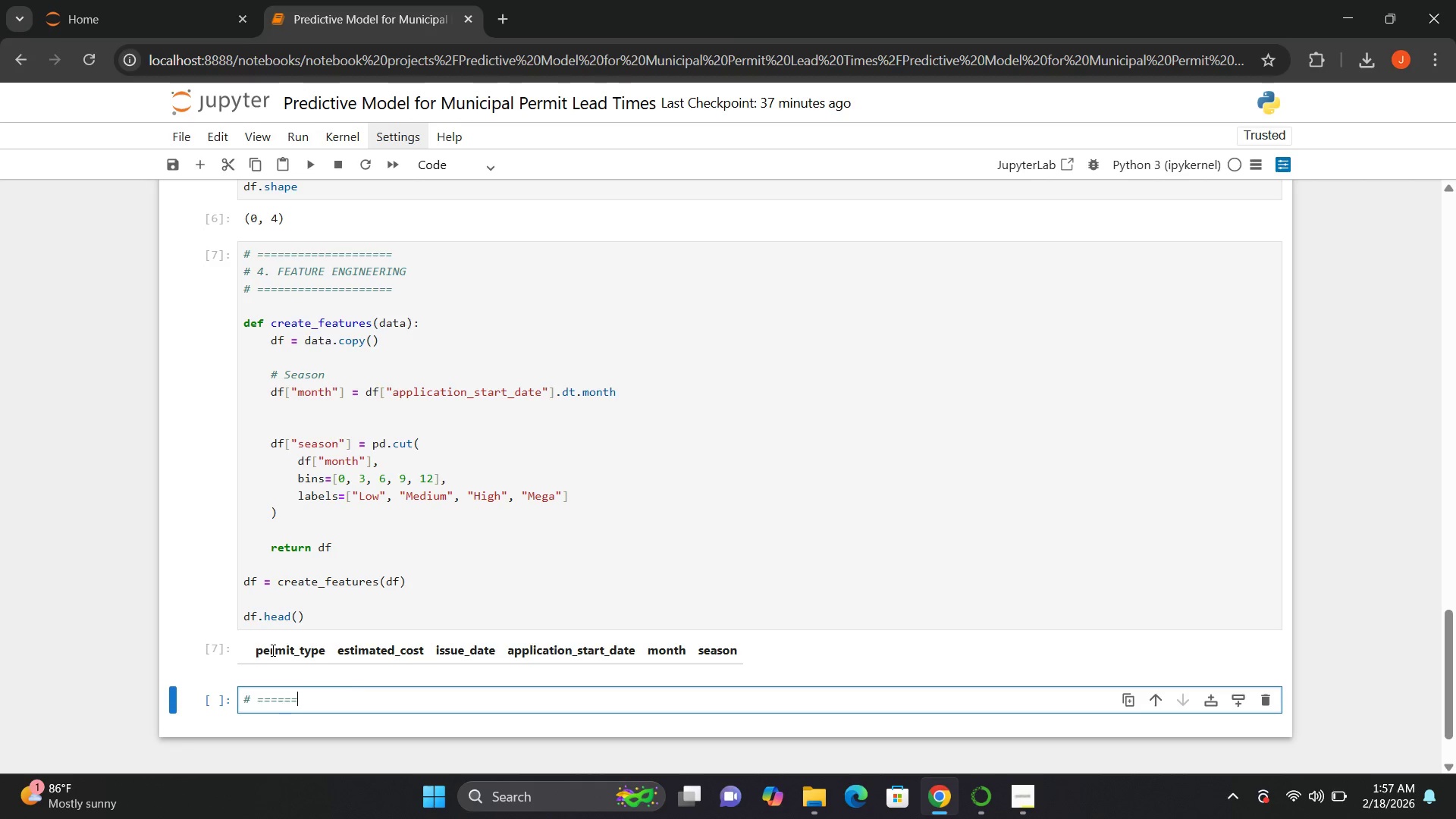 
key(Equal)
 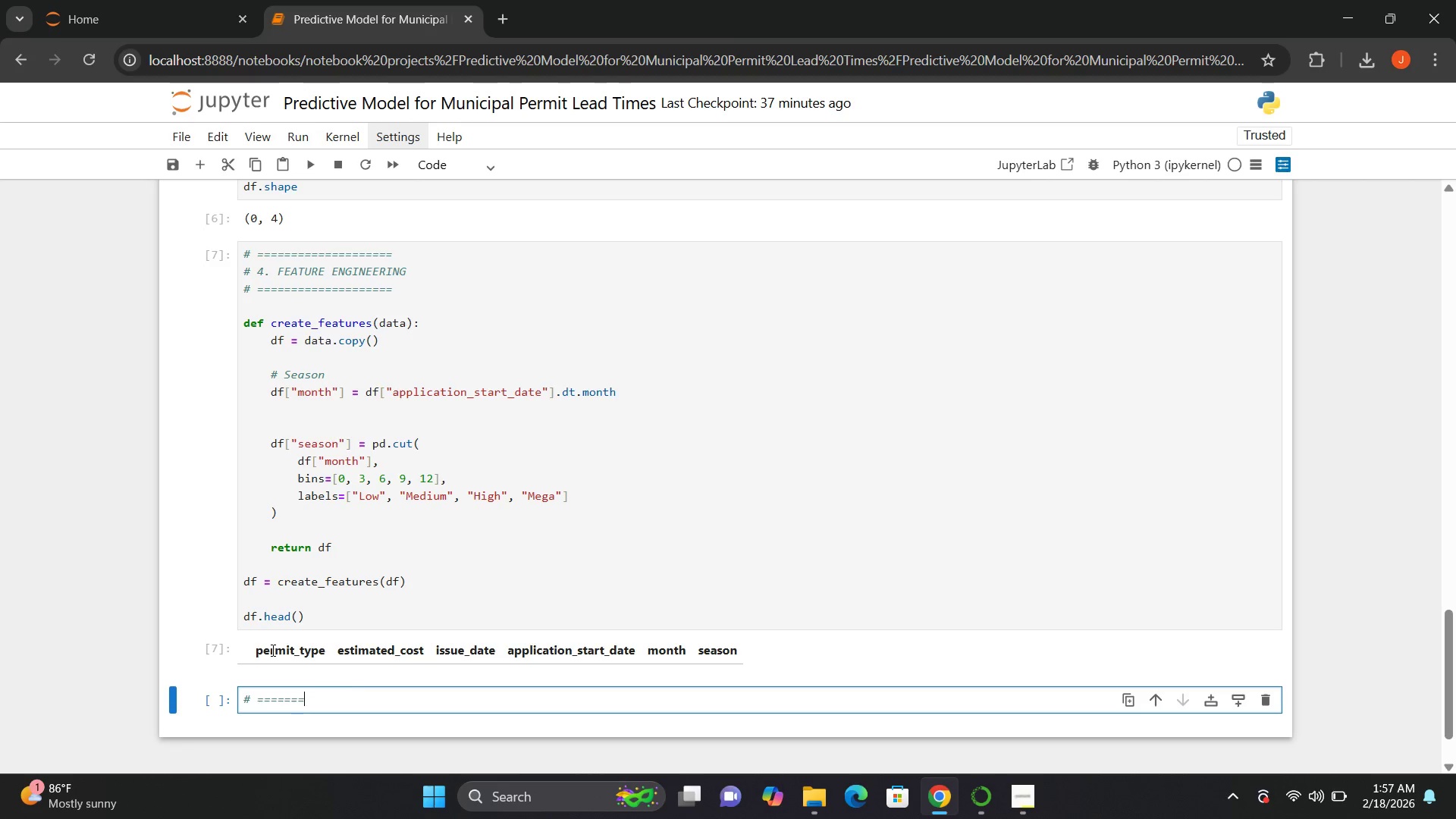 
key(Equal)
 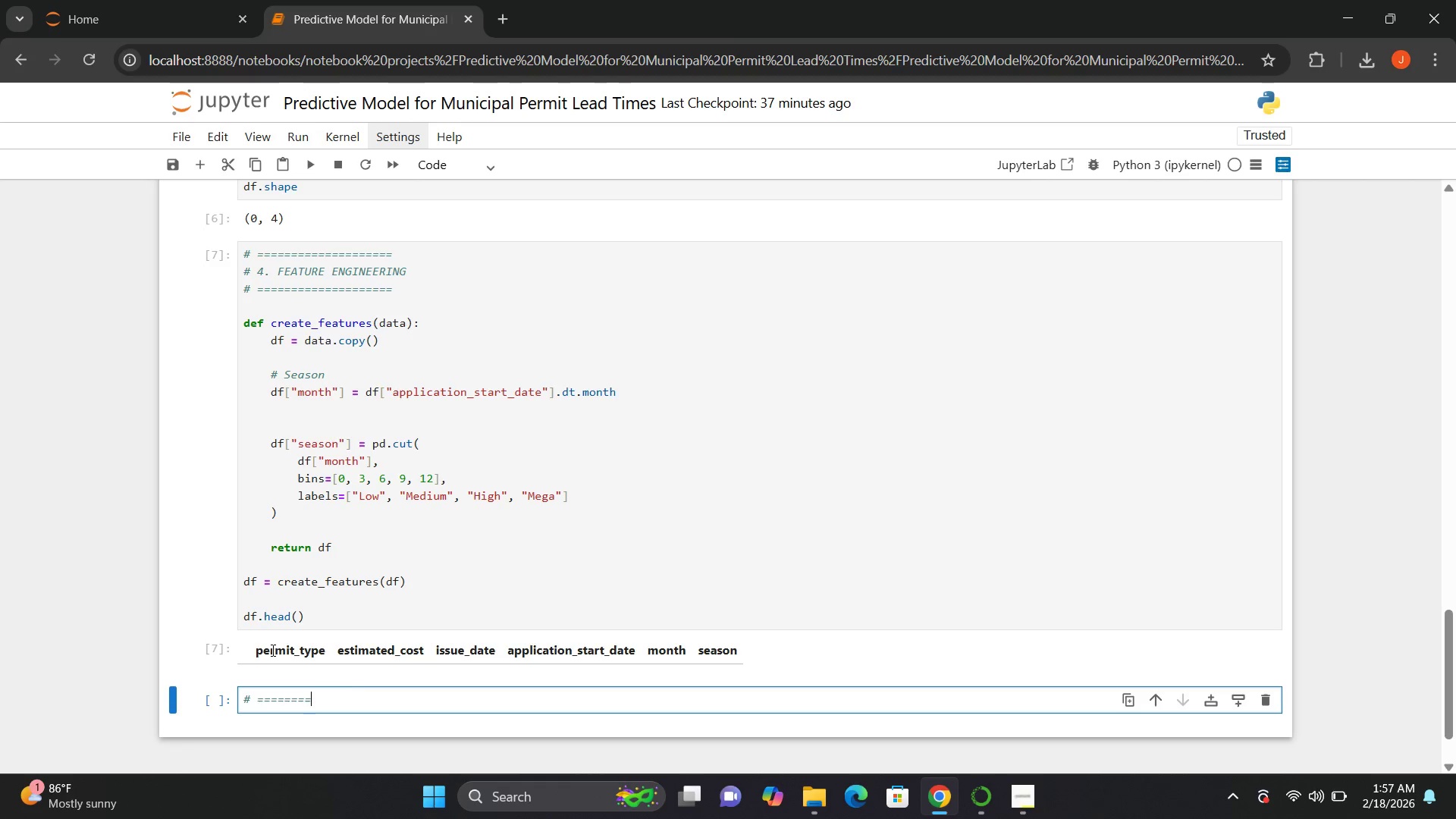 
key(Equal)
 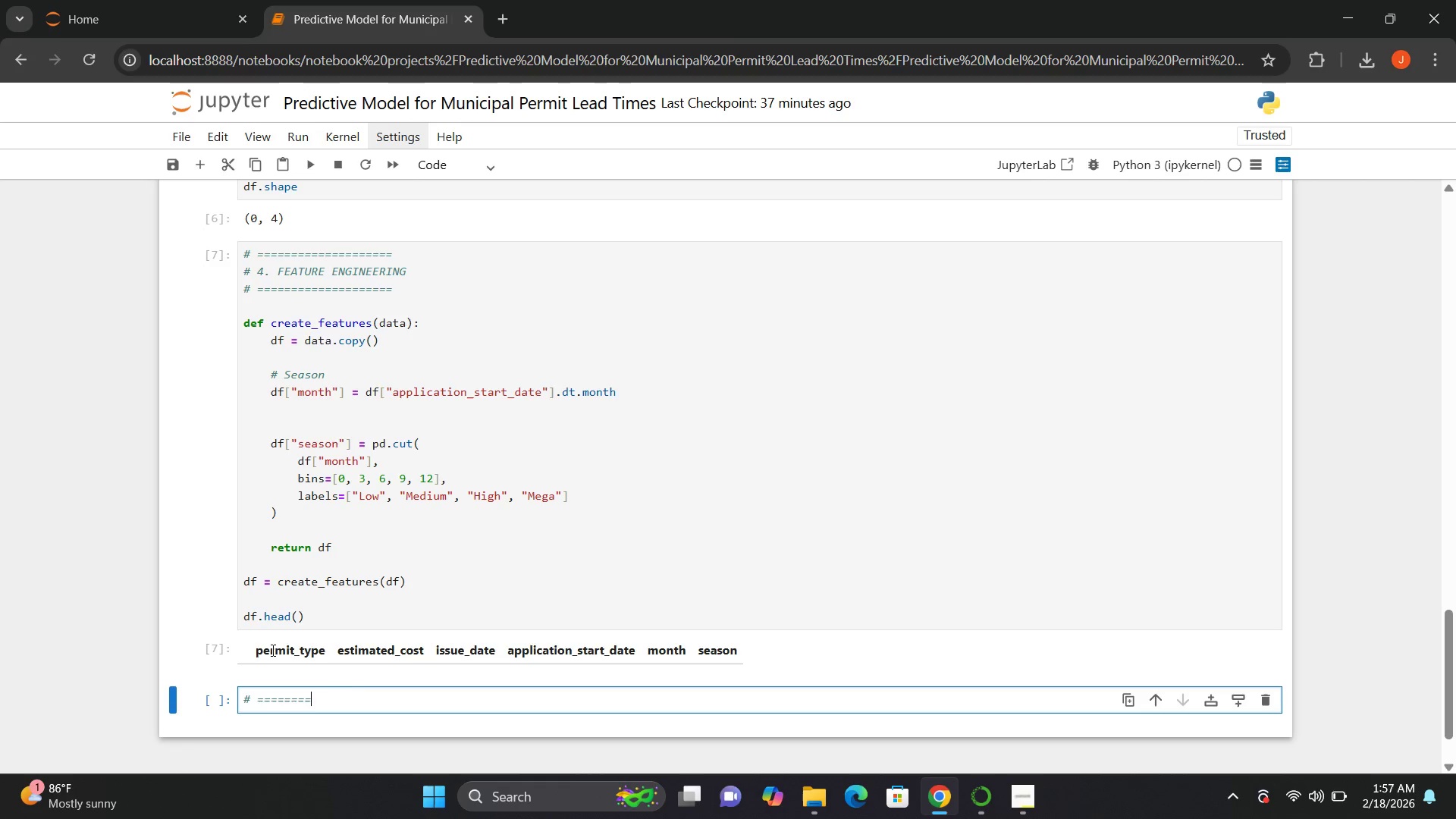 
key(Equal)
 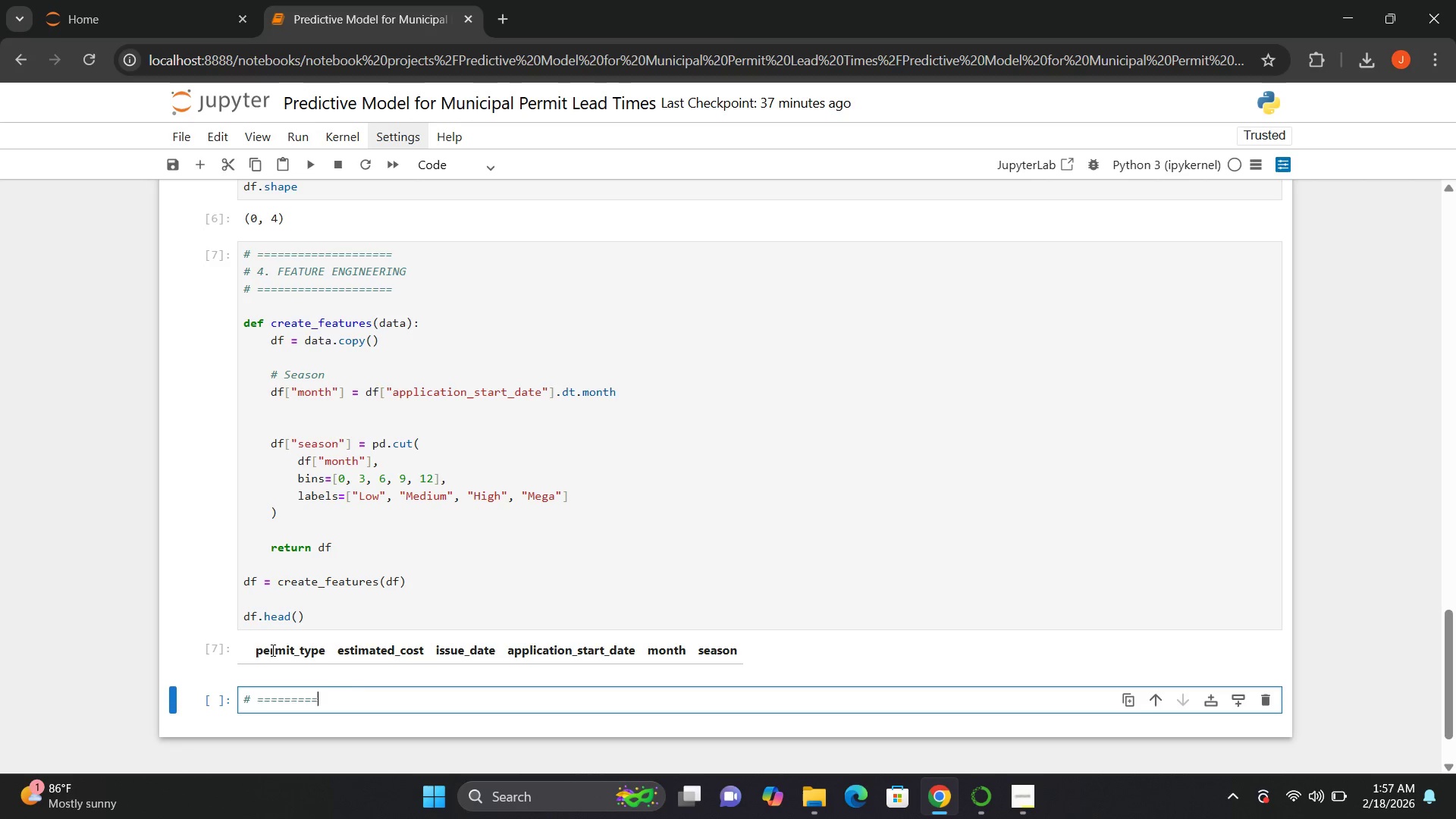 
key(Equal)
 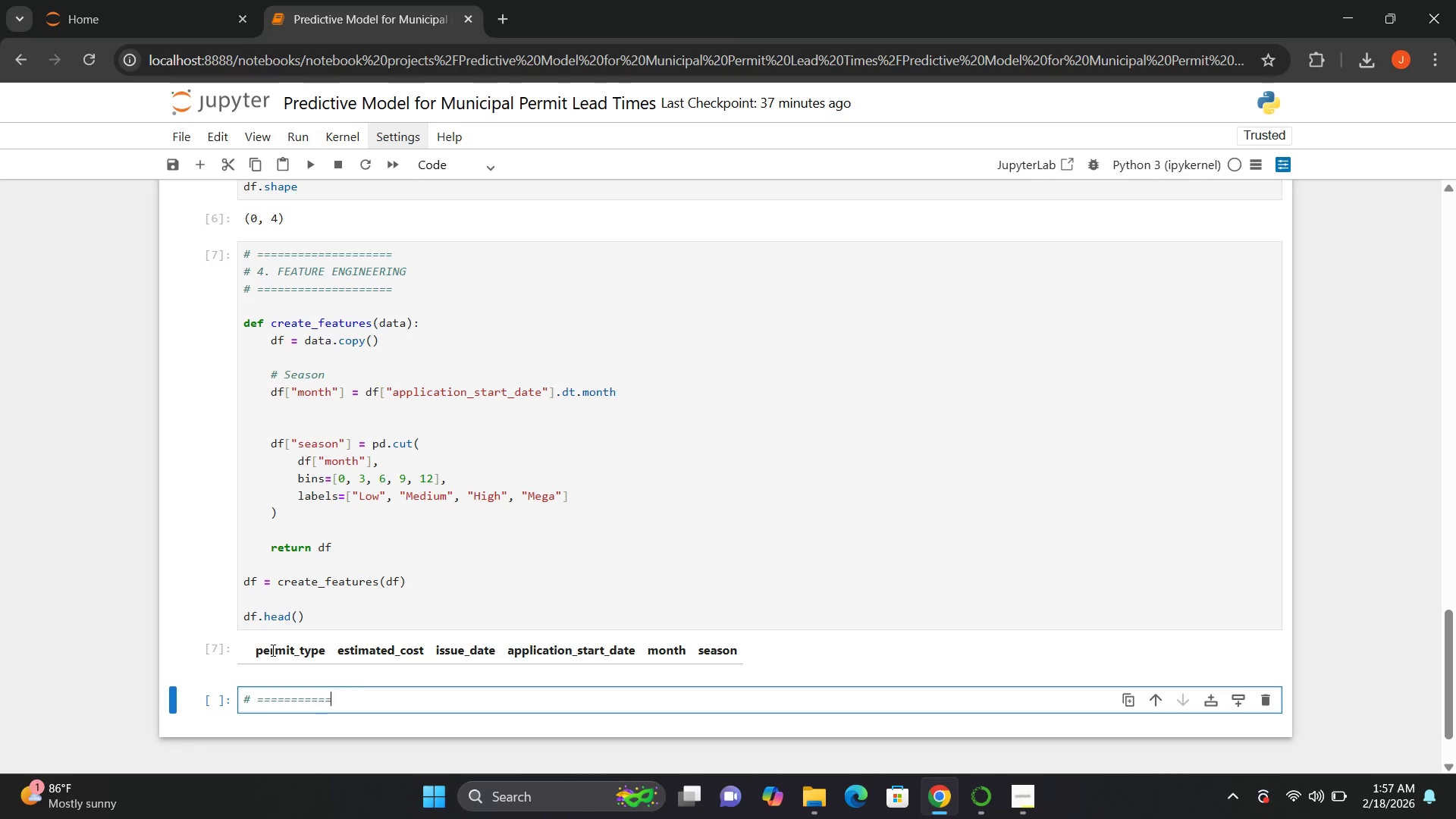 
key(Equal)
 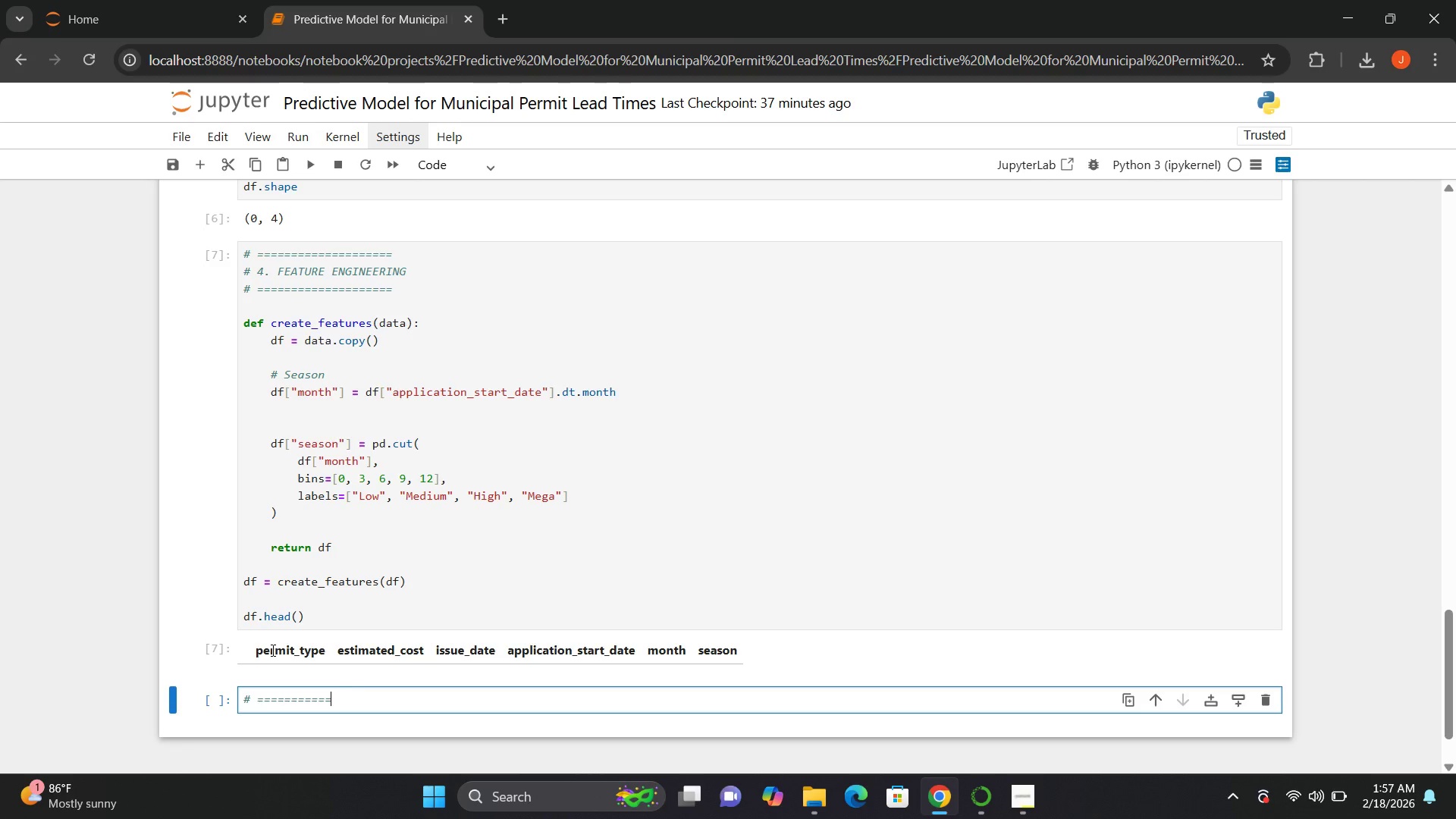 
key(Equal)
 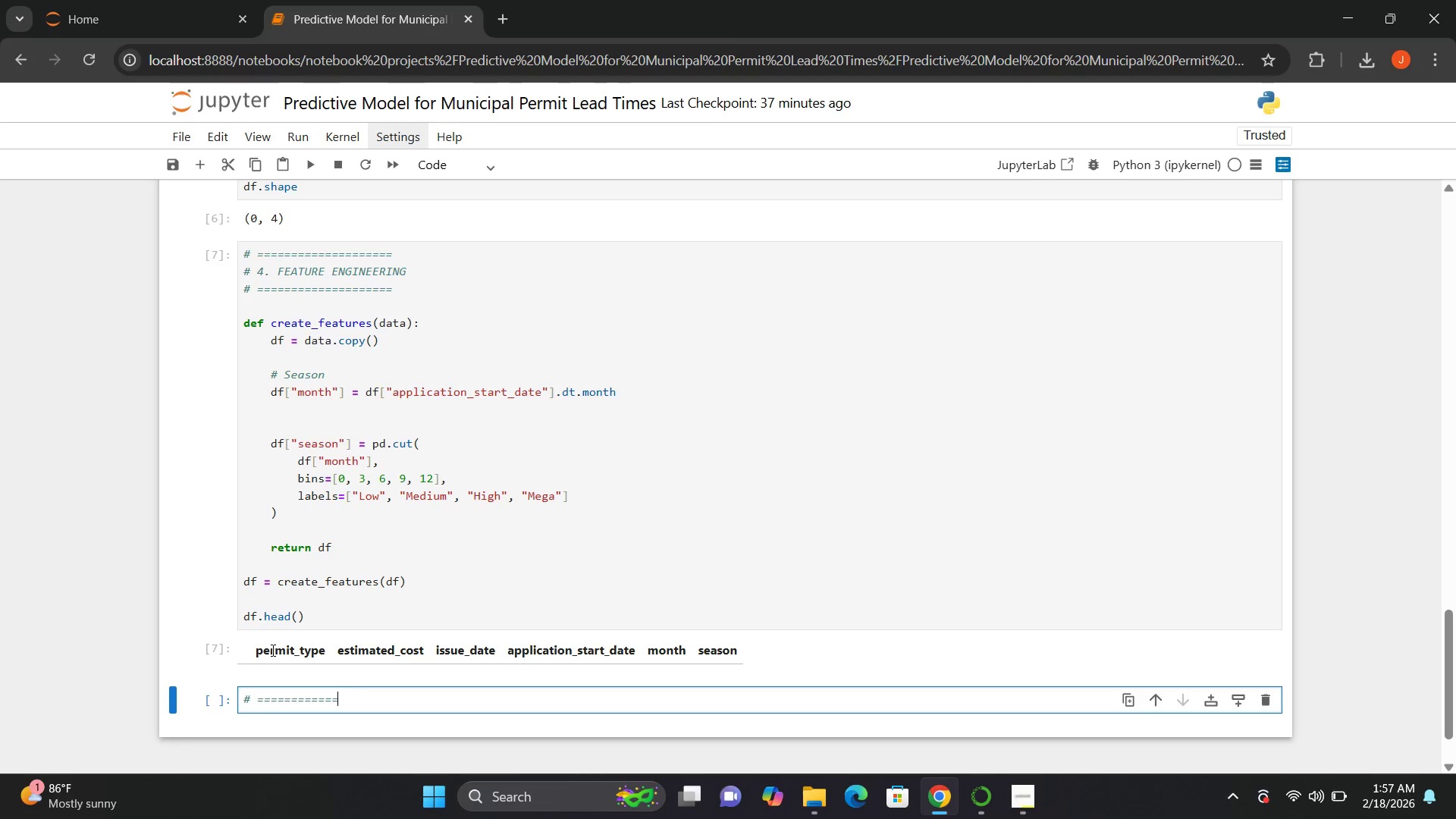 
key(Equal)
 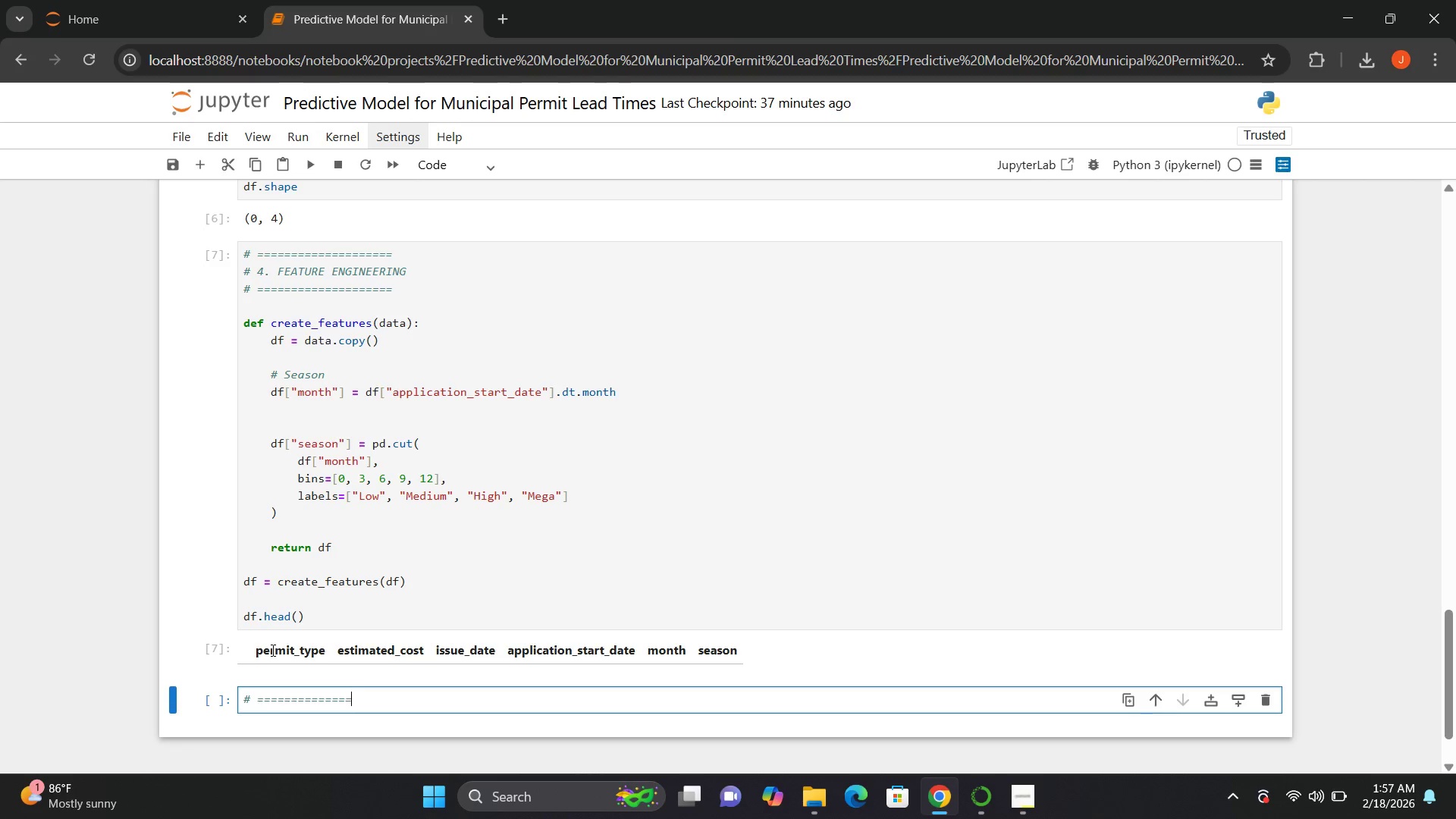 
key(Equal)
 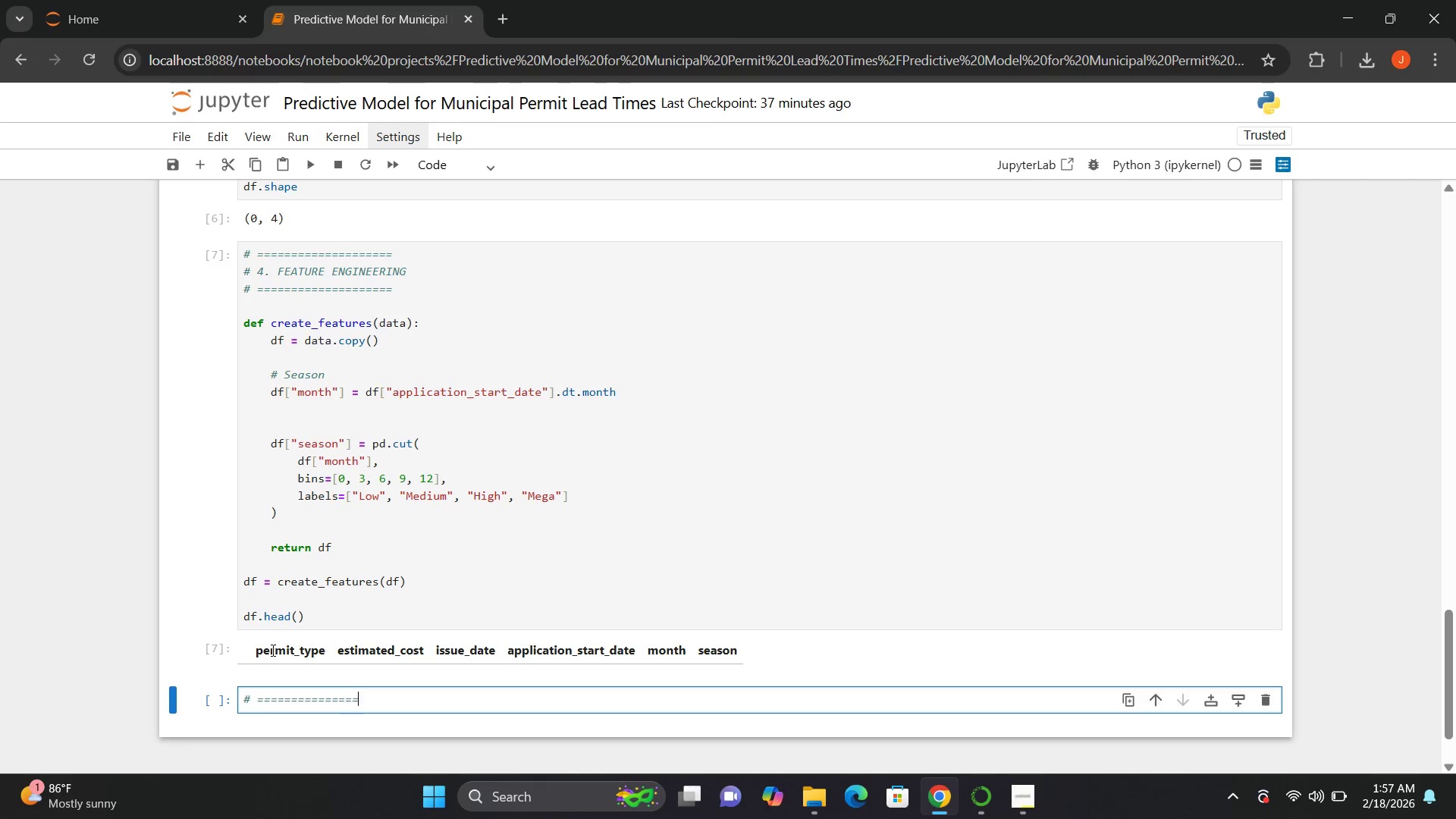 
key(Equal)
 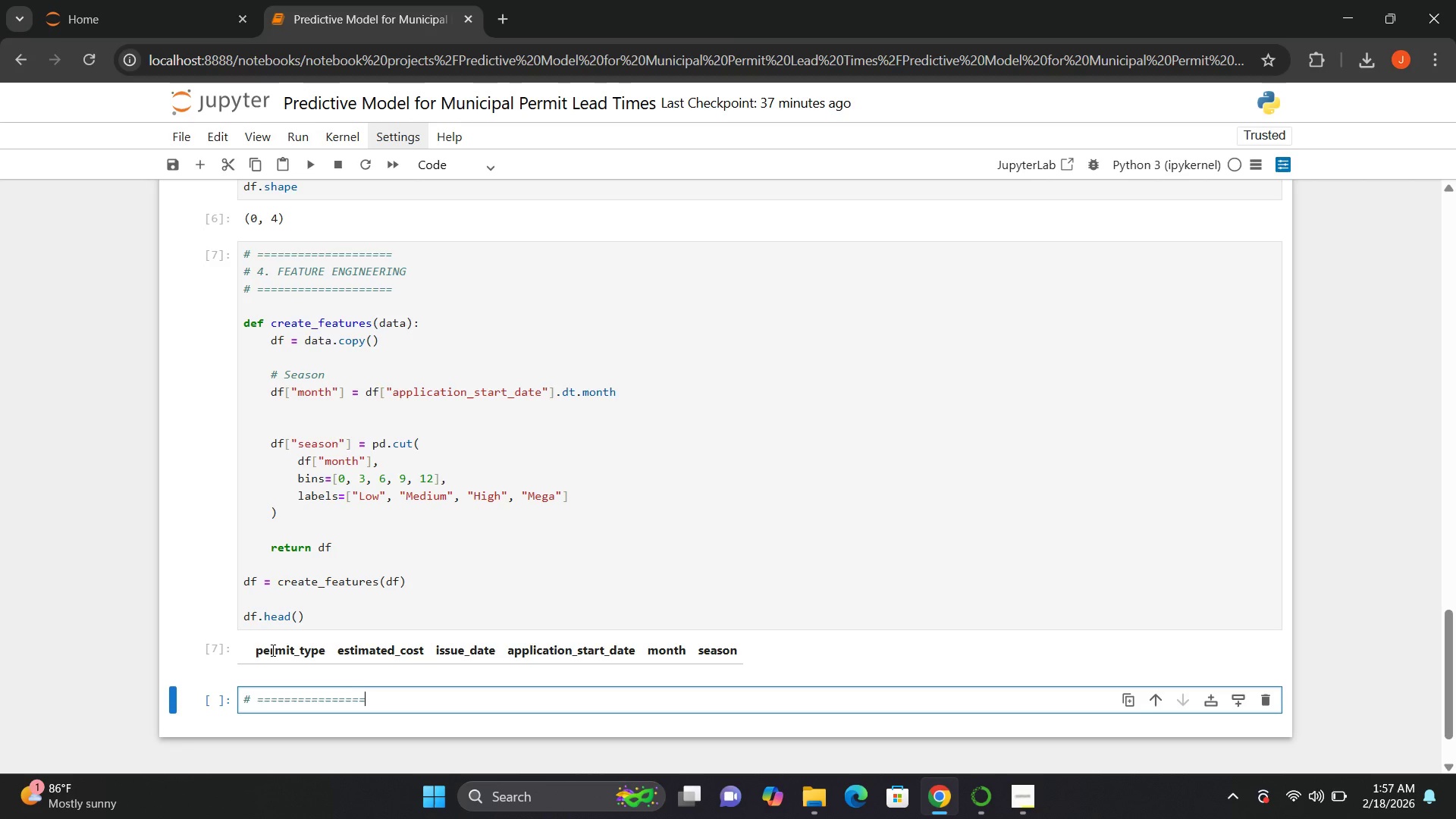 
key(Equal)
 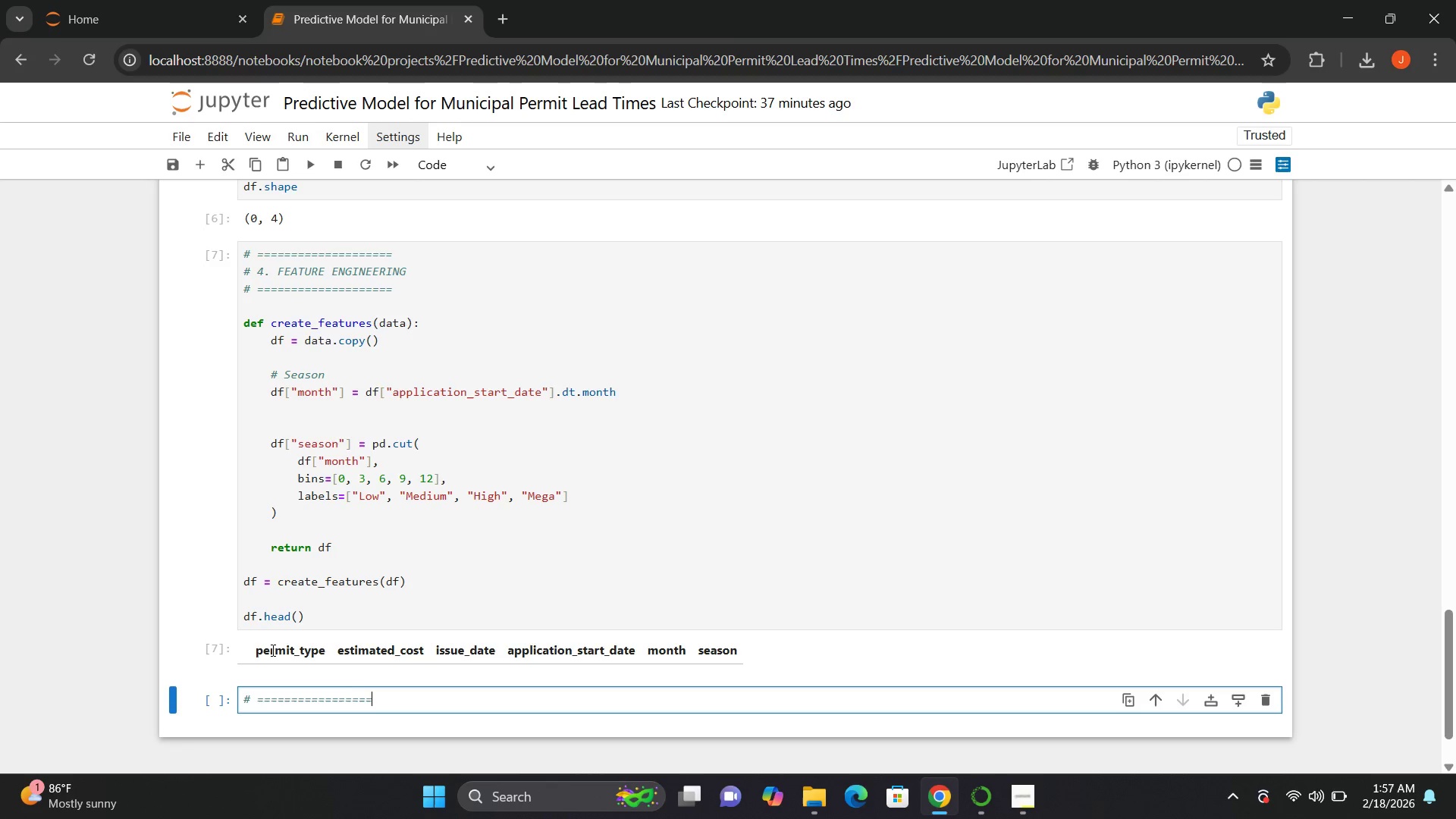 
key(Equal)
 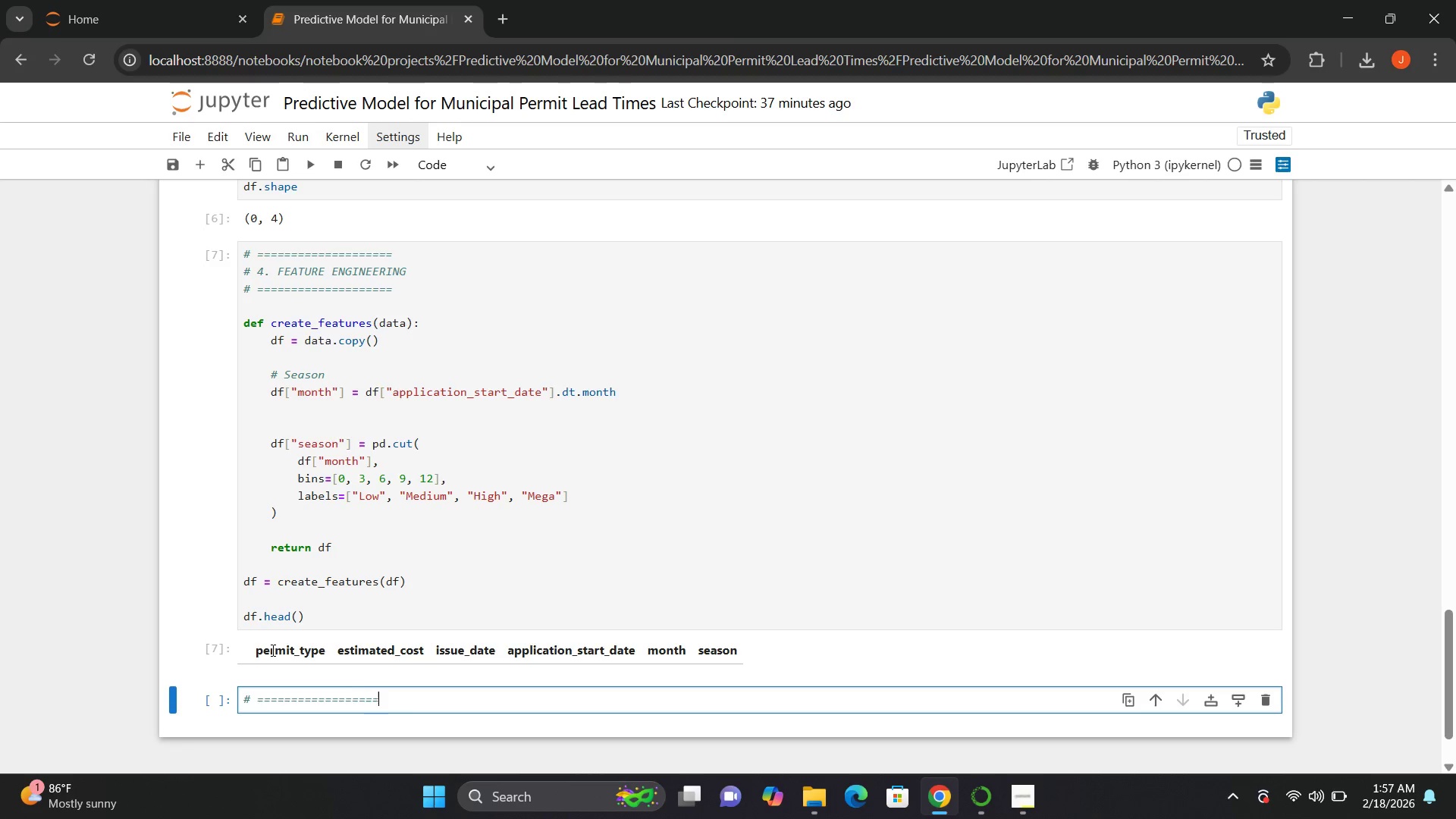 
key(Equal)
 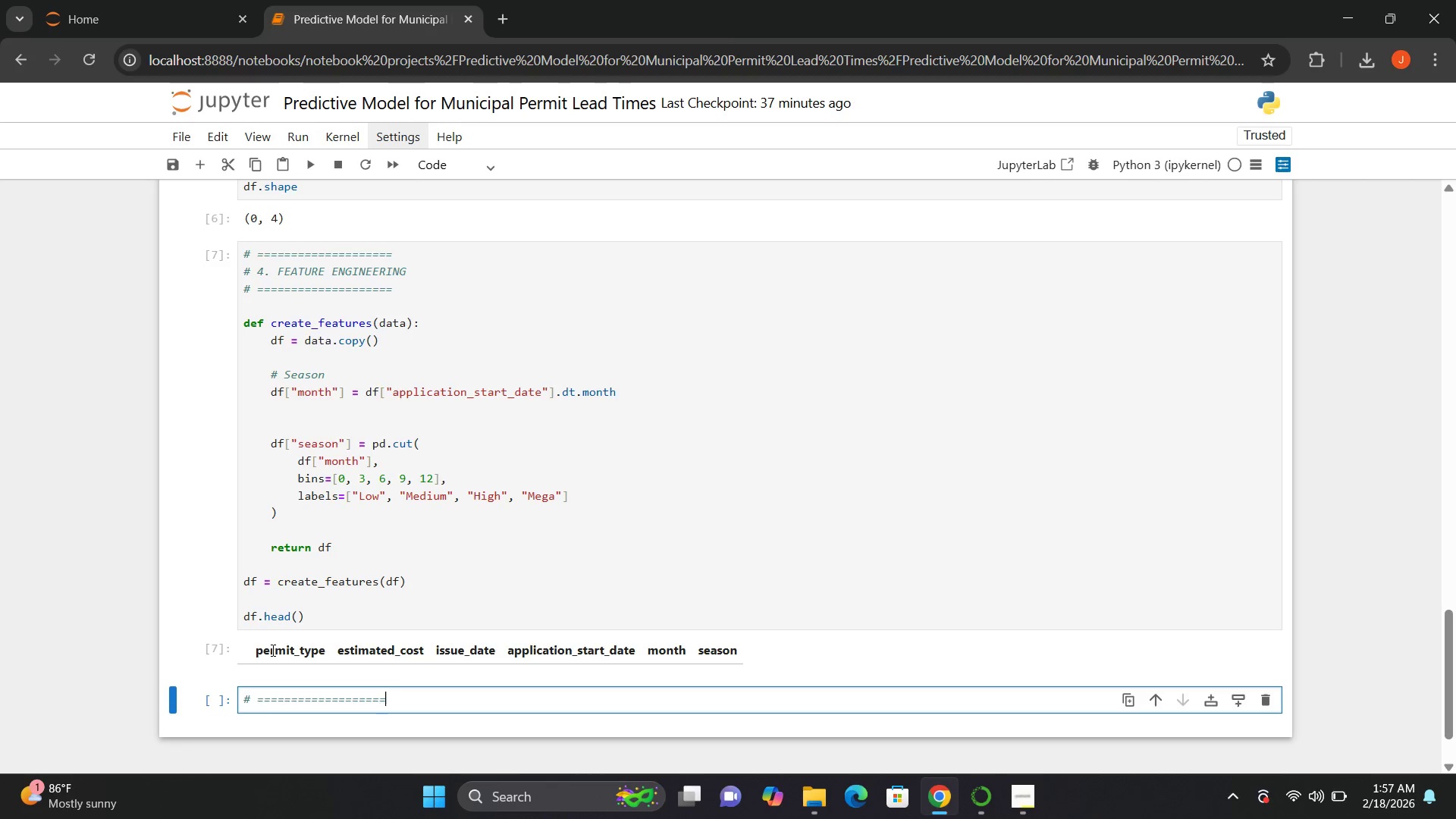 
key(Equal)
 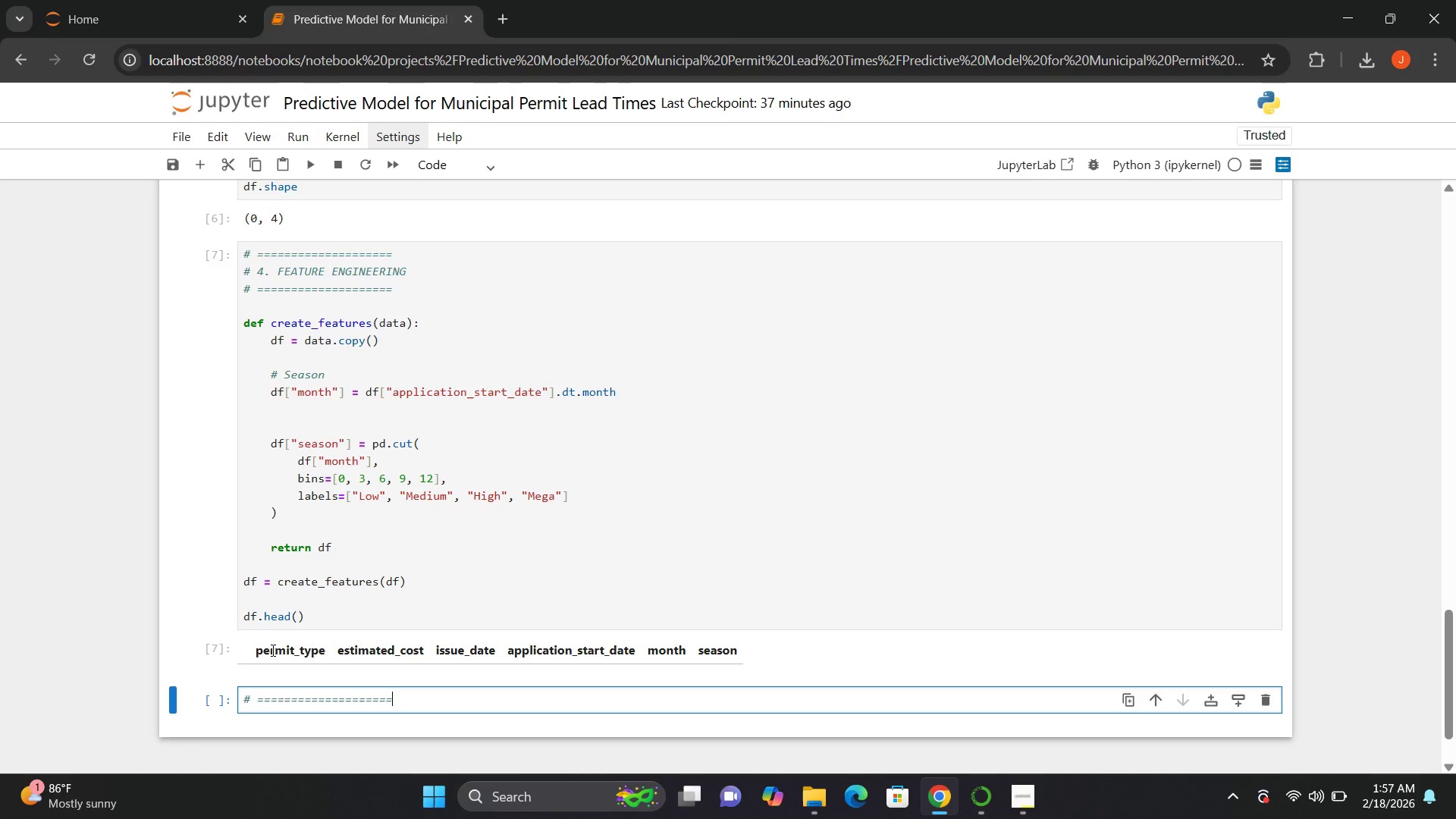 
key(Equal)
 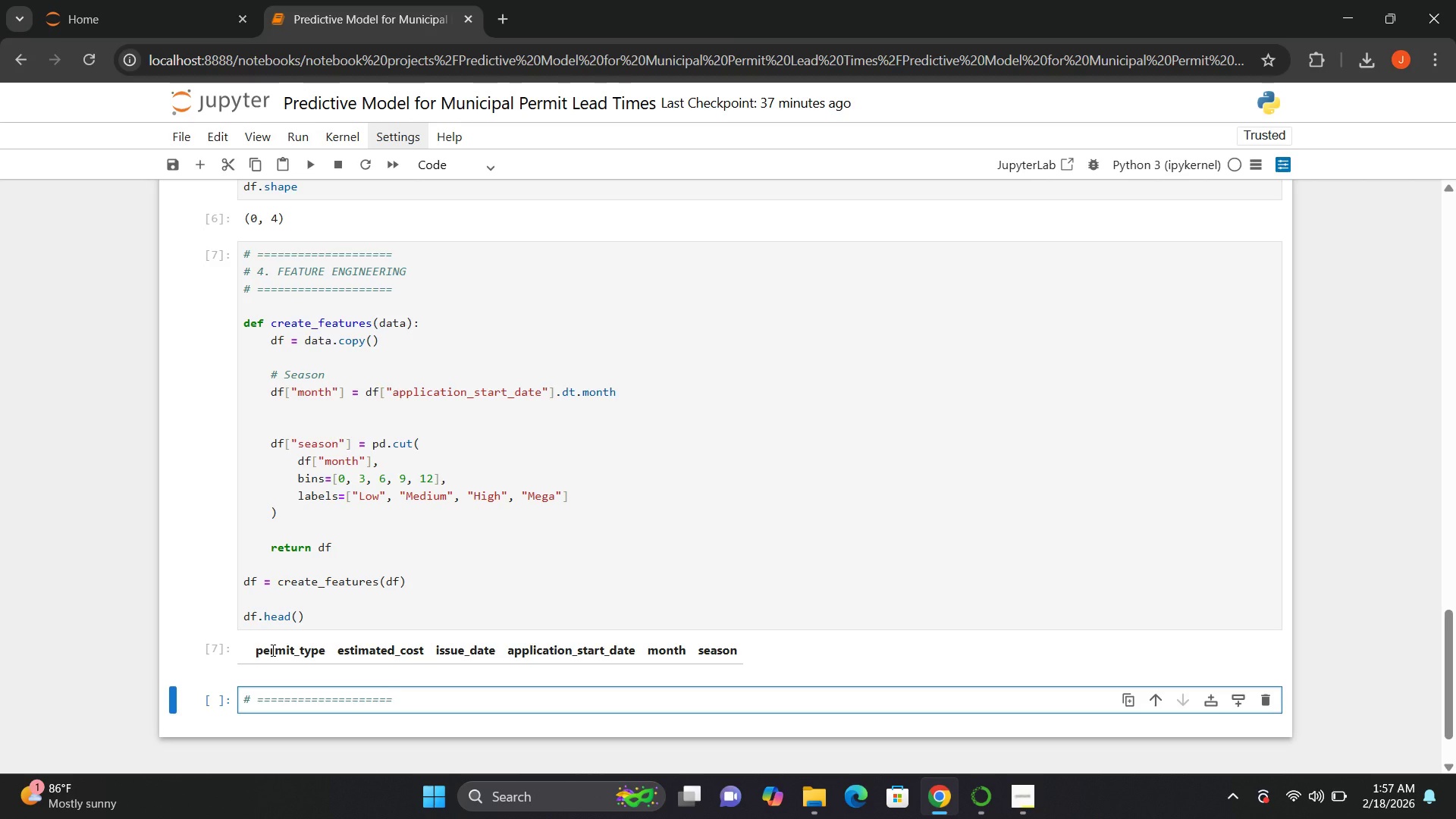 
key(Enter)
 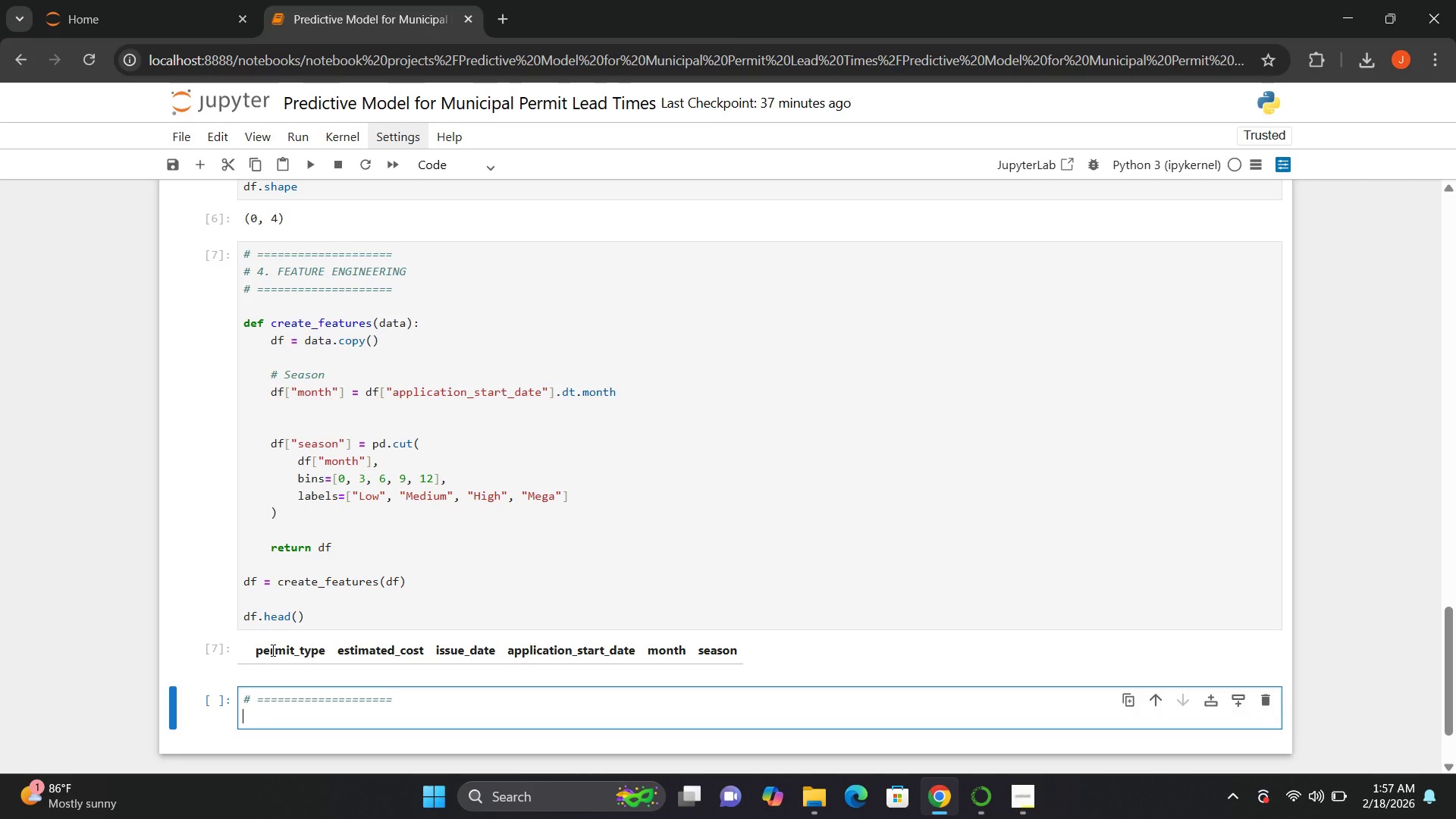 
type(# 5. EXPLORATORY DATA ANALYSIS)
 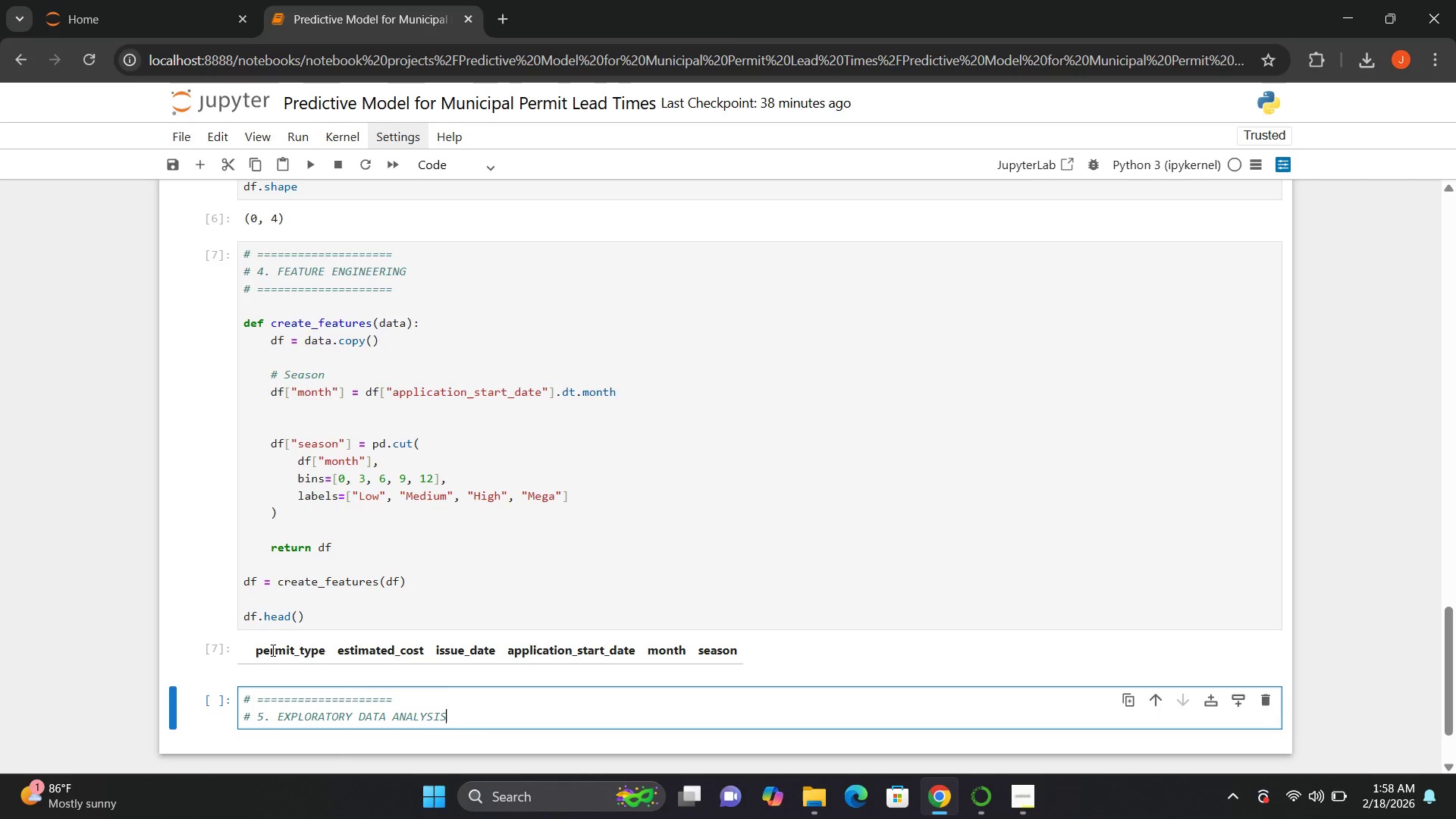 
key(Enter)
 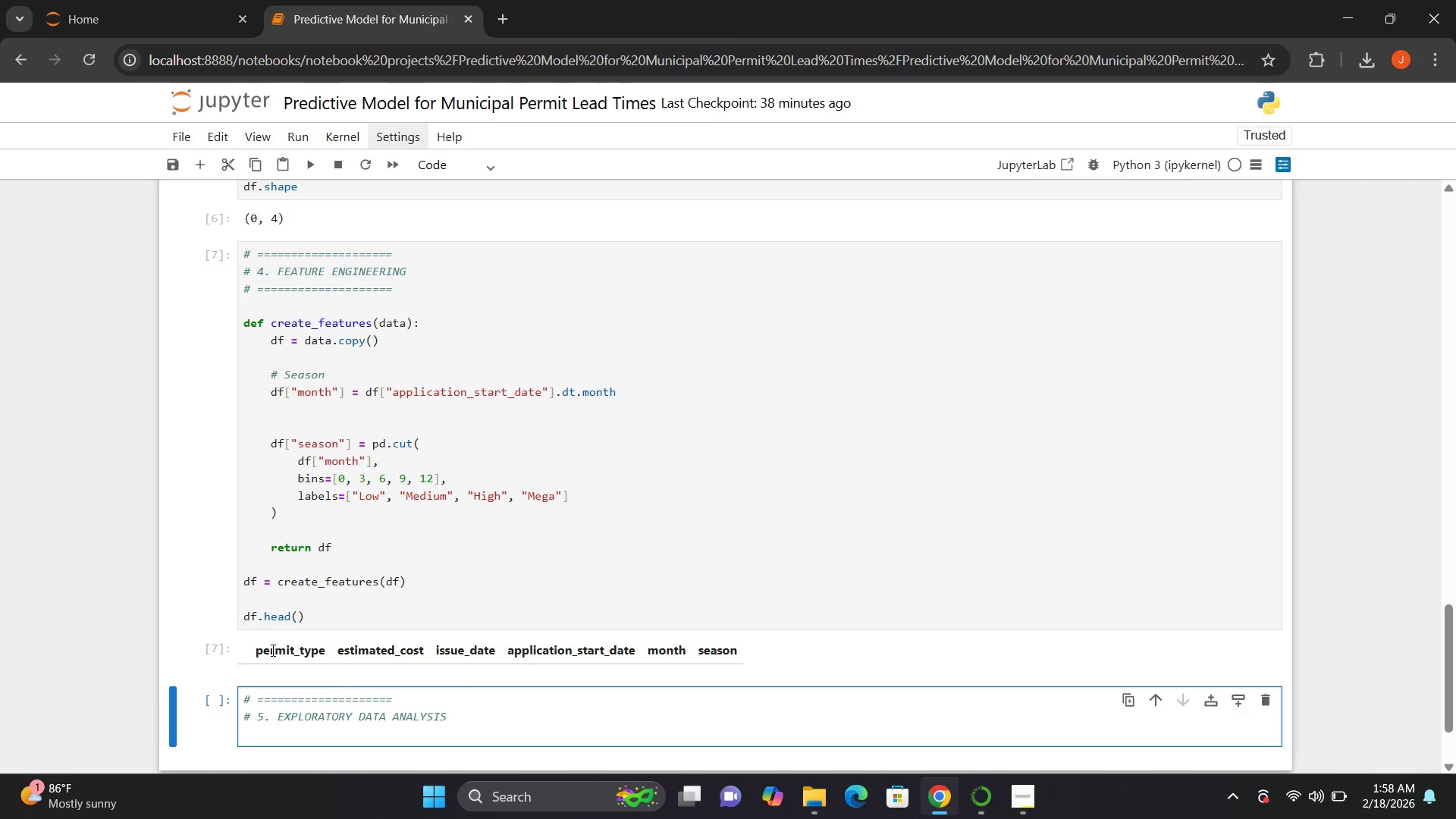 
key(Shift+3)
 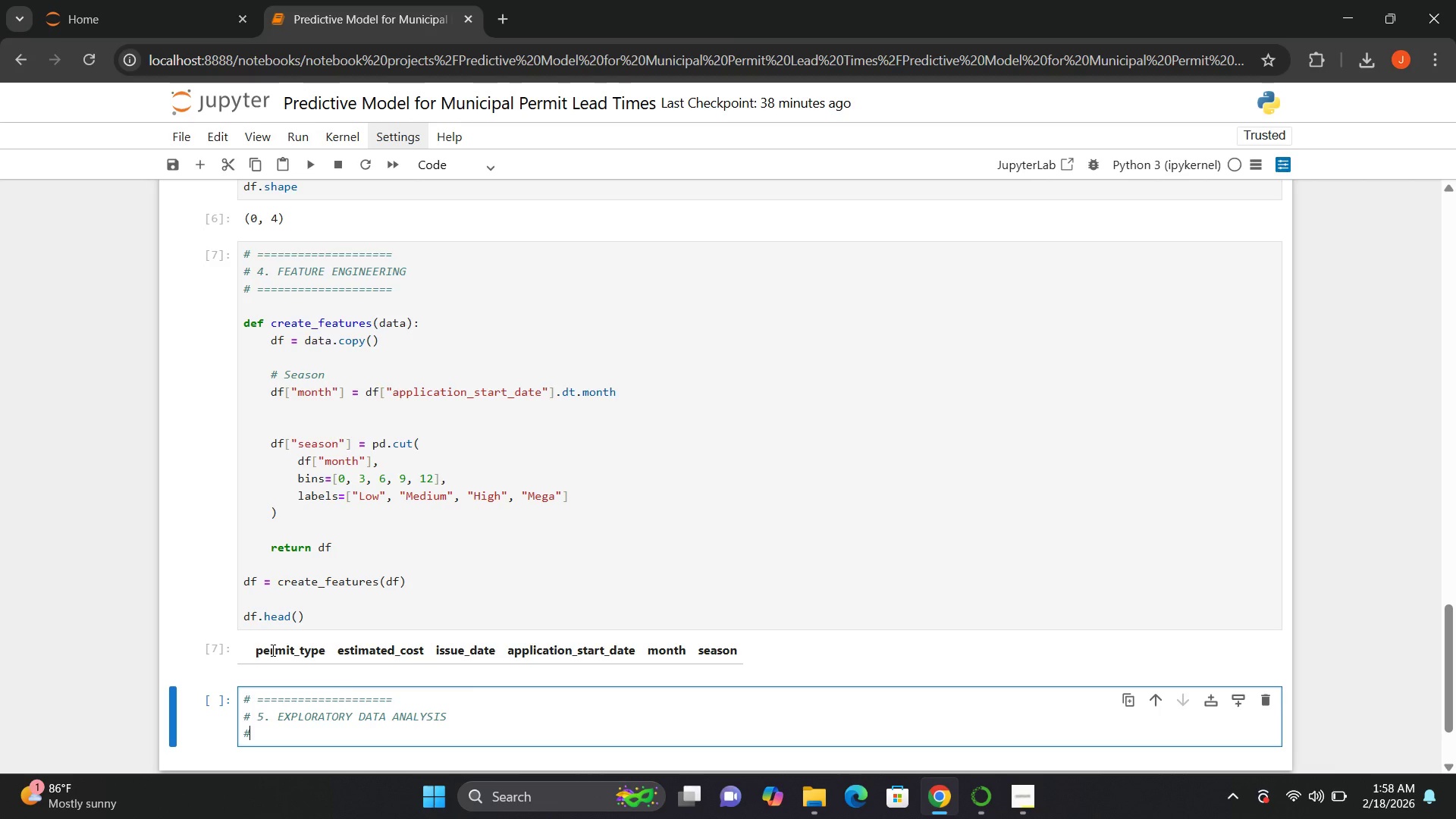 
key(Space)
 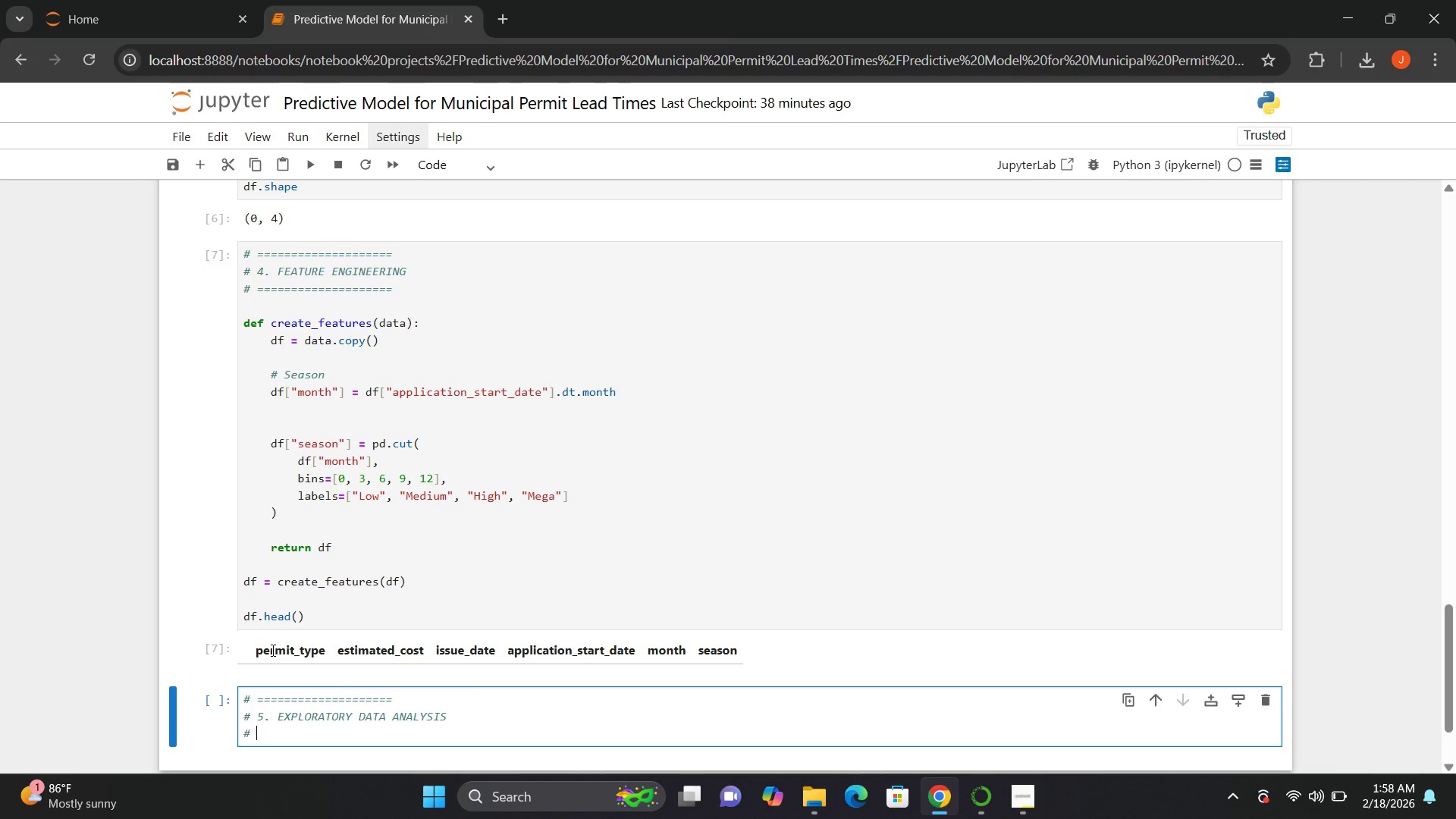 
key(CapsLock)
 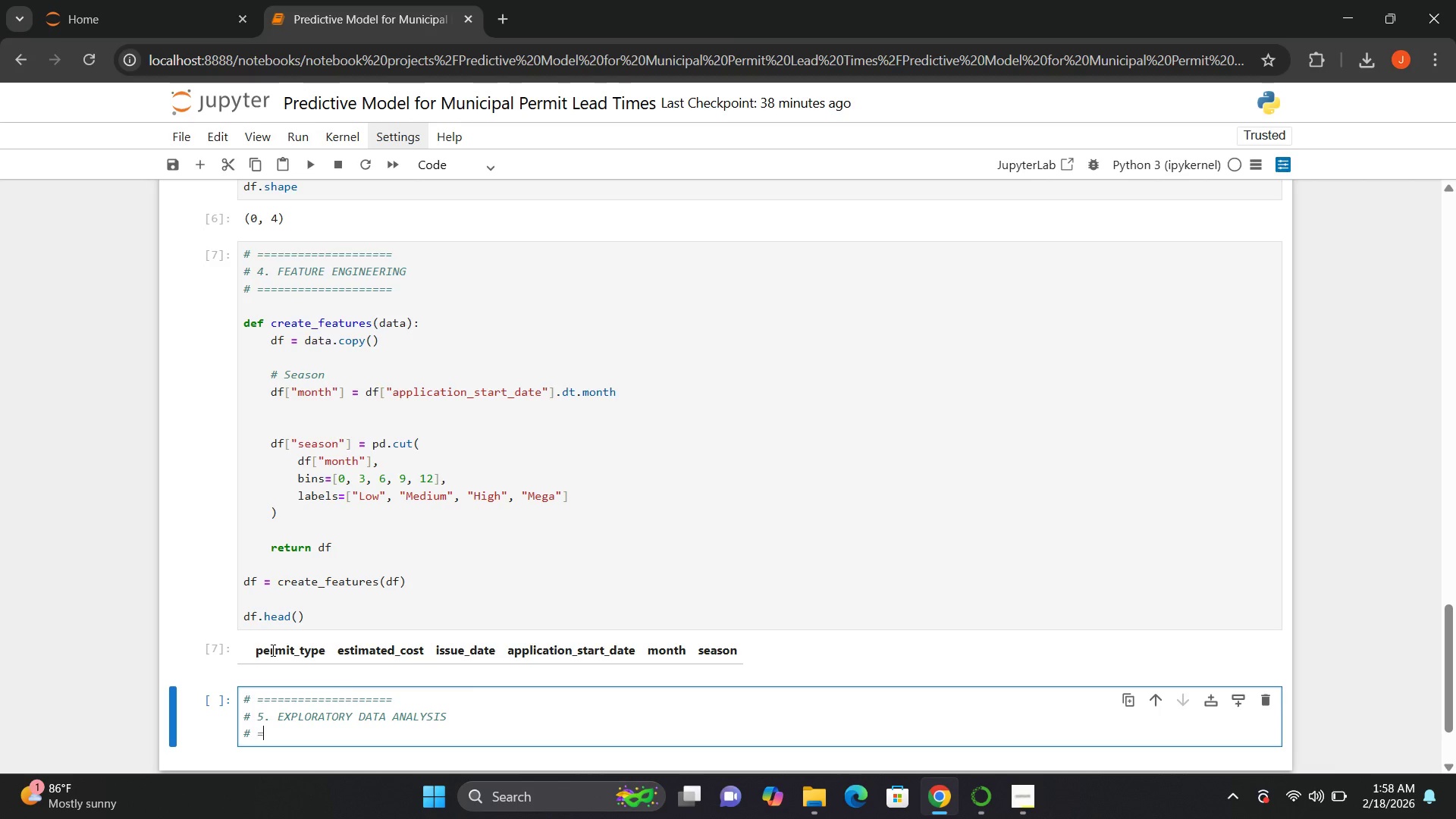 
key(Equal)
 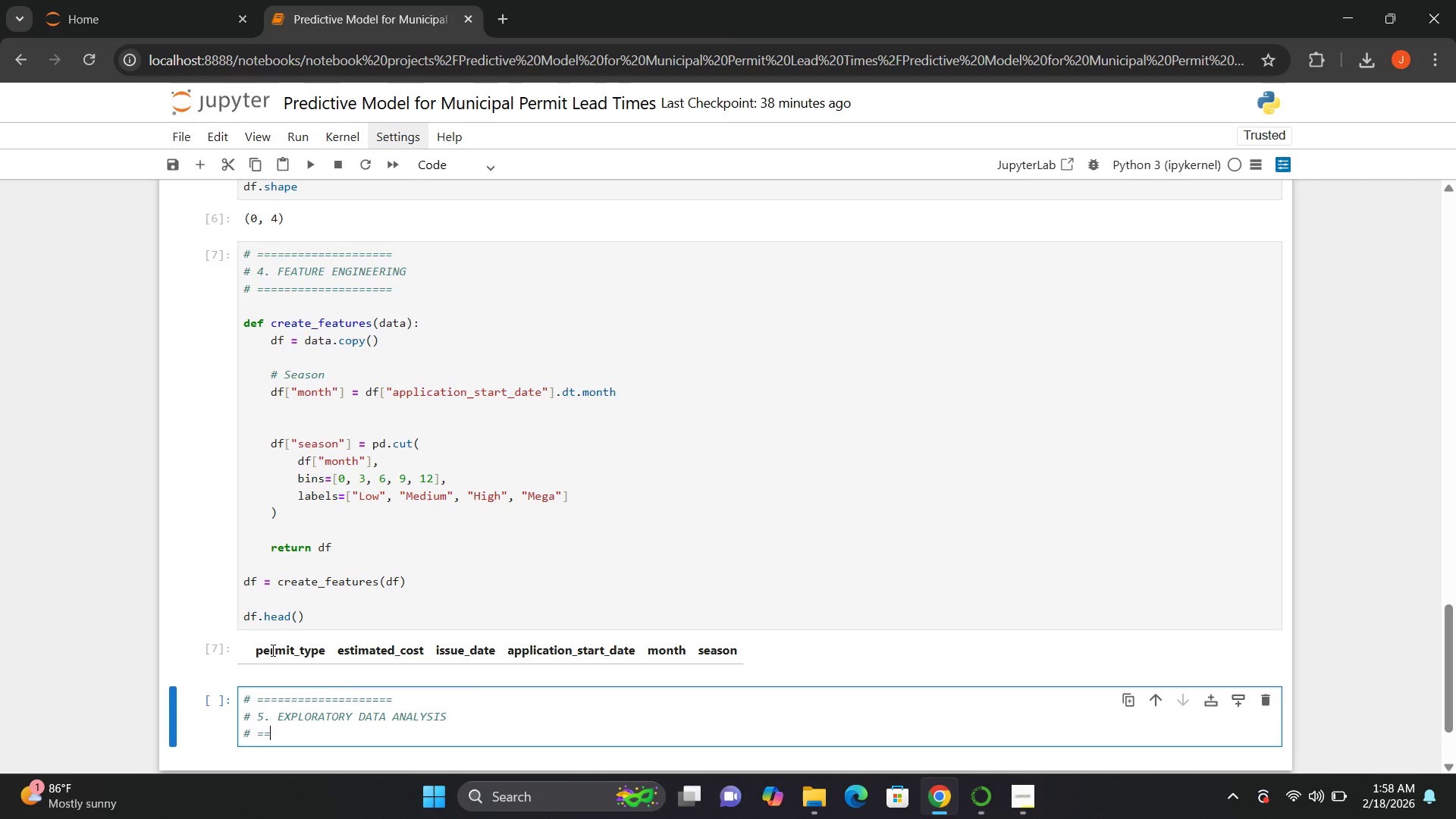 
key(Equal)
 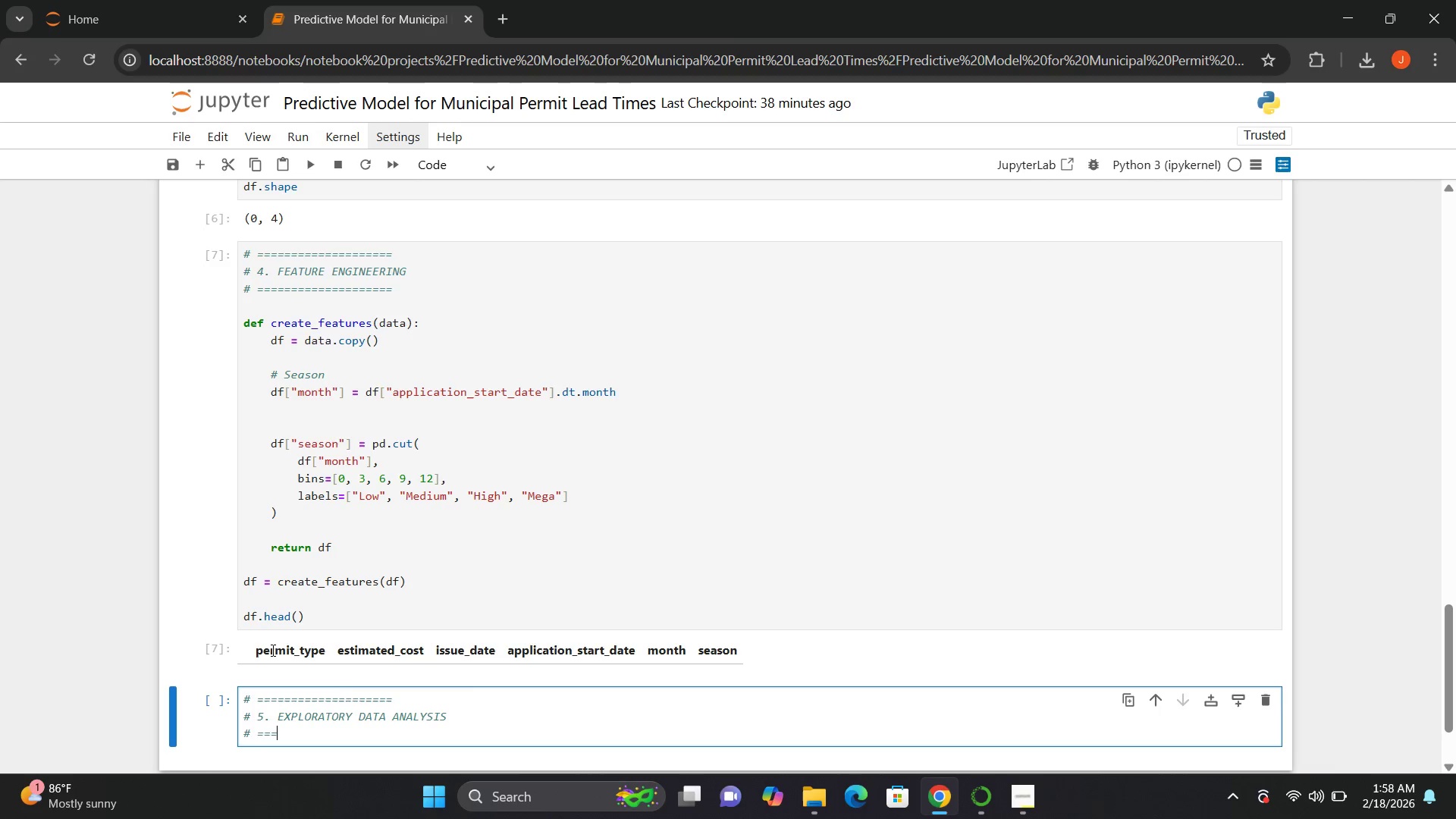 
key(Equal)
 